 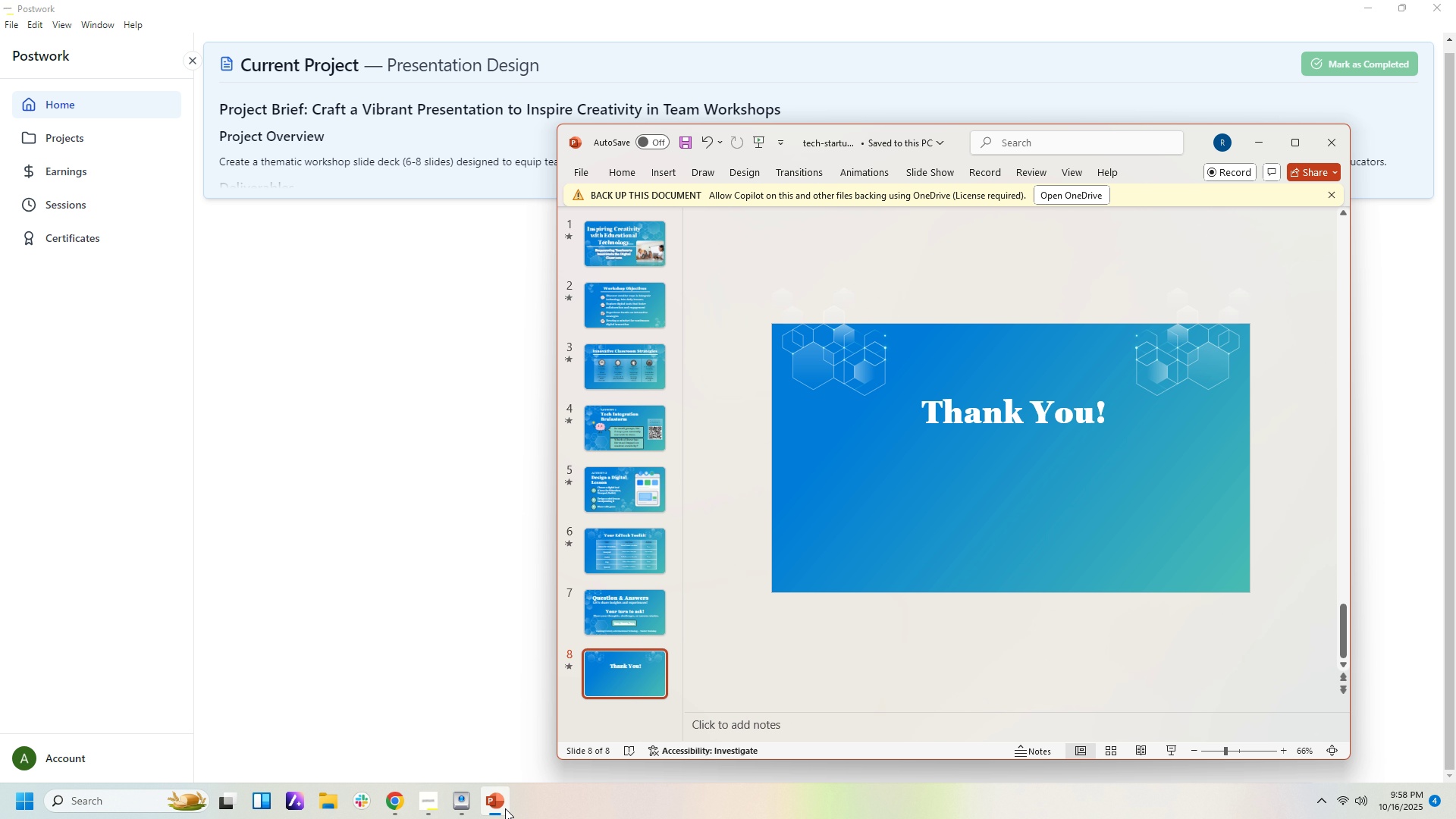 
left_click([391, 808])
 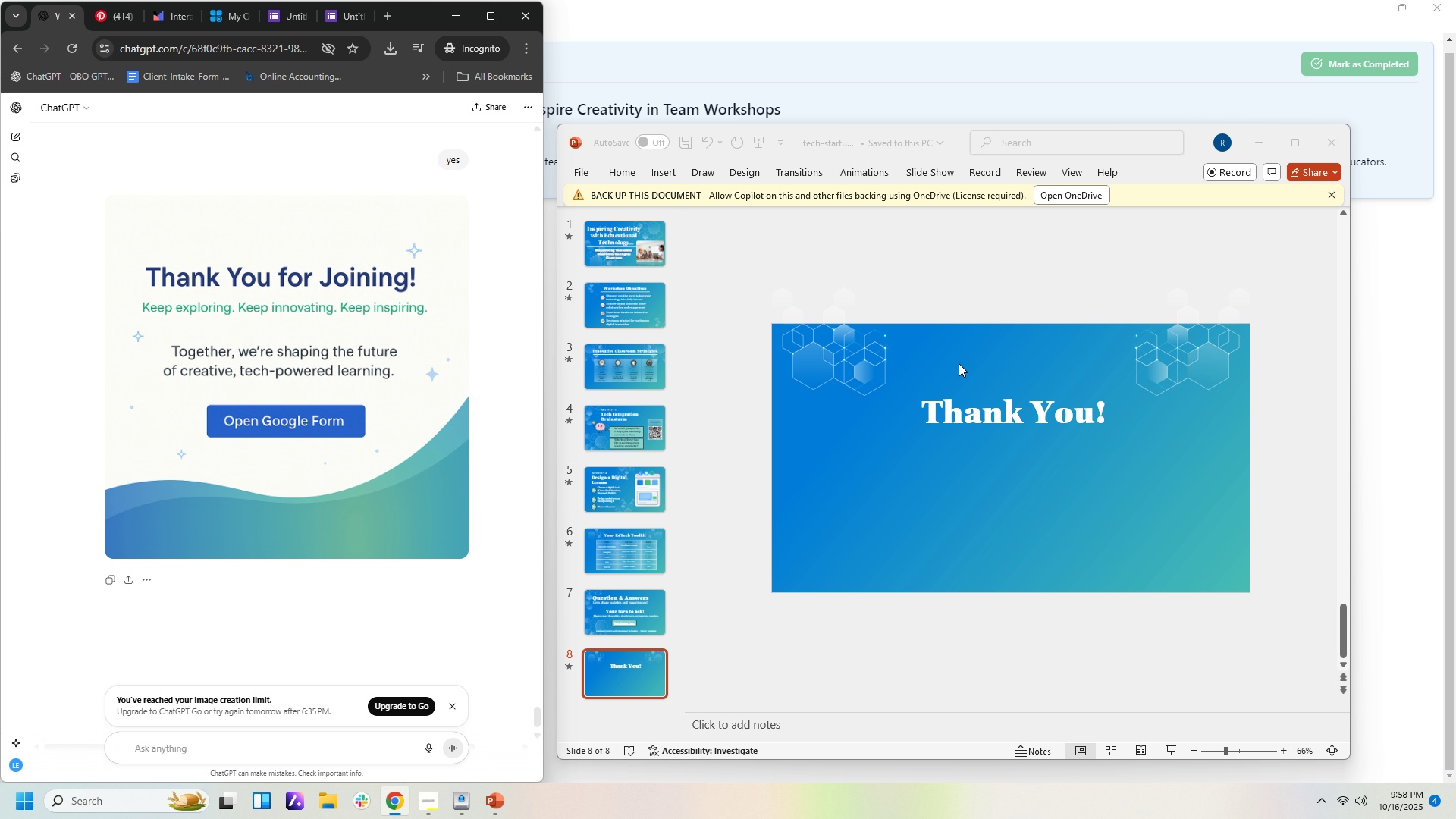 
double_click([1060, 413])
 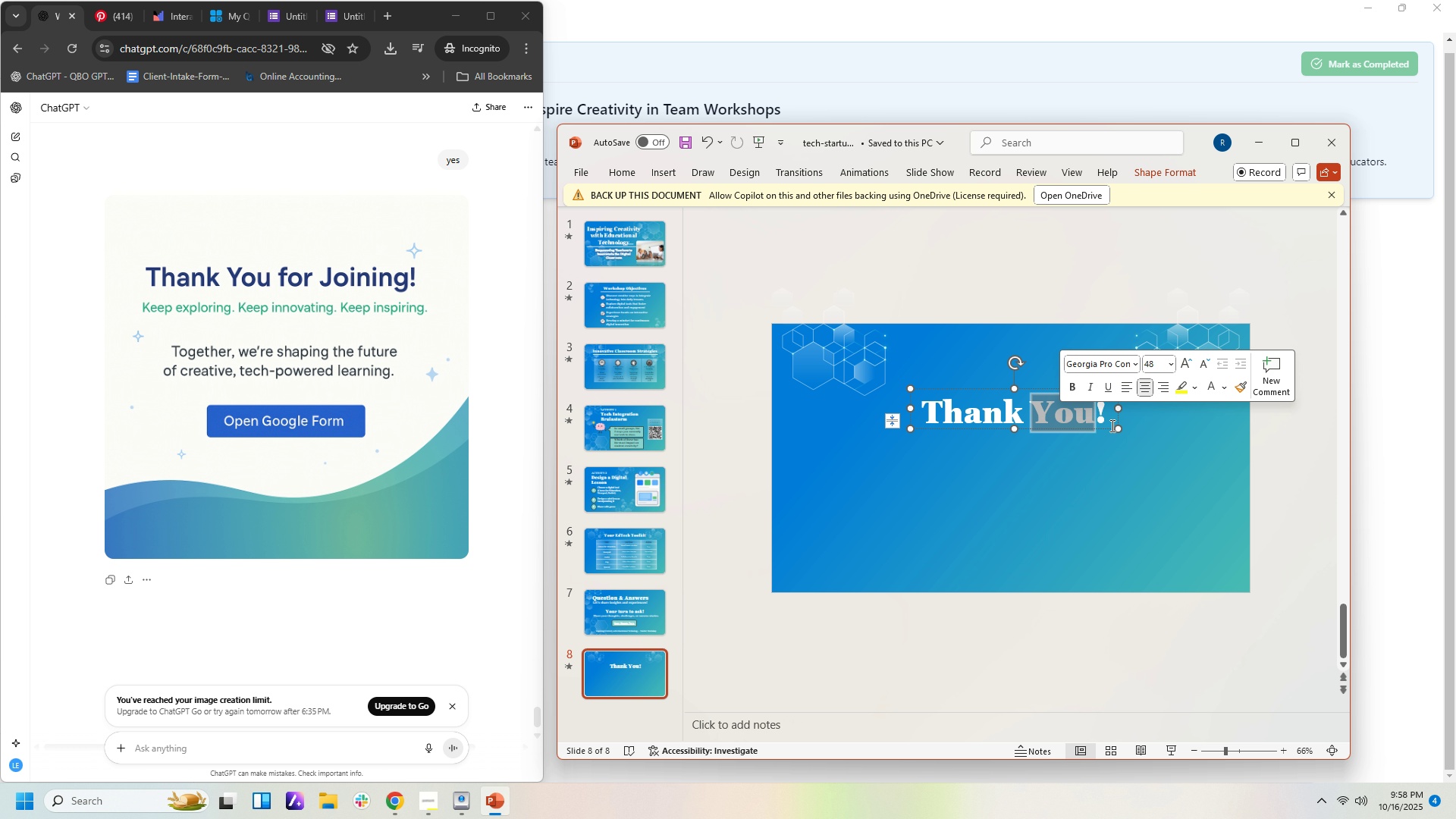 
left_click([1111, 425])
 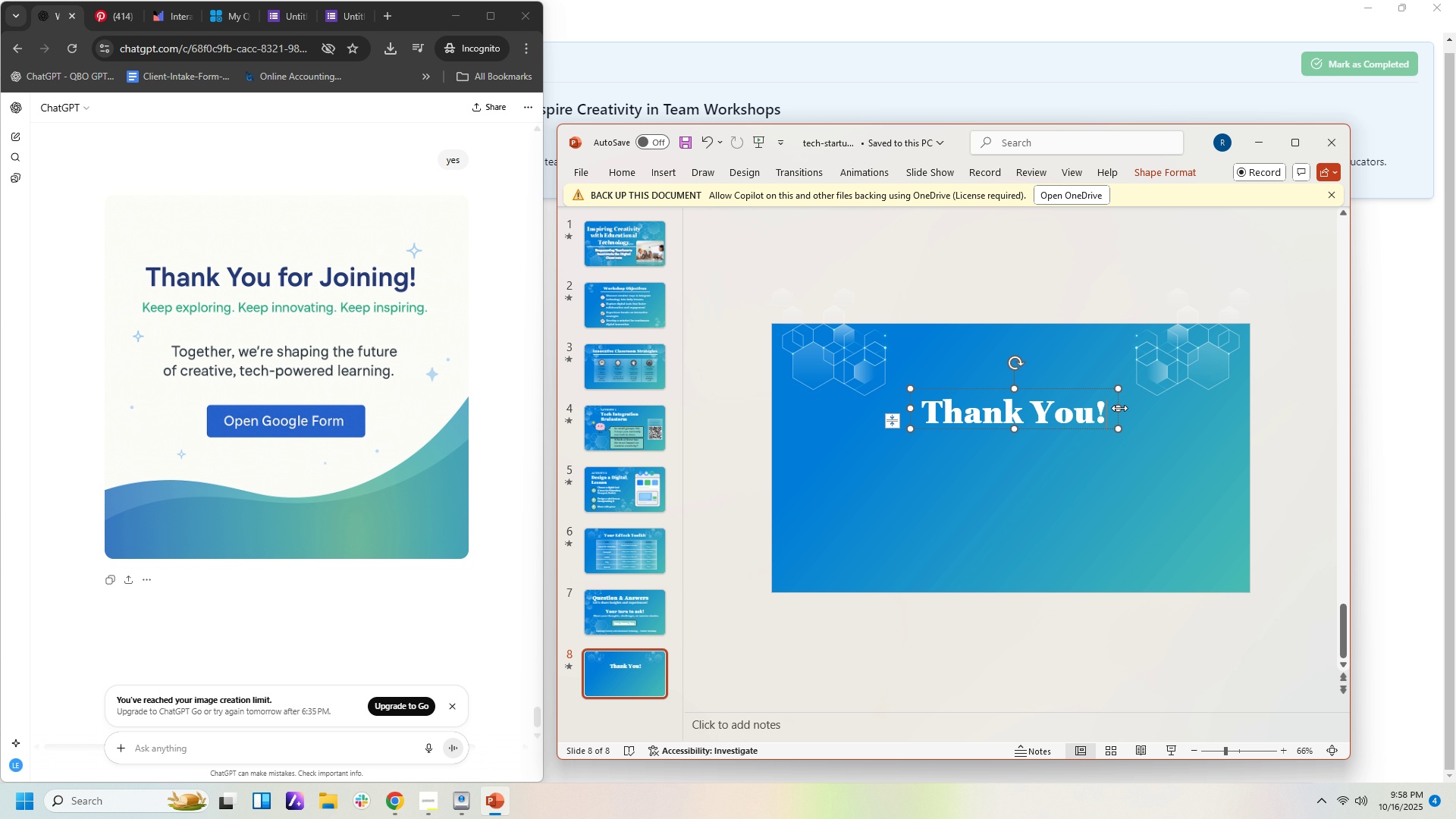 
left_click_drag(start_coordinate=[1119, 408], to_coordinate=[1292, 418])
 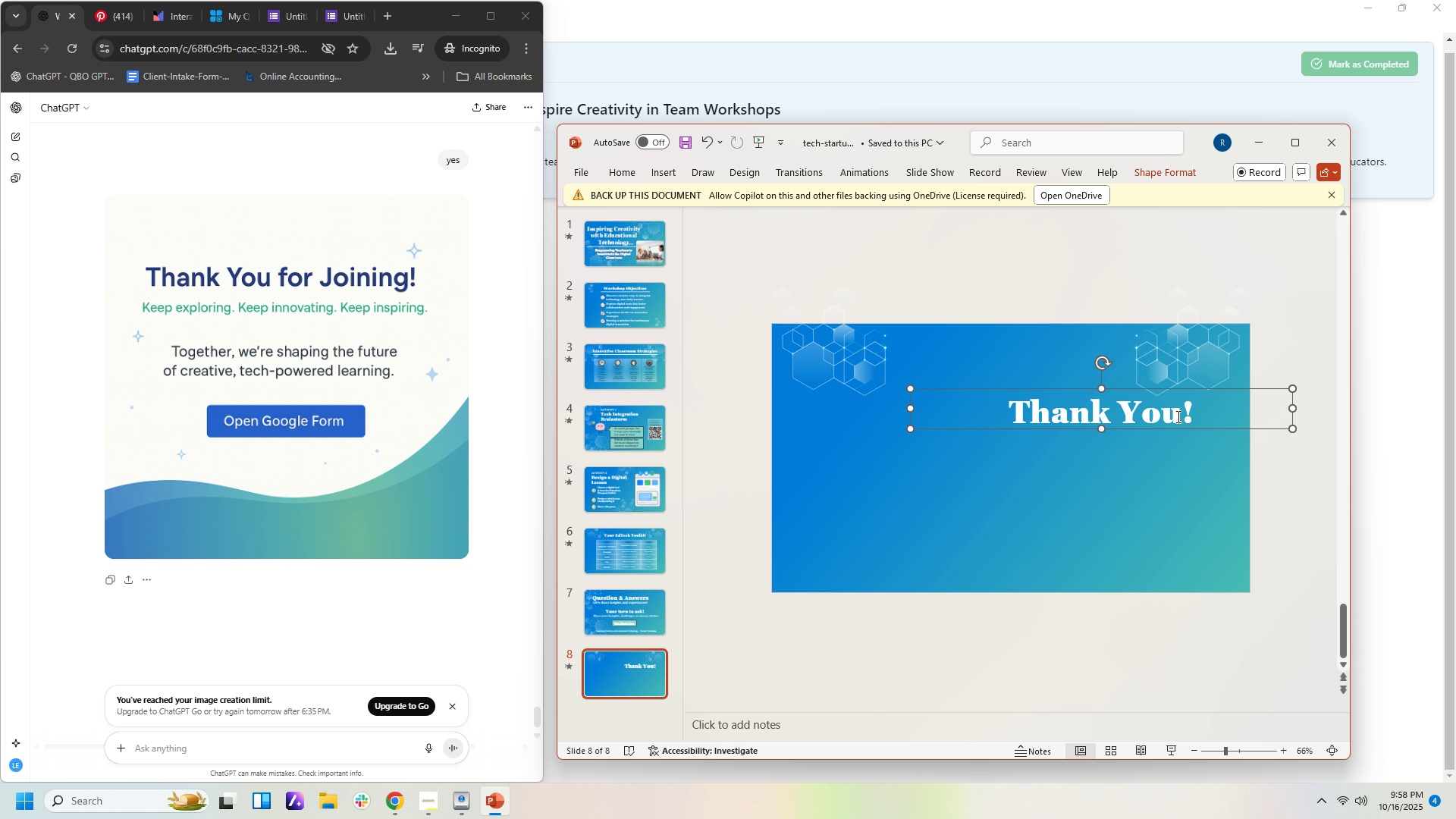 
left_click([1177, 416])
 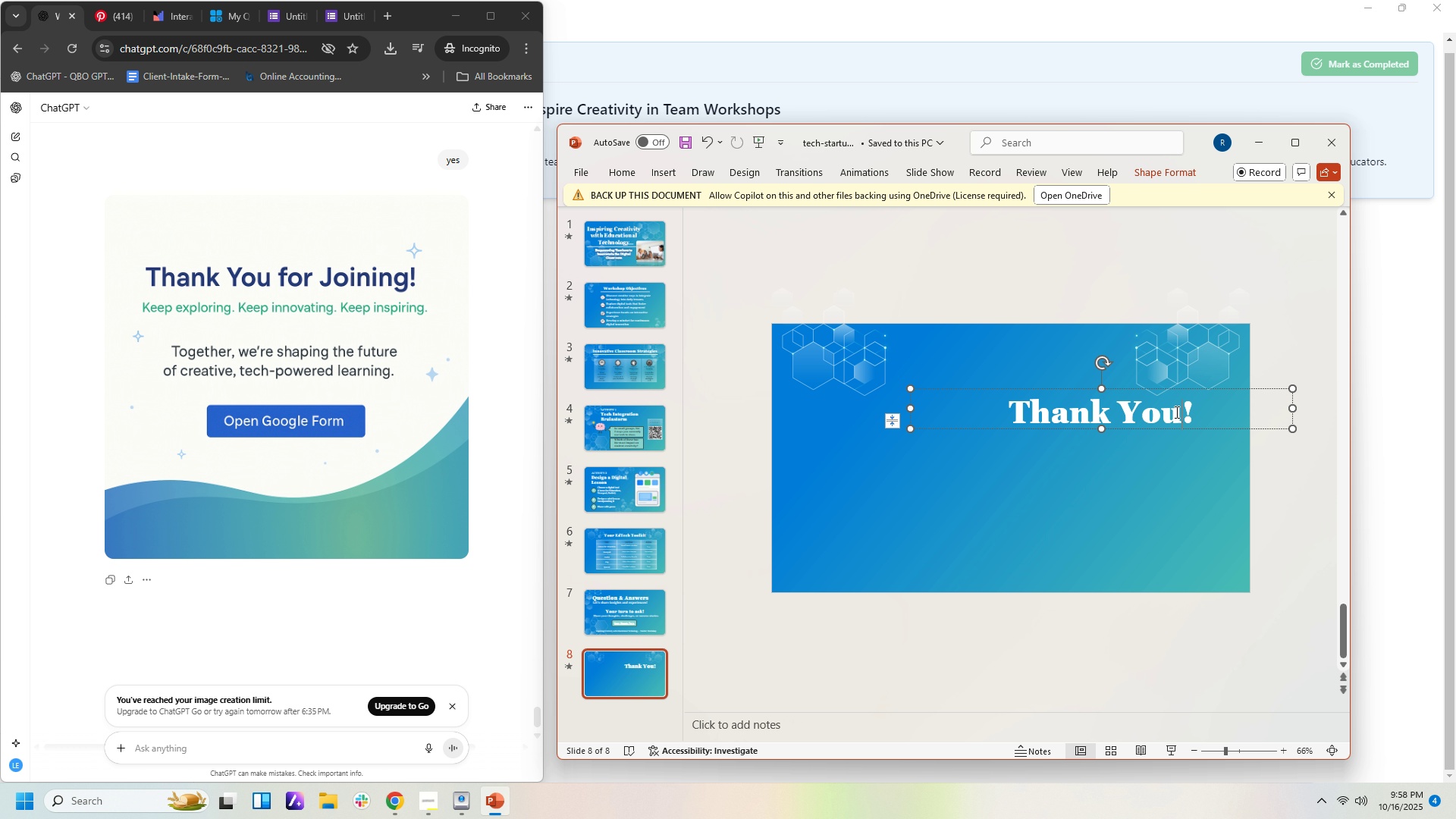 
type( for Joining)
 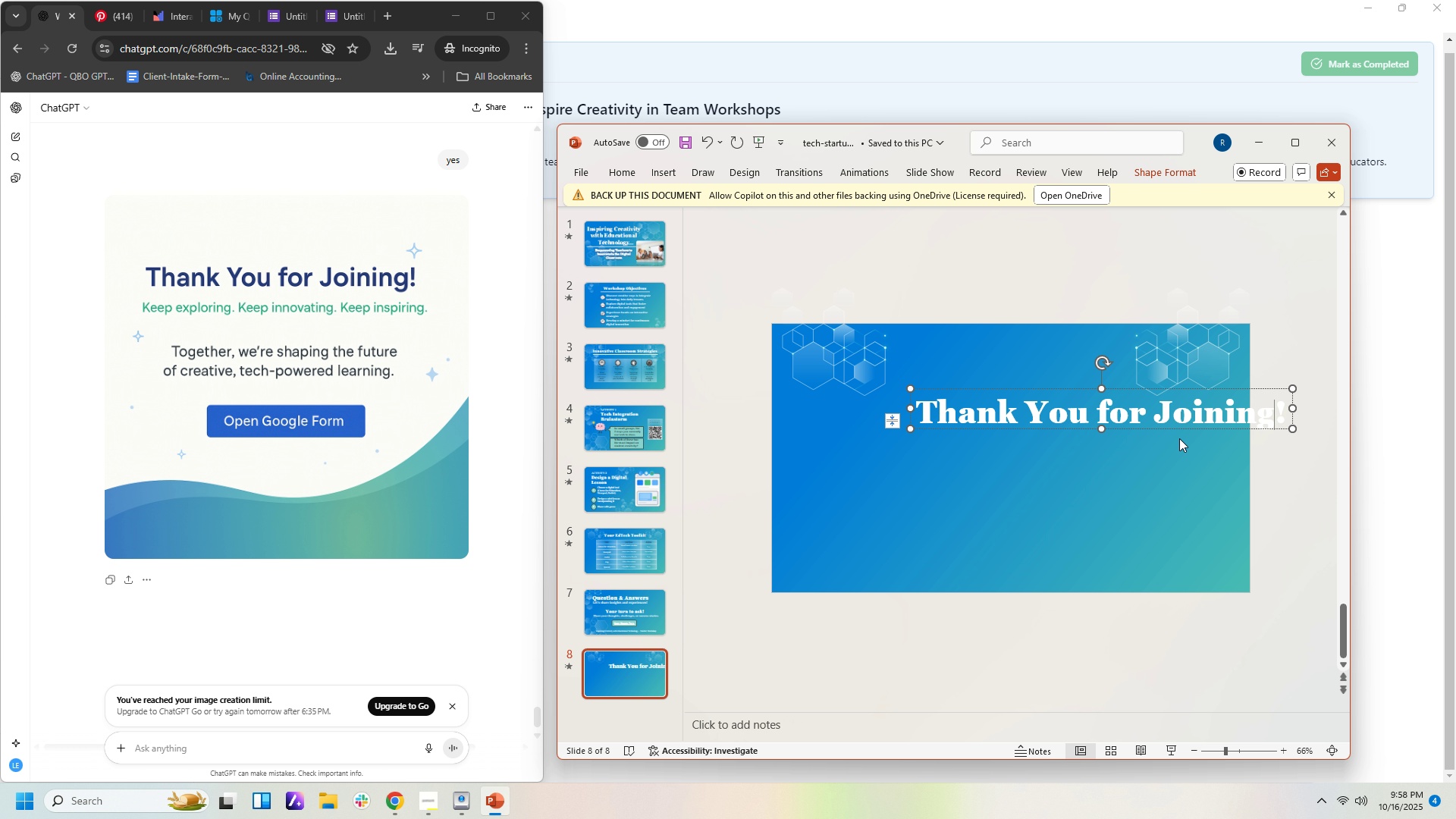 
left_click([1172, 461])
 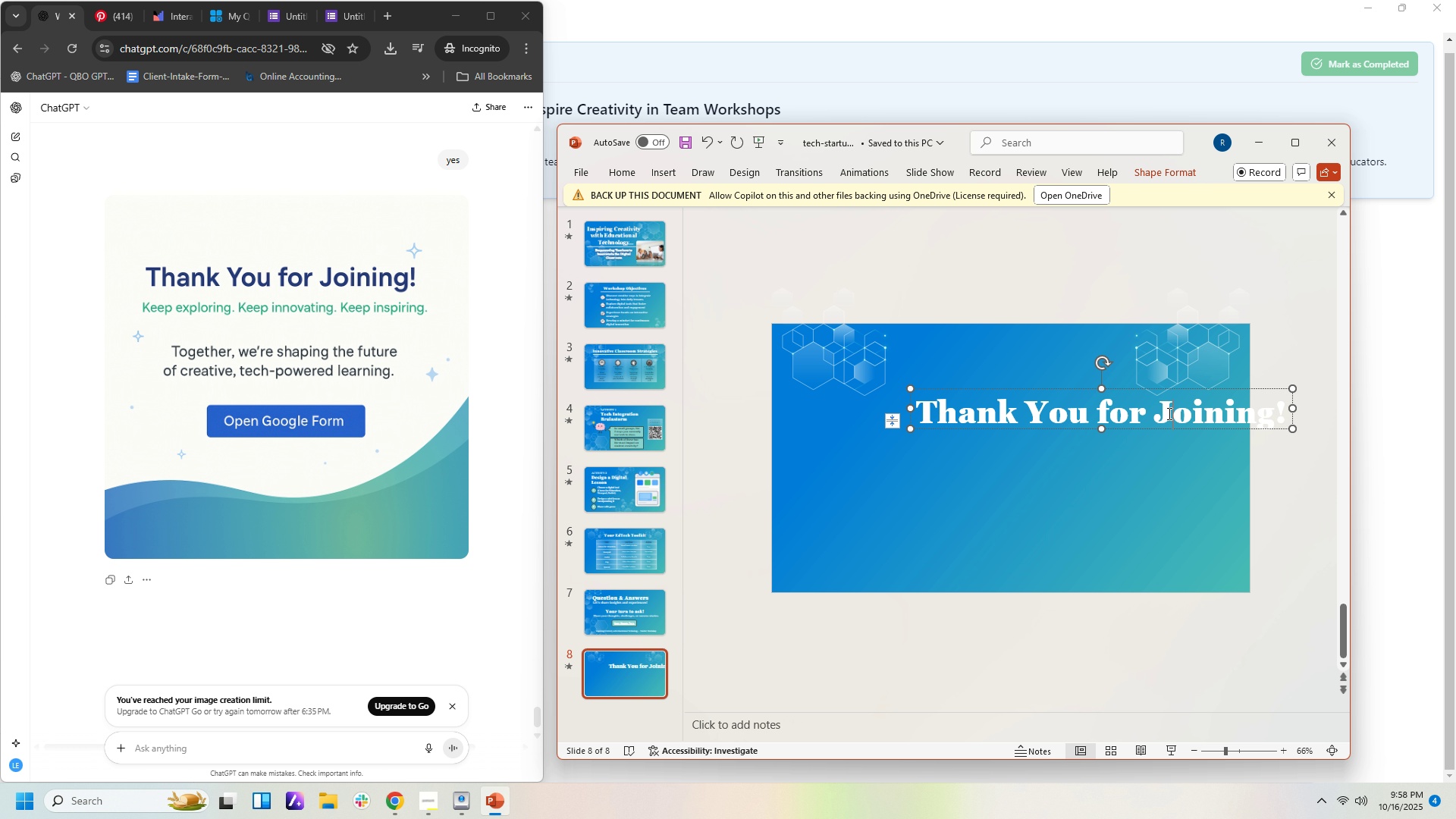 
left_click([1168, 413])
 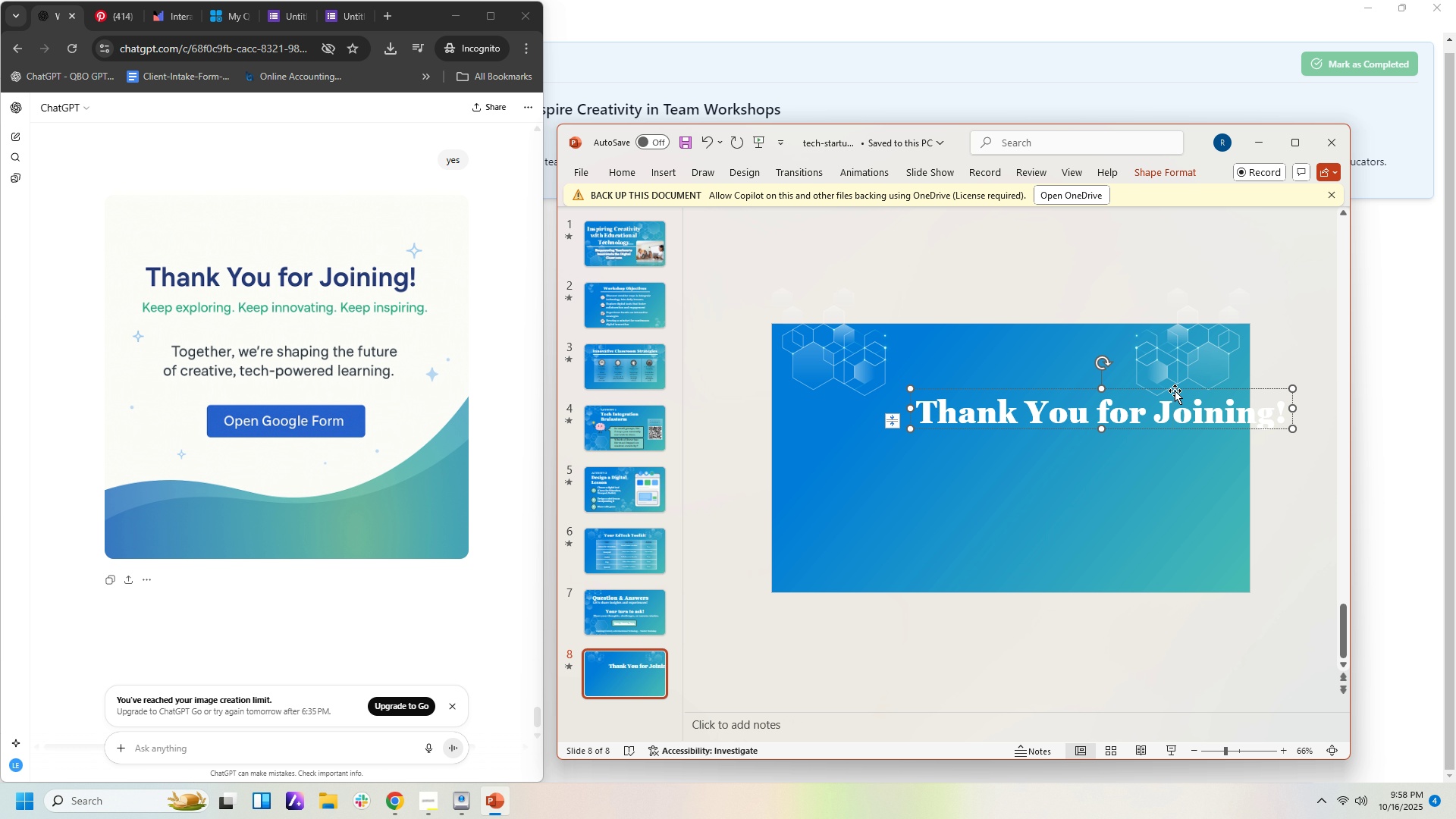 
left_click_drag(start_coordinate=[1175, 390], to_coordinate=[1097, 389])
 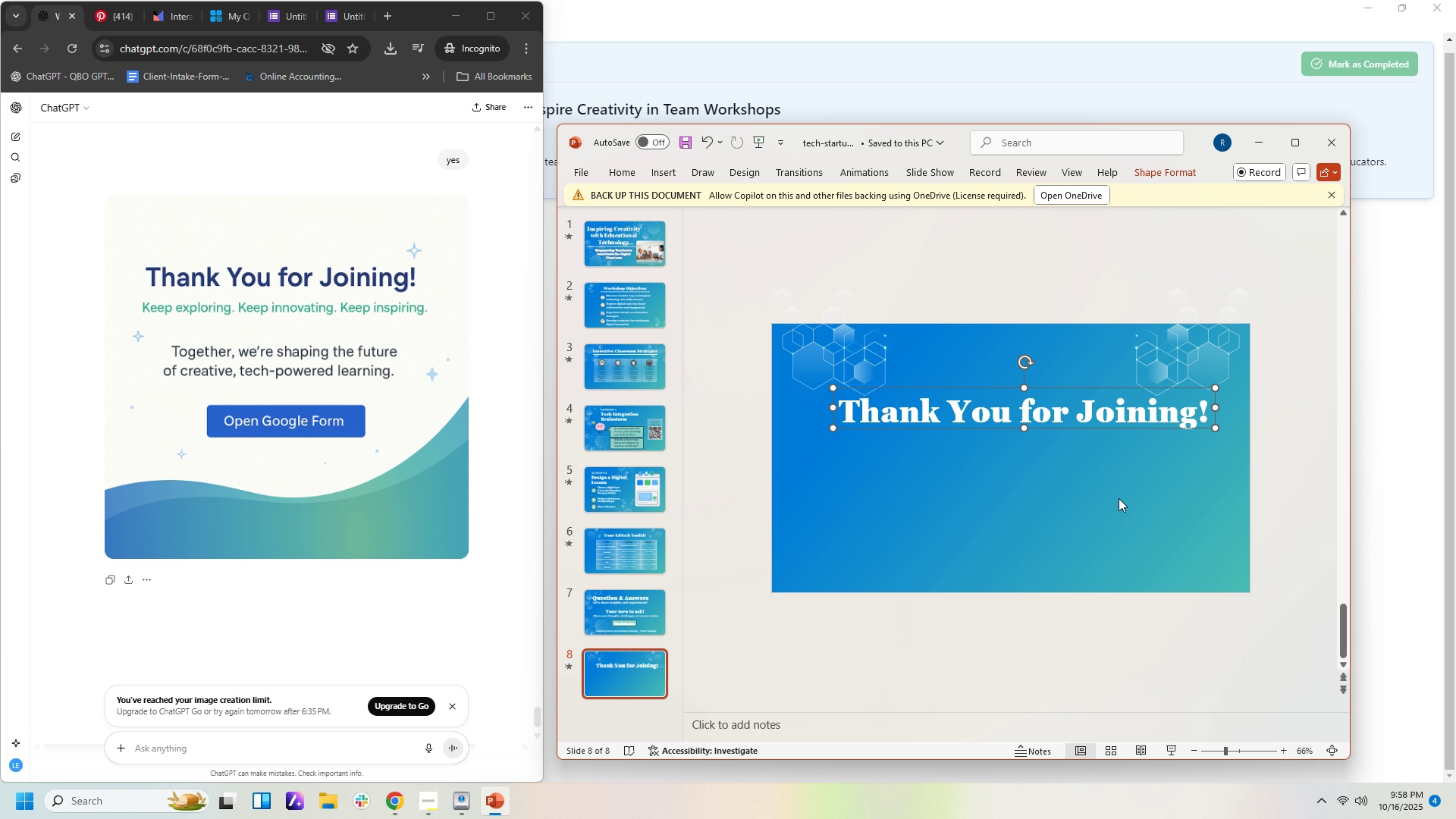 
left_click([1119, 498])
 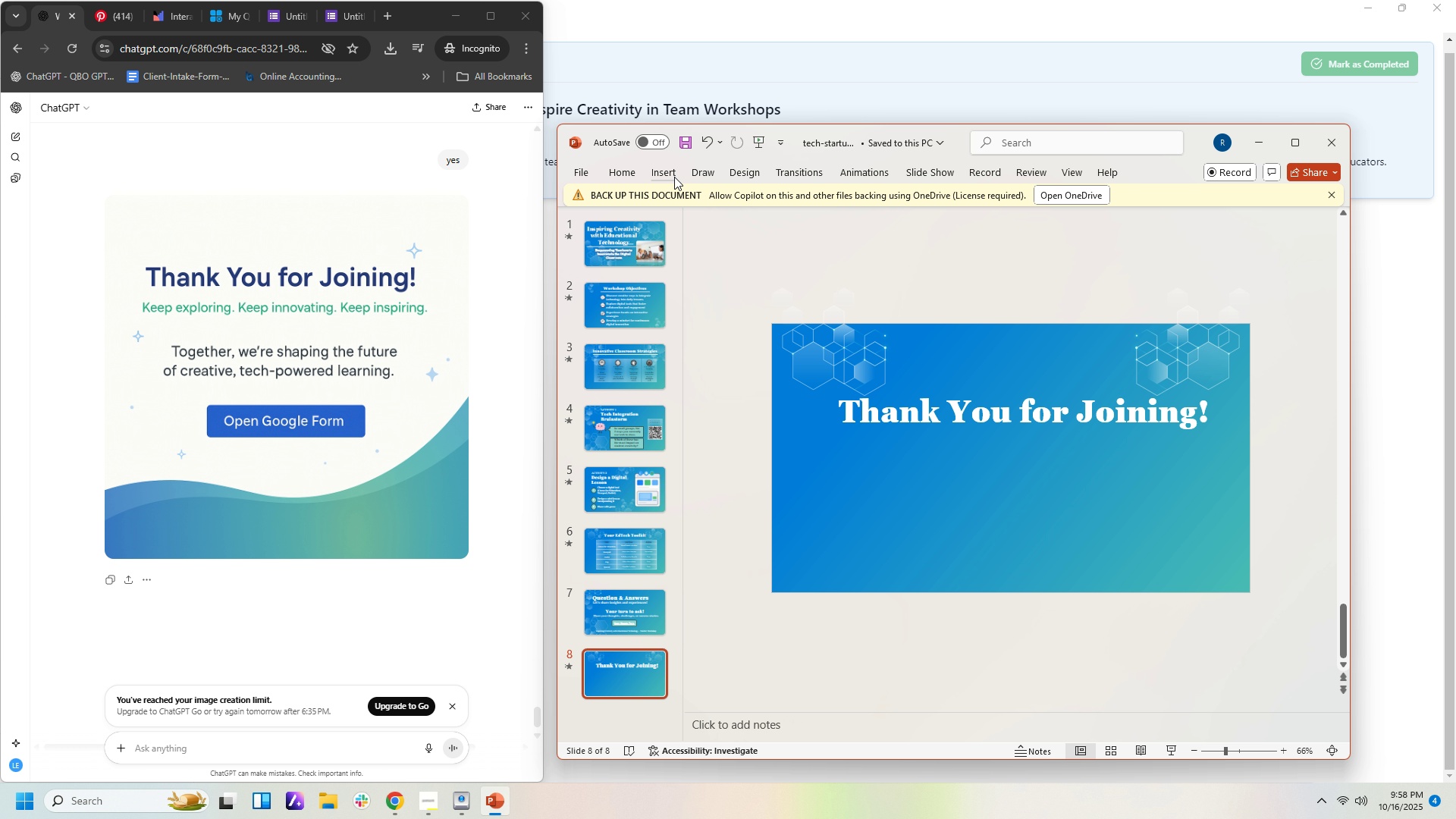 
wait(6.65)
 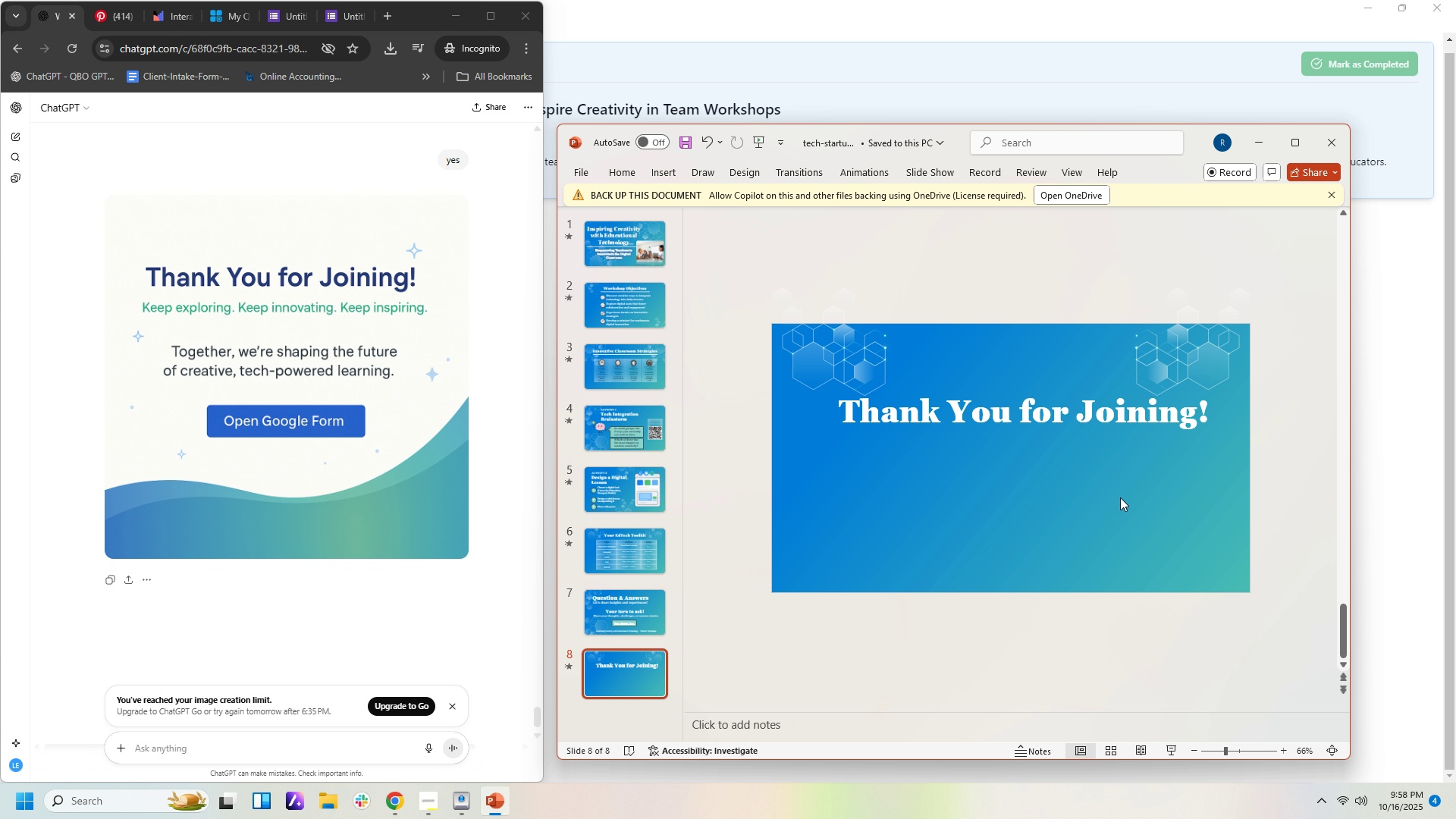 
left_click([635, 600])
 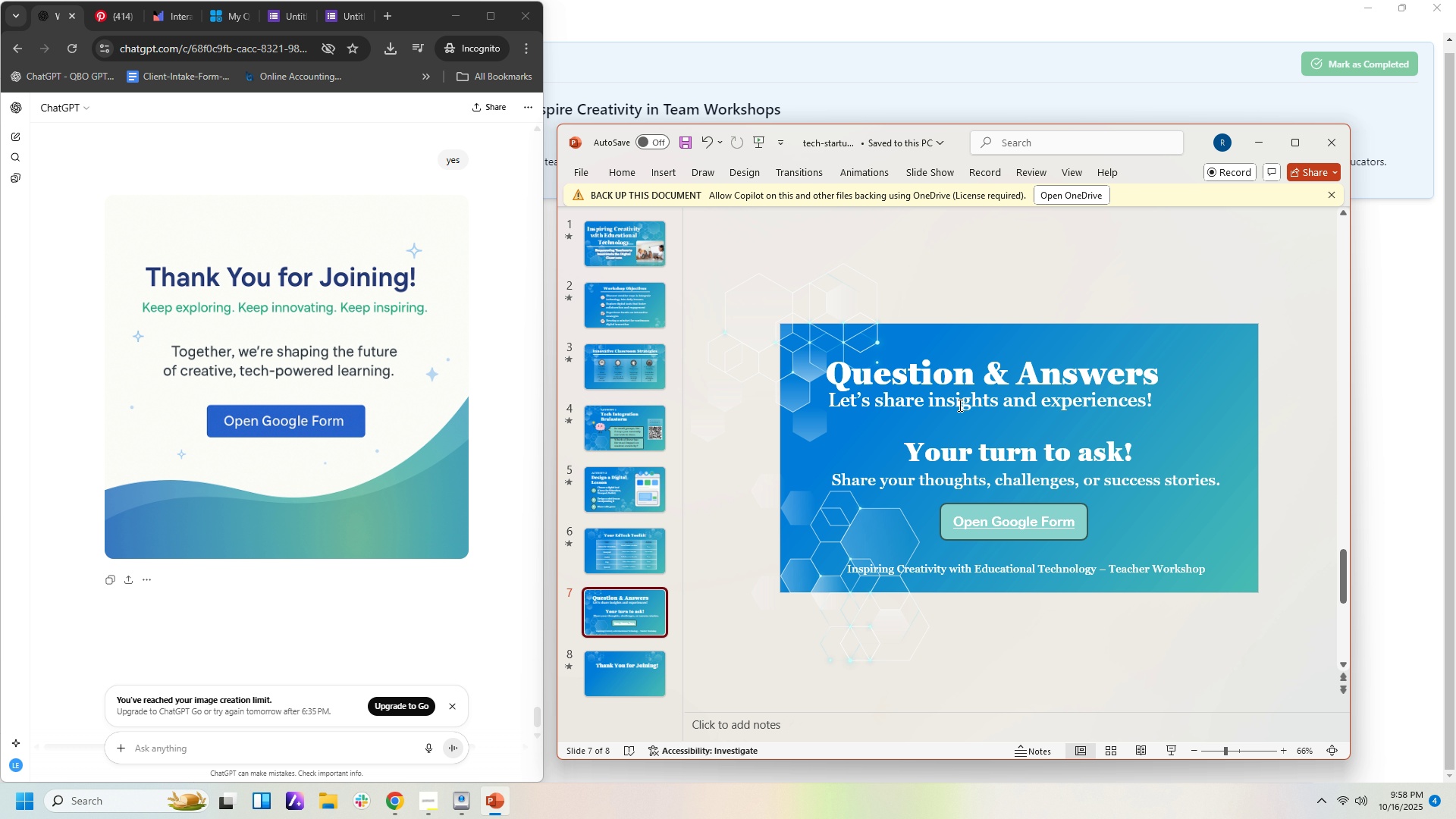 
left_click([959, 405])
 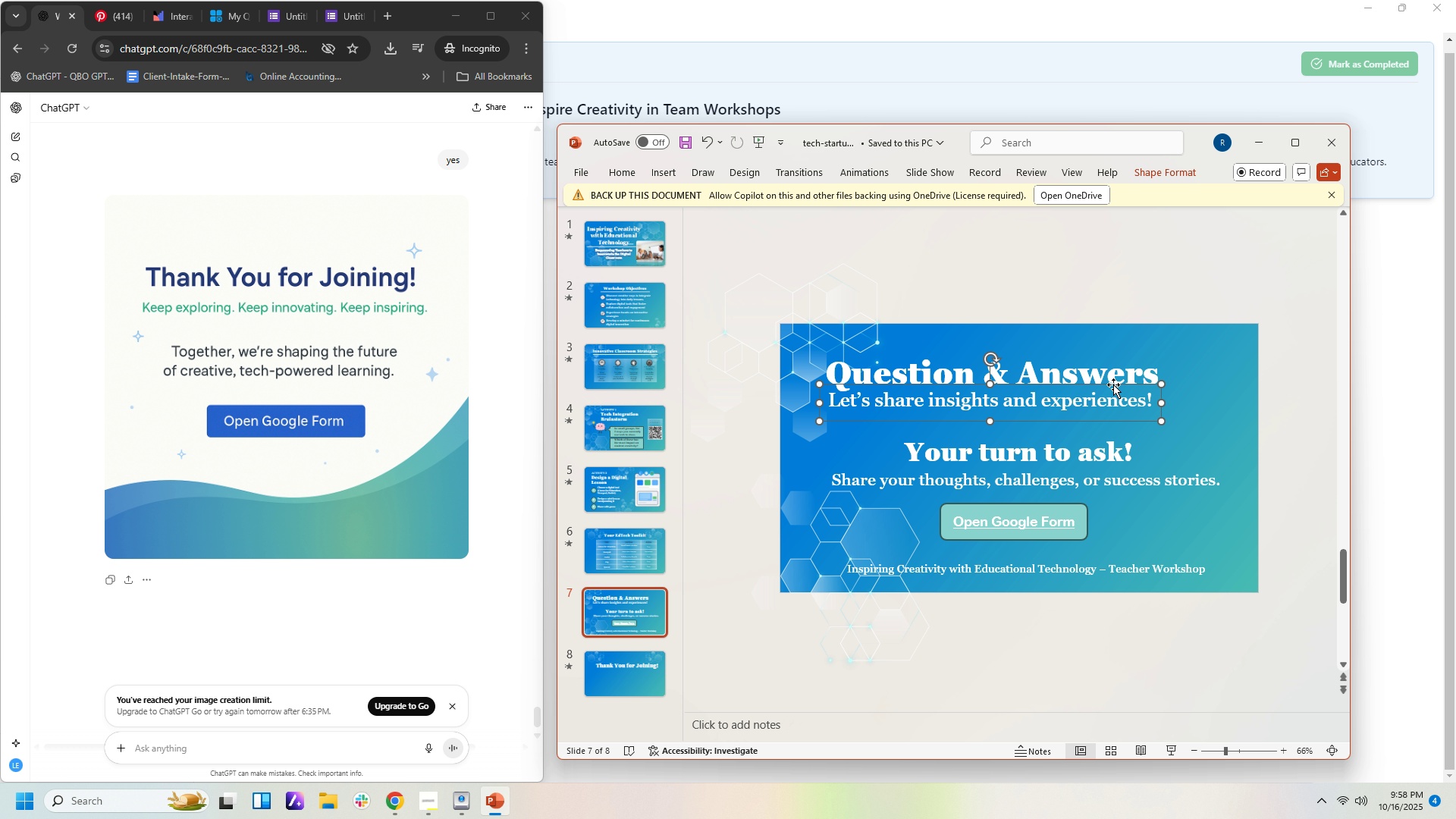 
key(Control+C)
 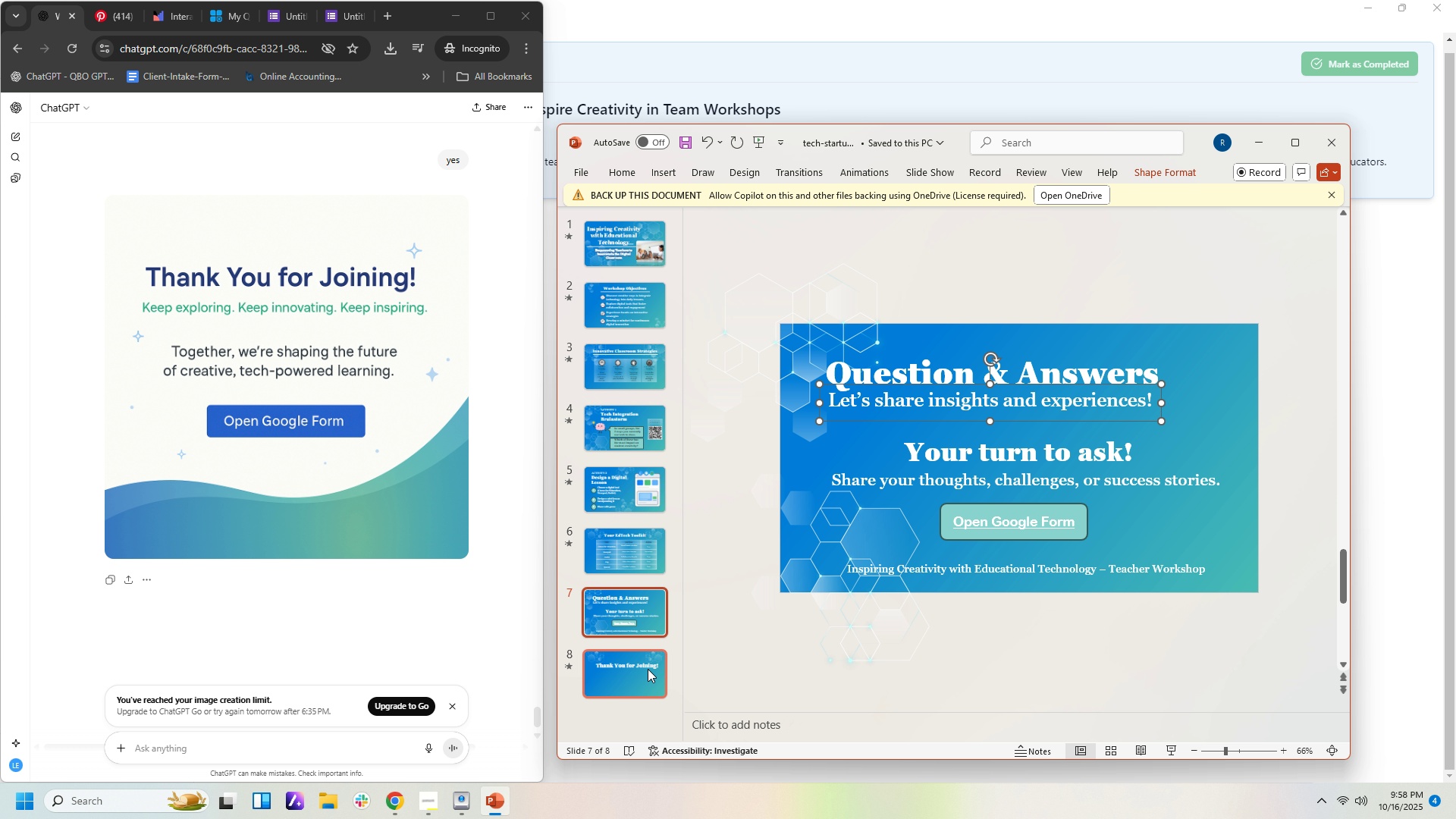 
left_click([648, 670])
 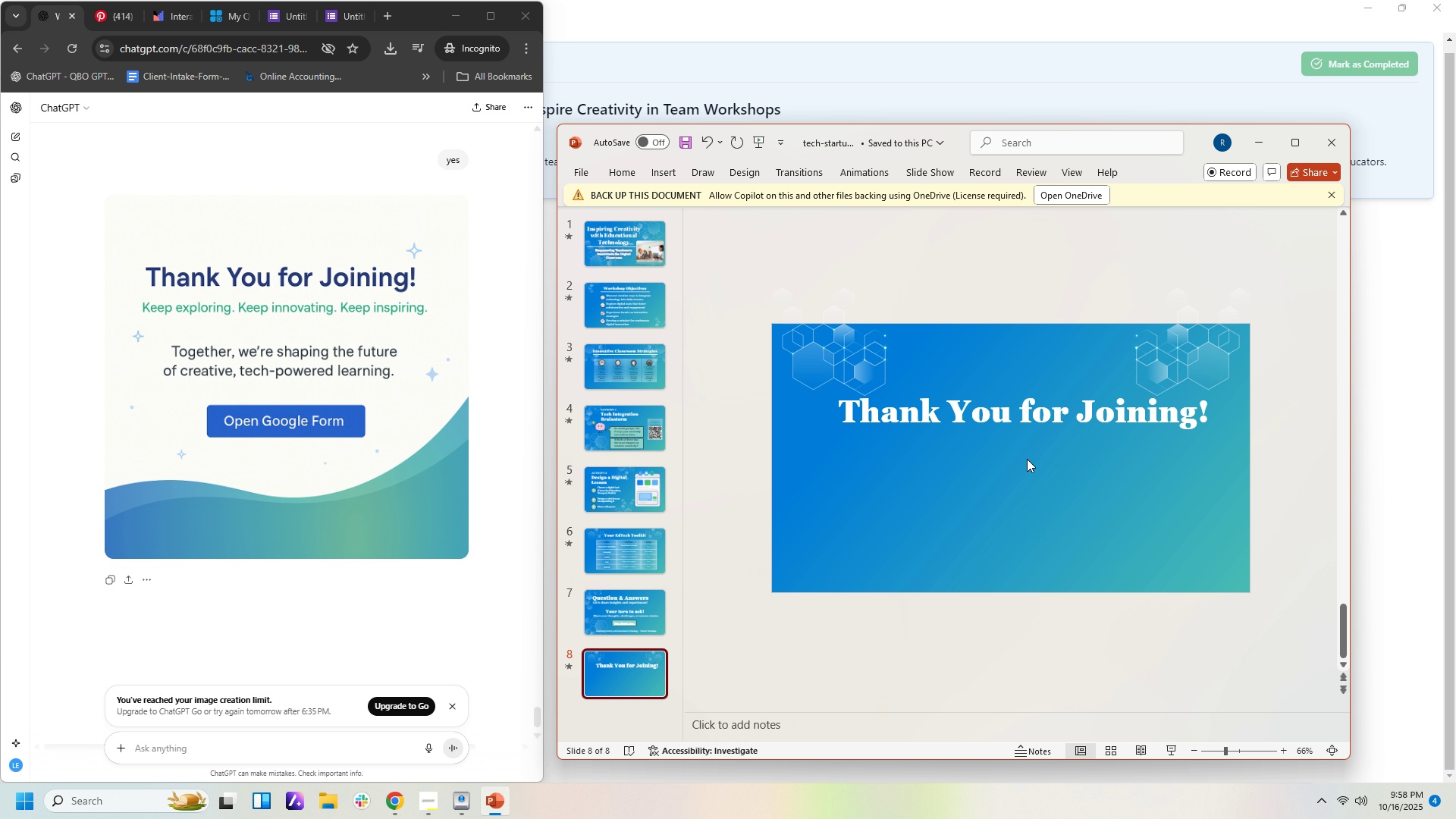 
left_click([1027, 459])
 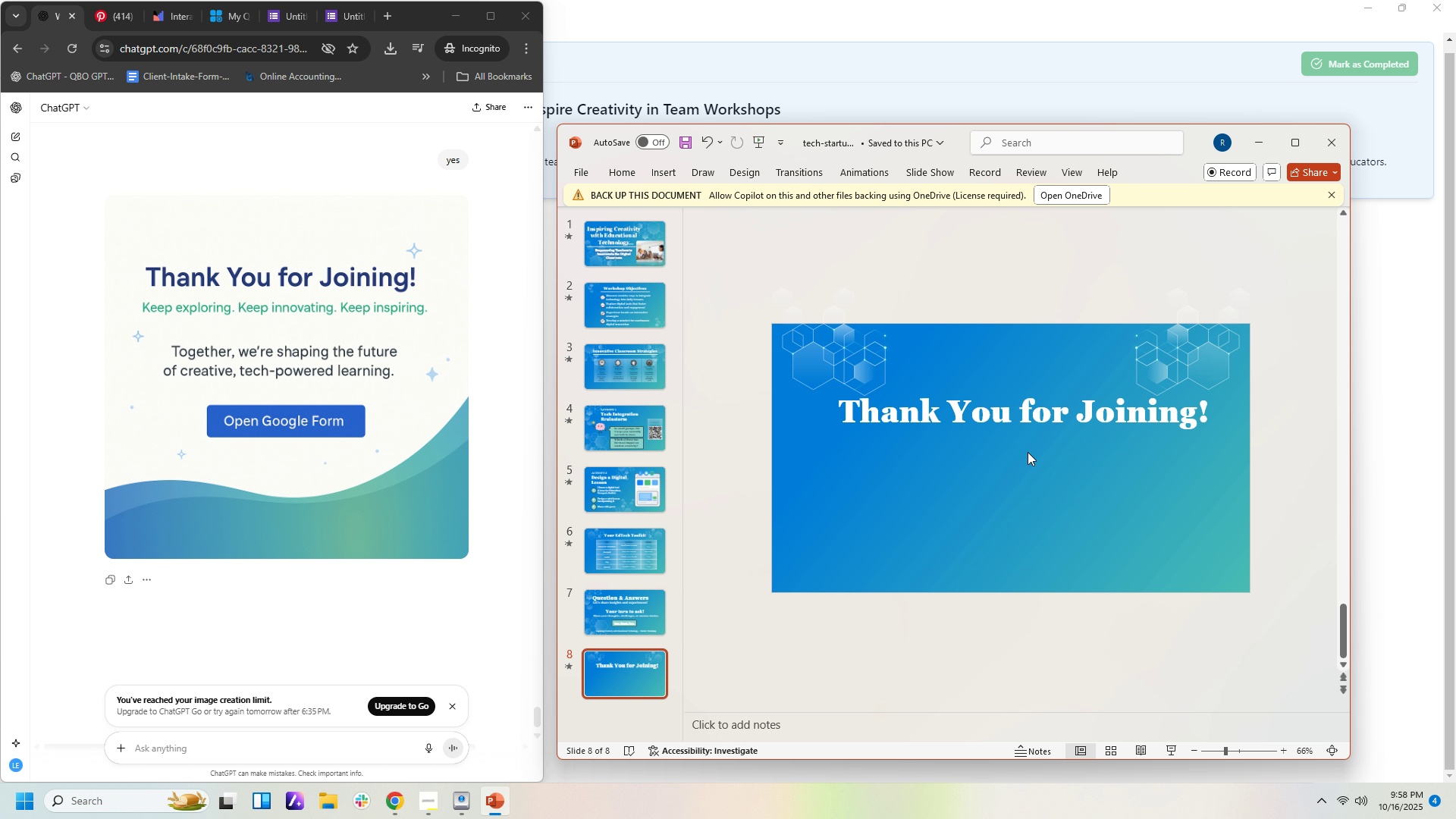 
key(Control+V)
 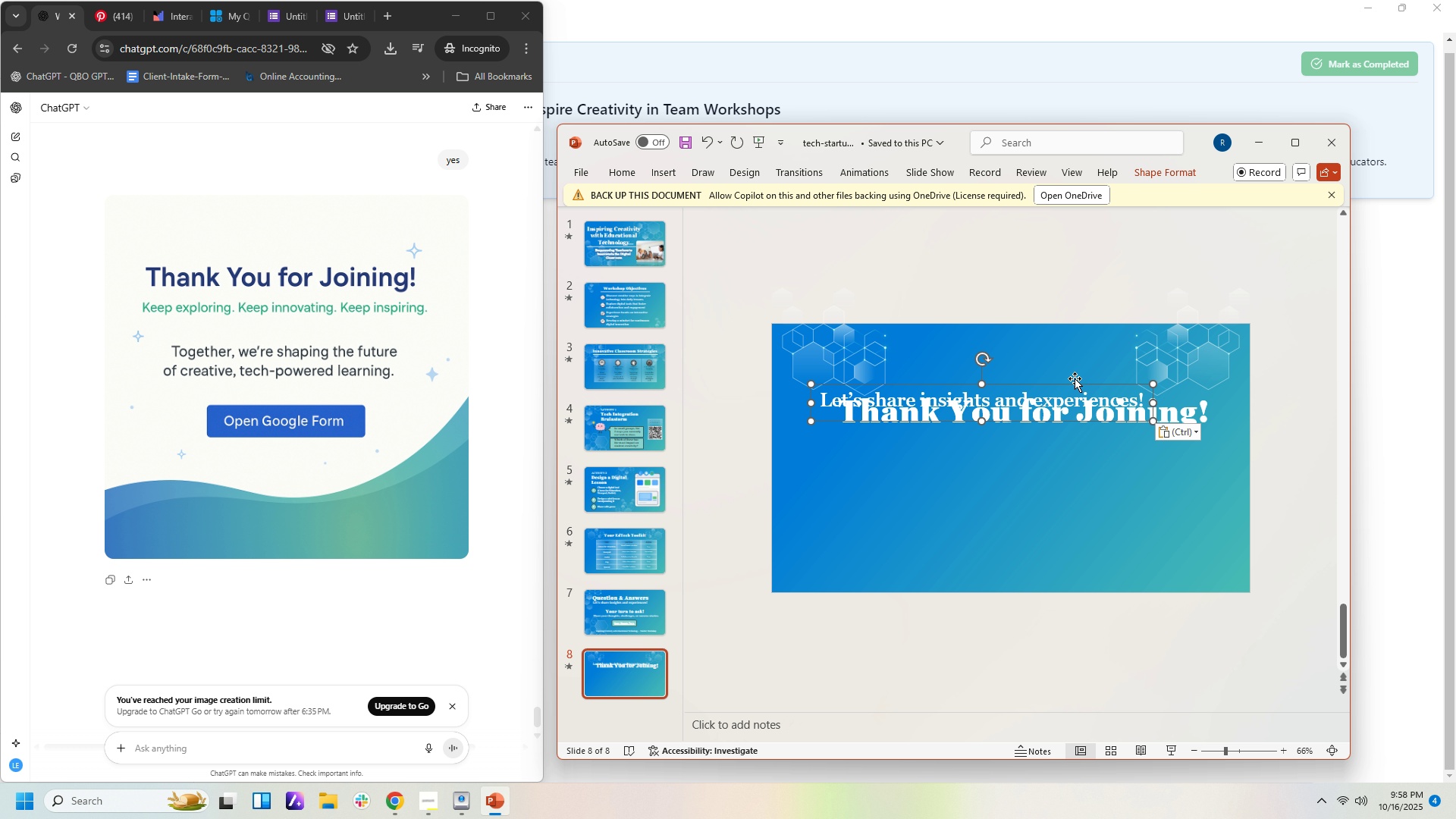 
left_click_drag(start_coordinate=[1075, 381], to_coordinate=[1106, 425])
 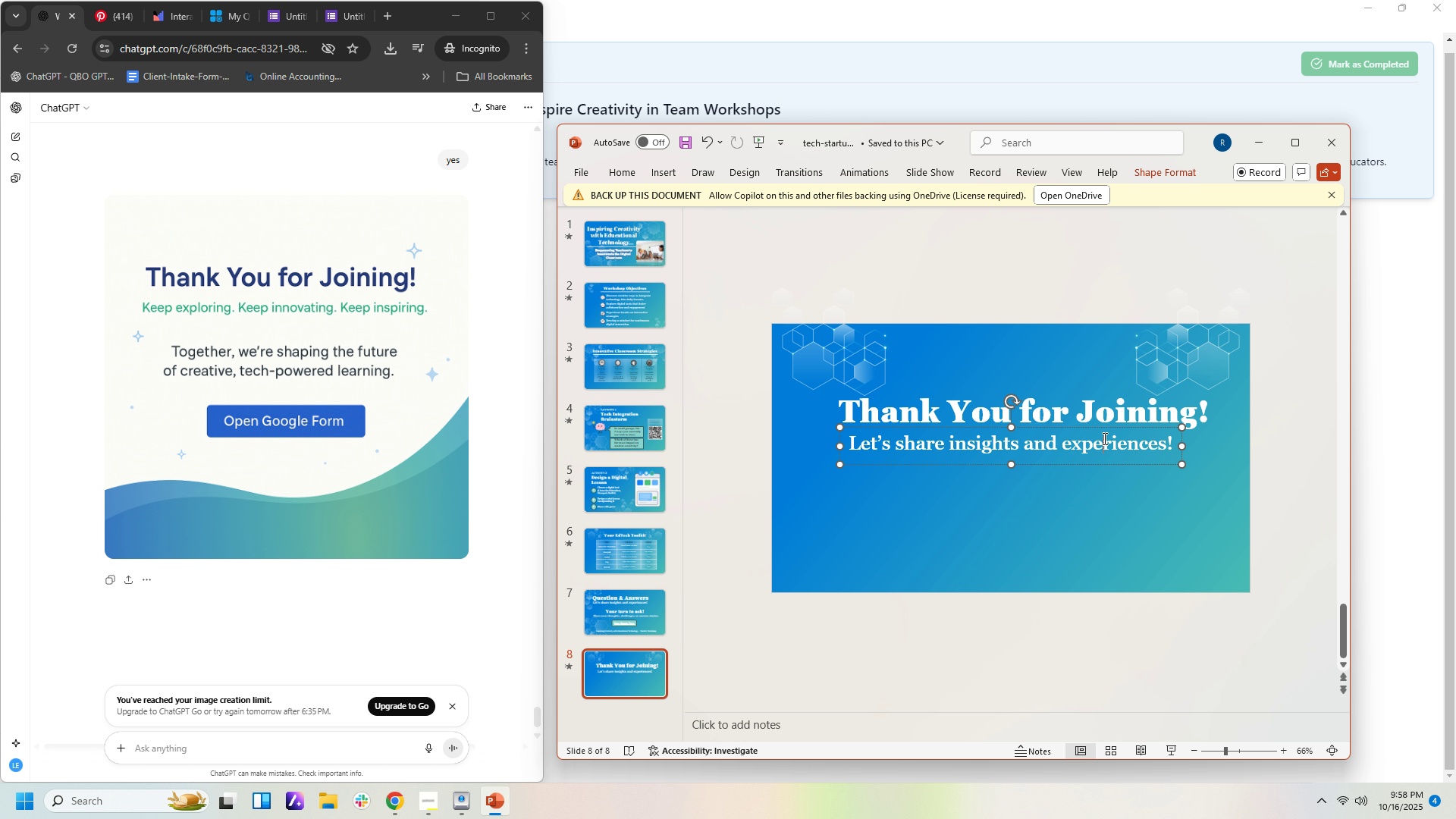 
double_click([1103, 438])
 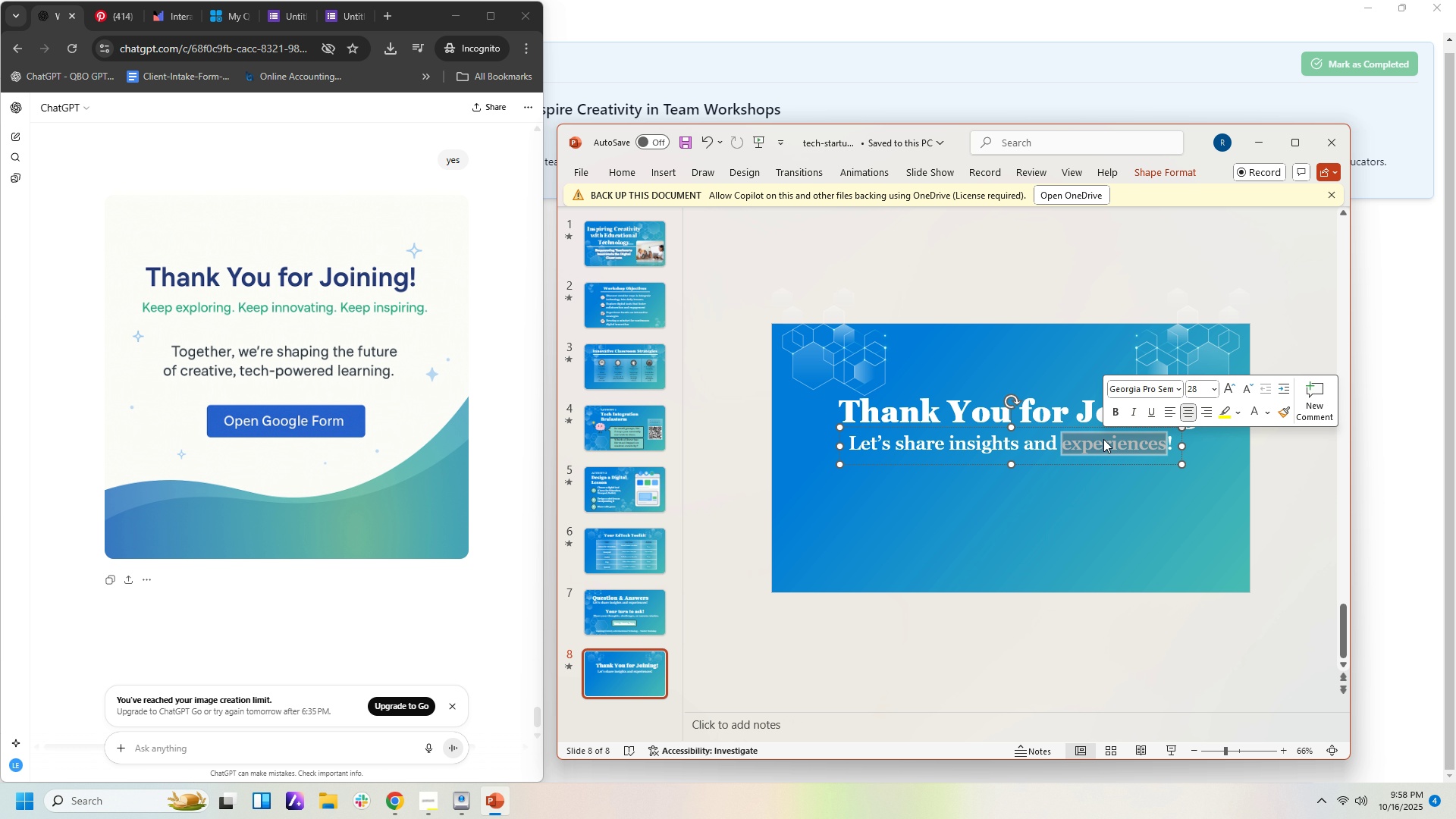 
key(Control+A)
 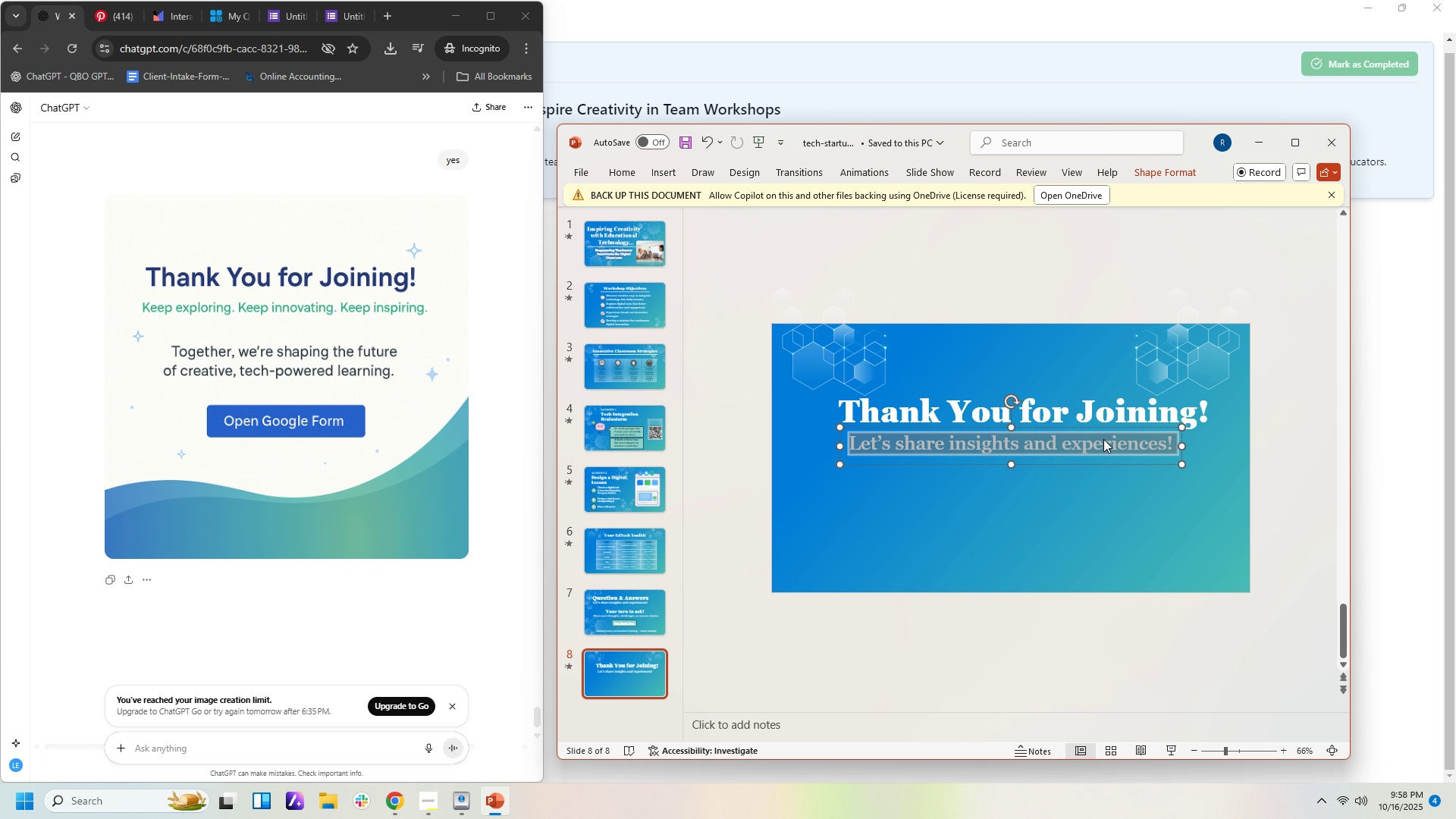 
type(Keep exploring. Keep innovating. Keep inspiring)
 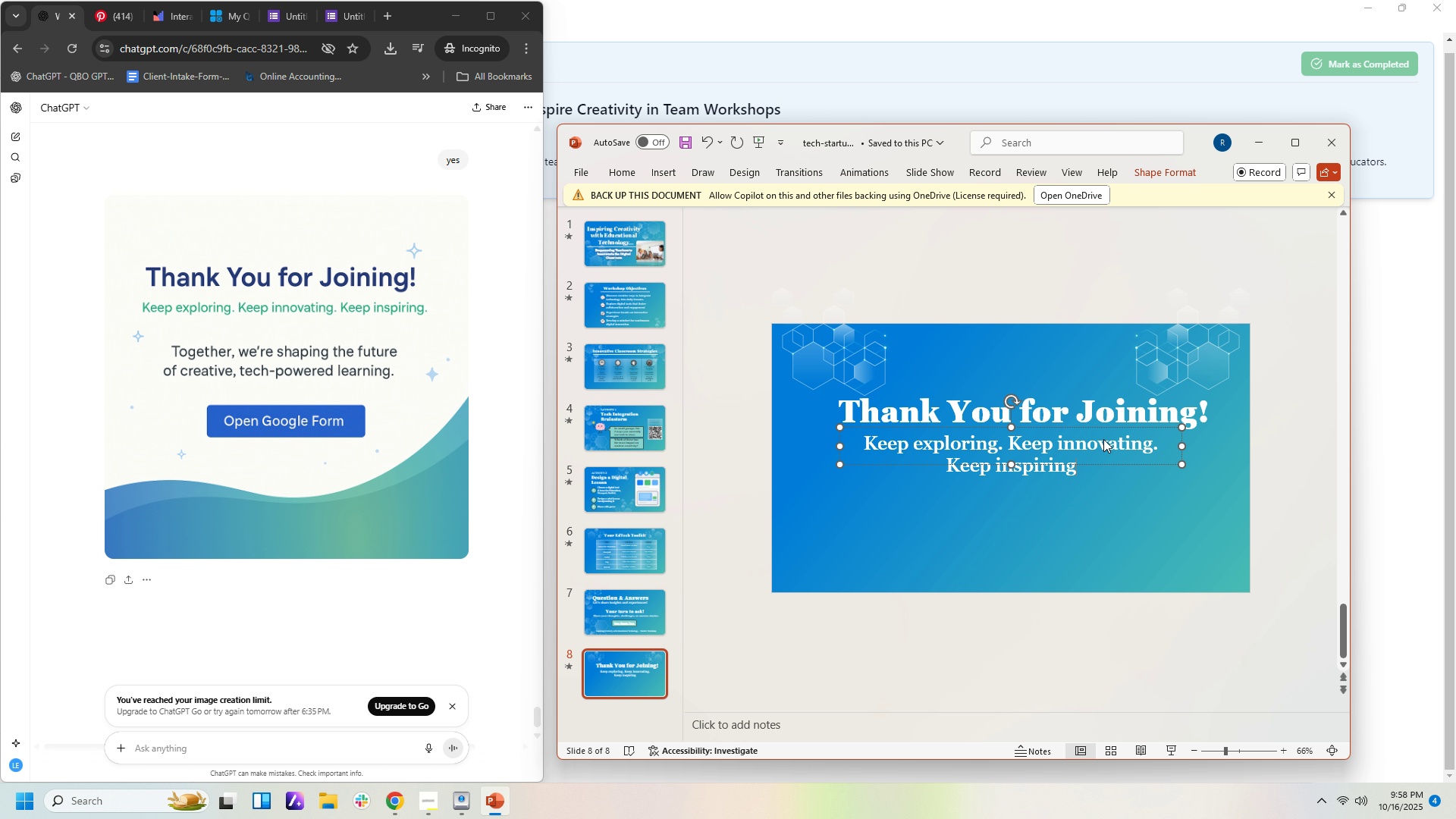 
left_click_drag(start_coordinate=[1185, 447], to_coordinate=[1294, 439])
 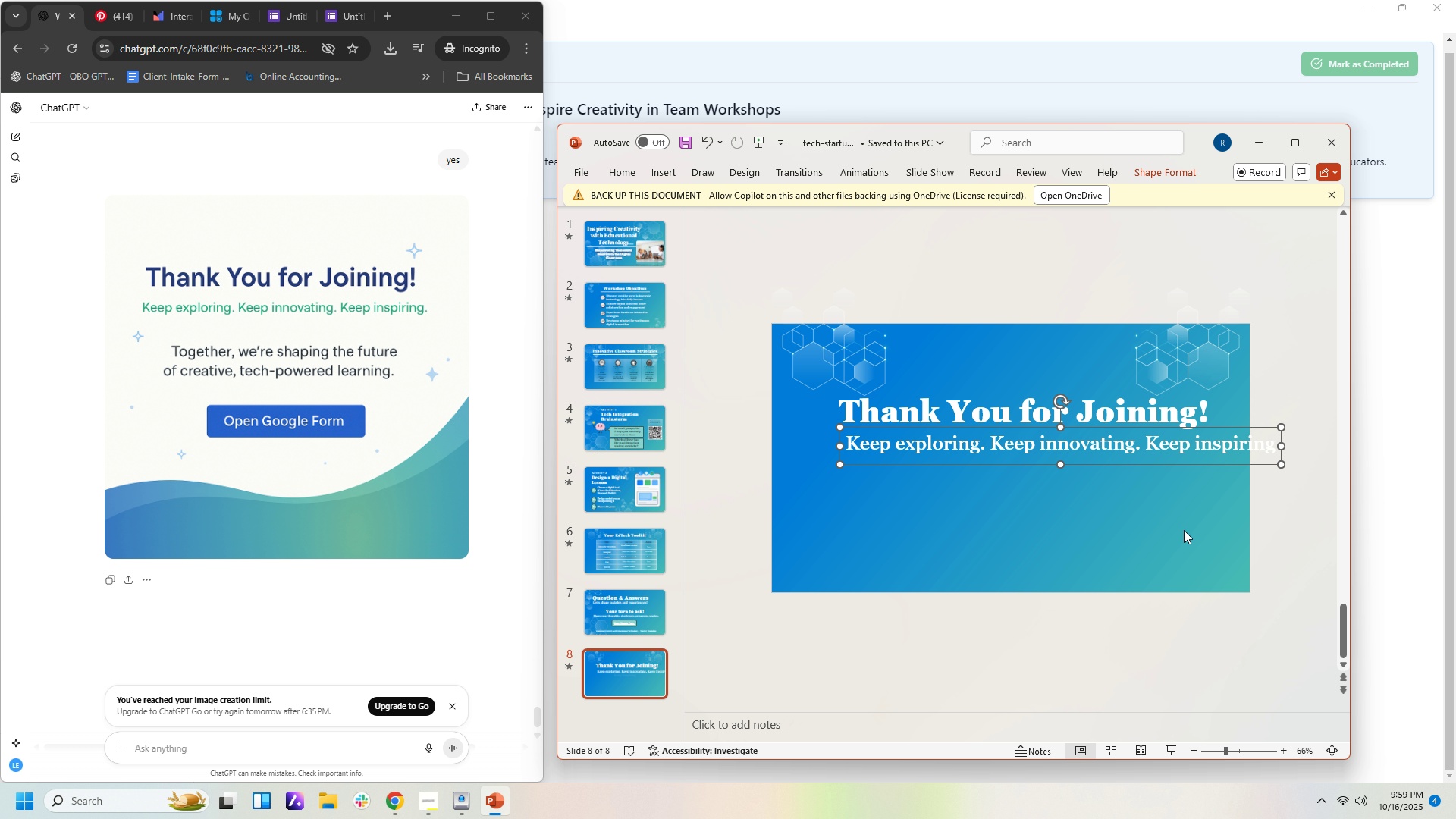 
left_click([1184, 530])
 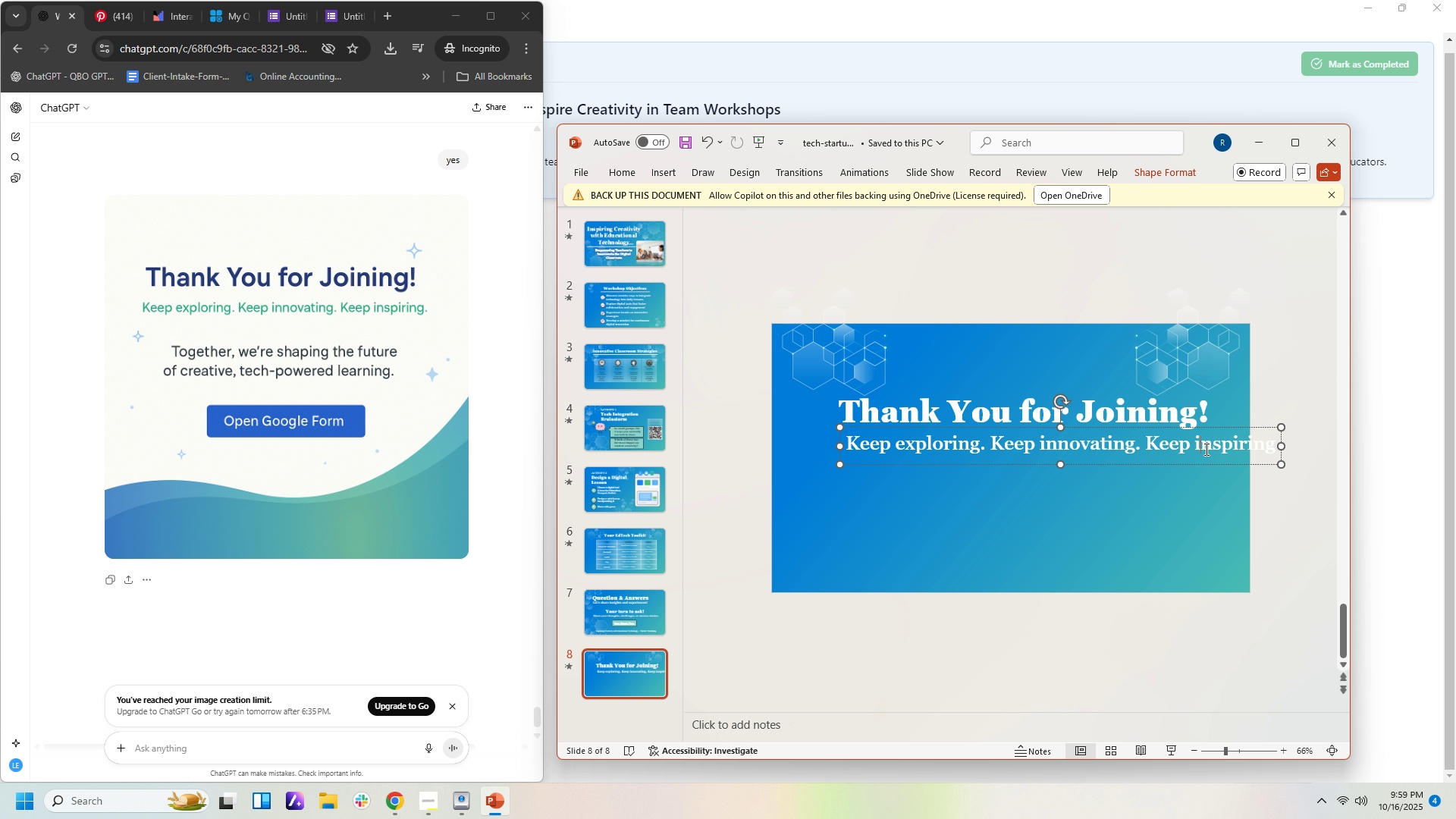 
double_click([1205, 449])
 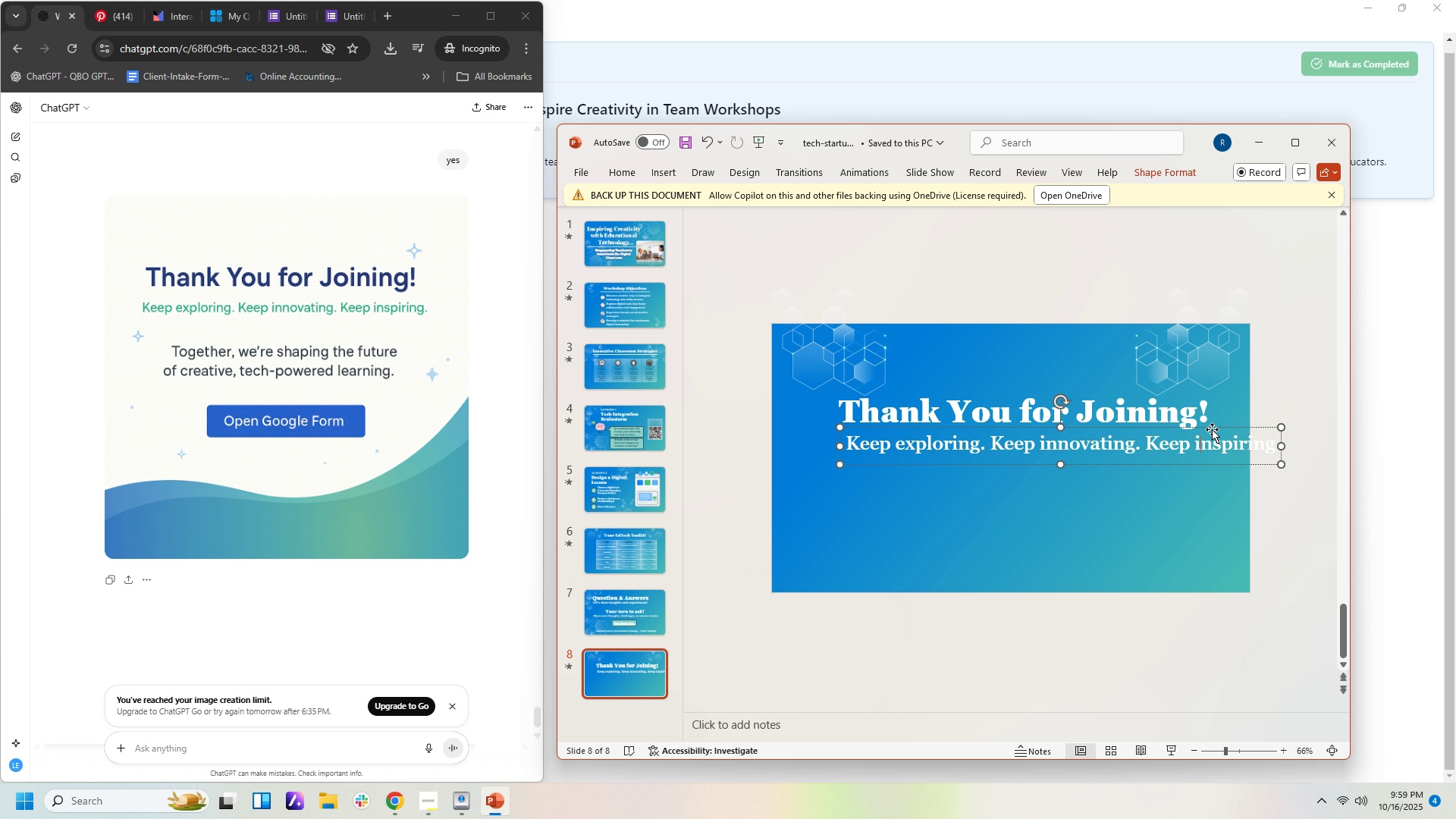 
left_click_drag(start_coordinate=[1212, 428], to_coordinate=[1162, 428])
 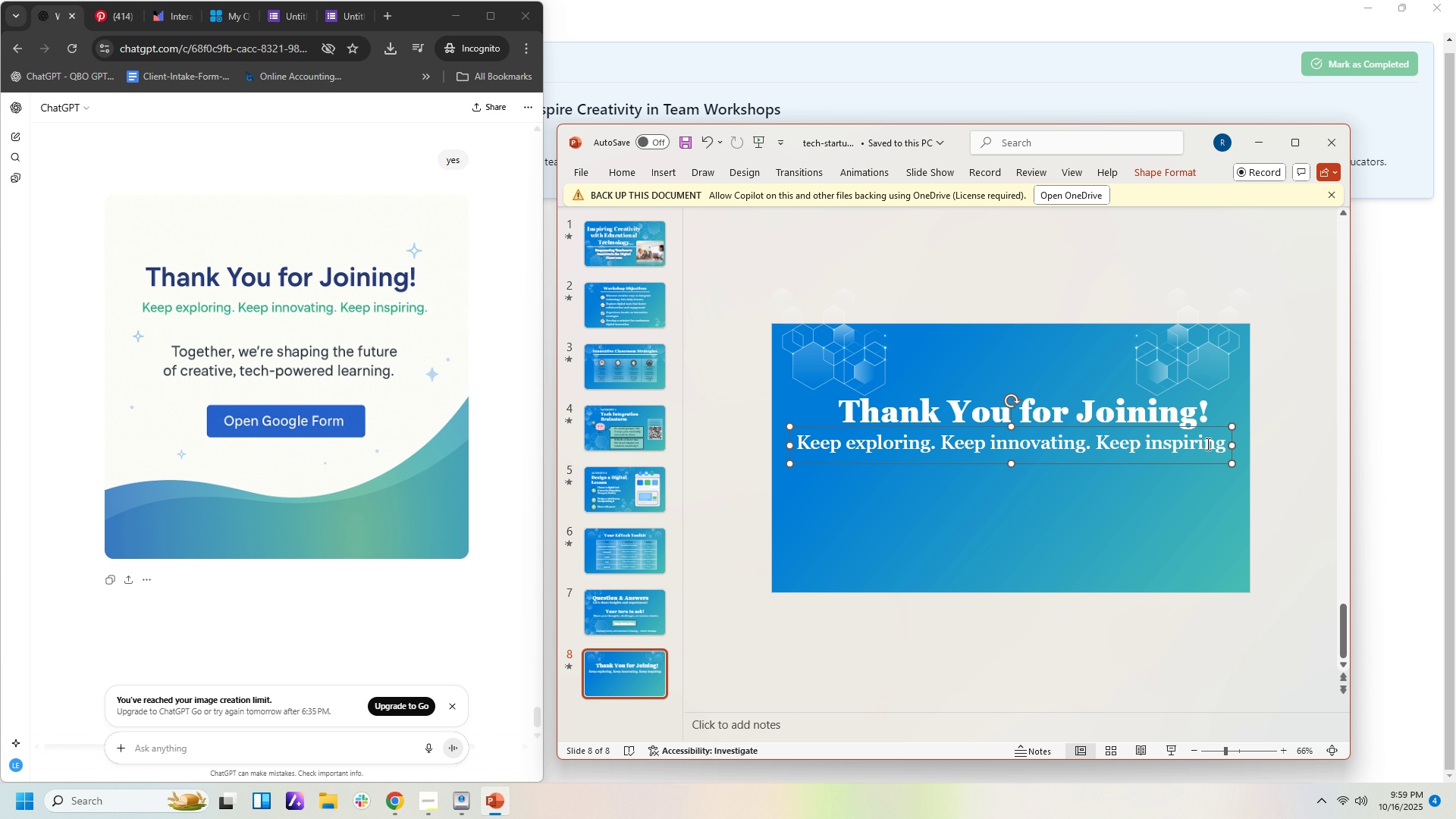 
left_click([1207, 444])
 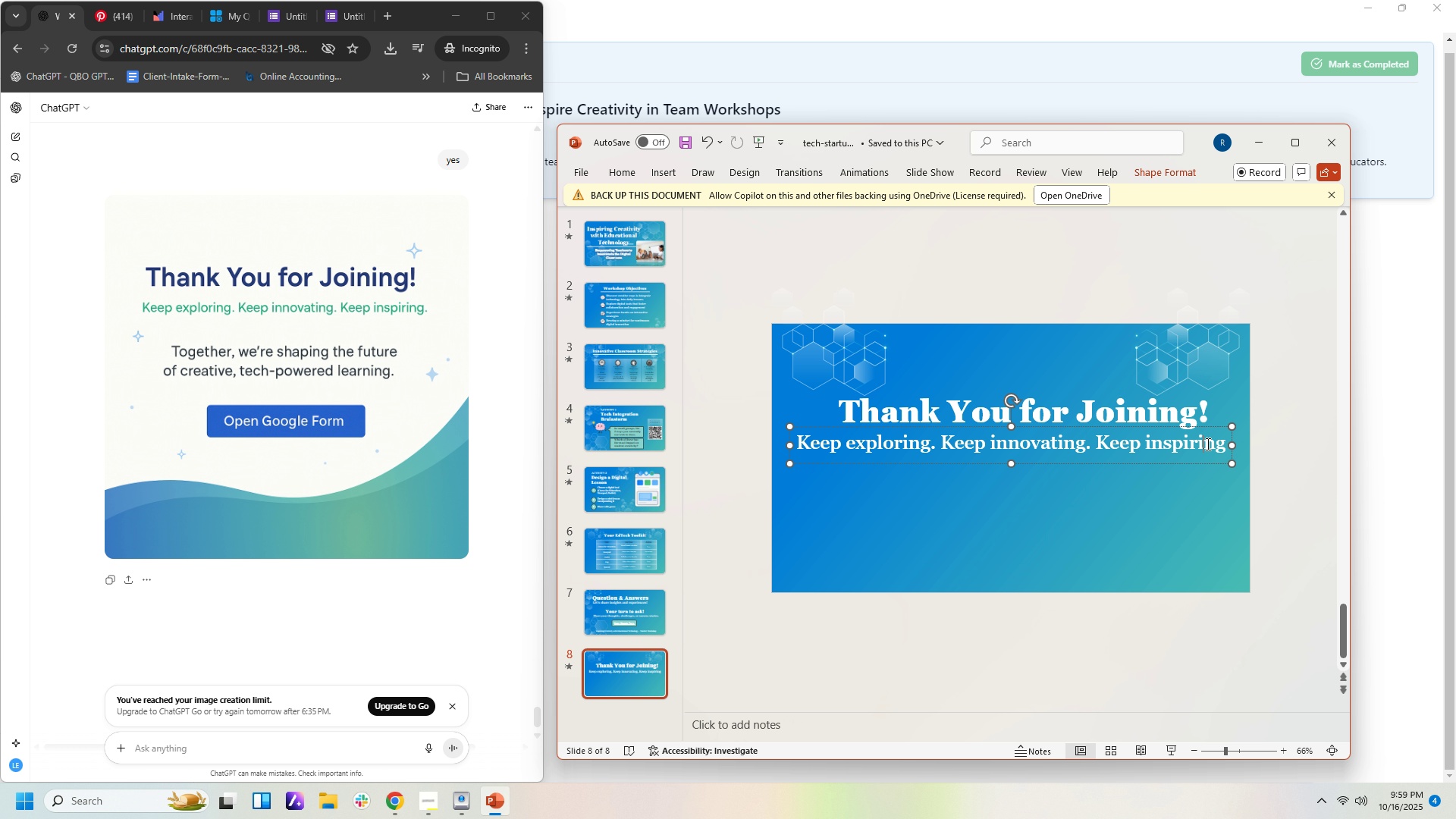 
key(Control+A)
 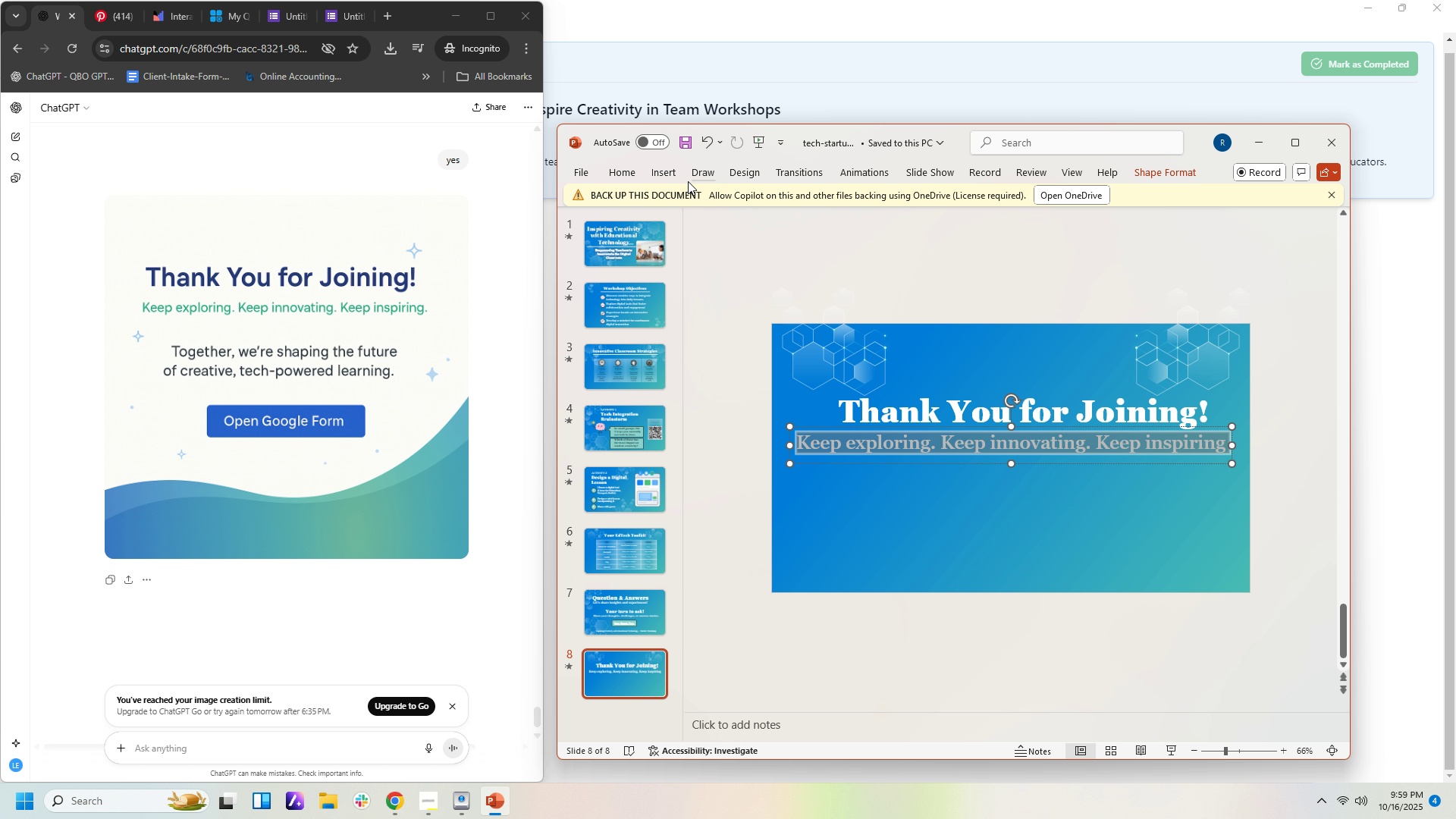 
left_click([630, 177])
 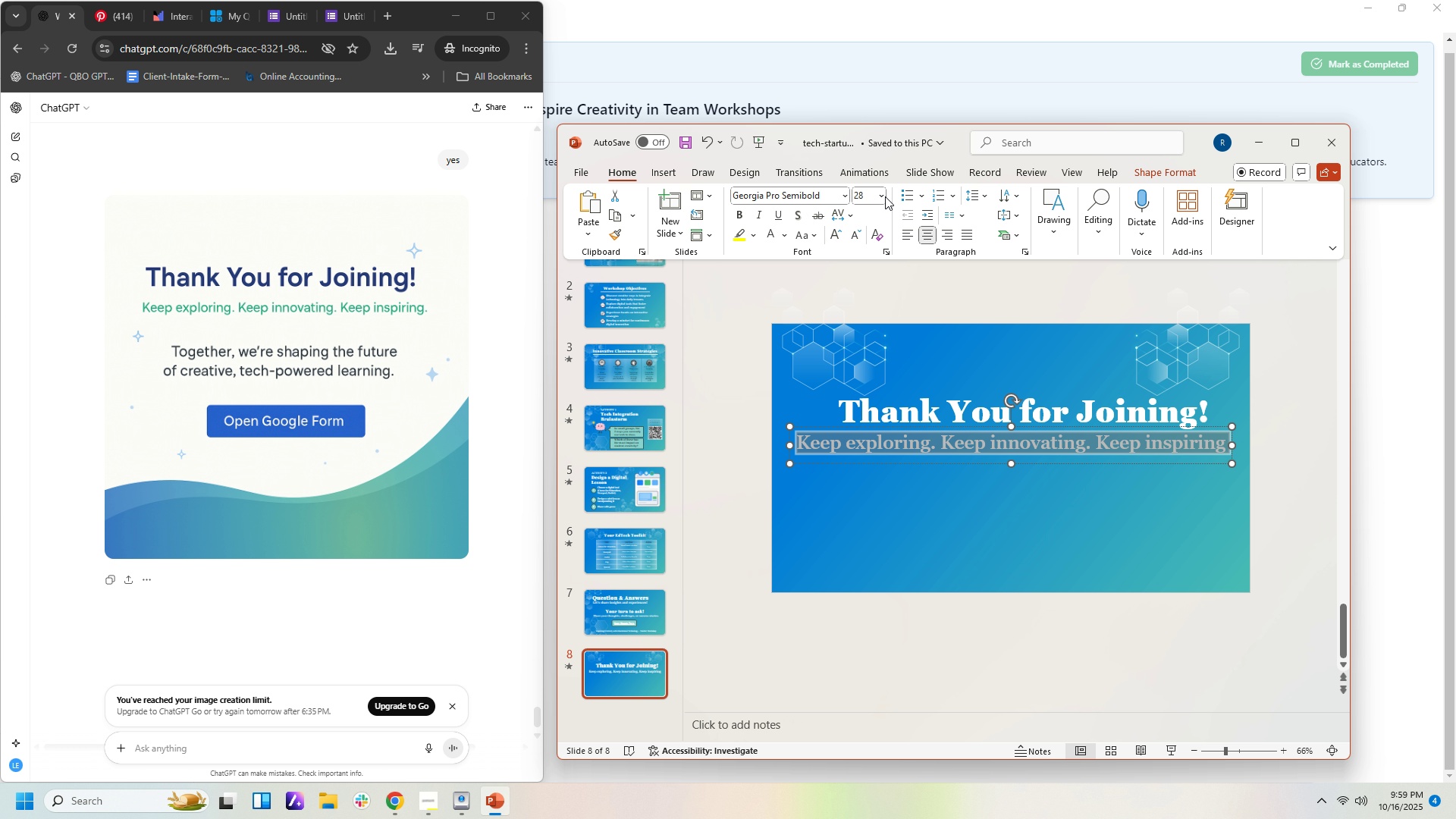 
left_click([884, 196])
 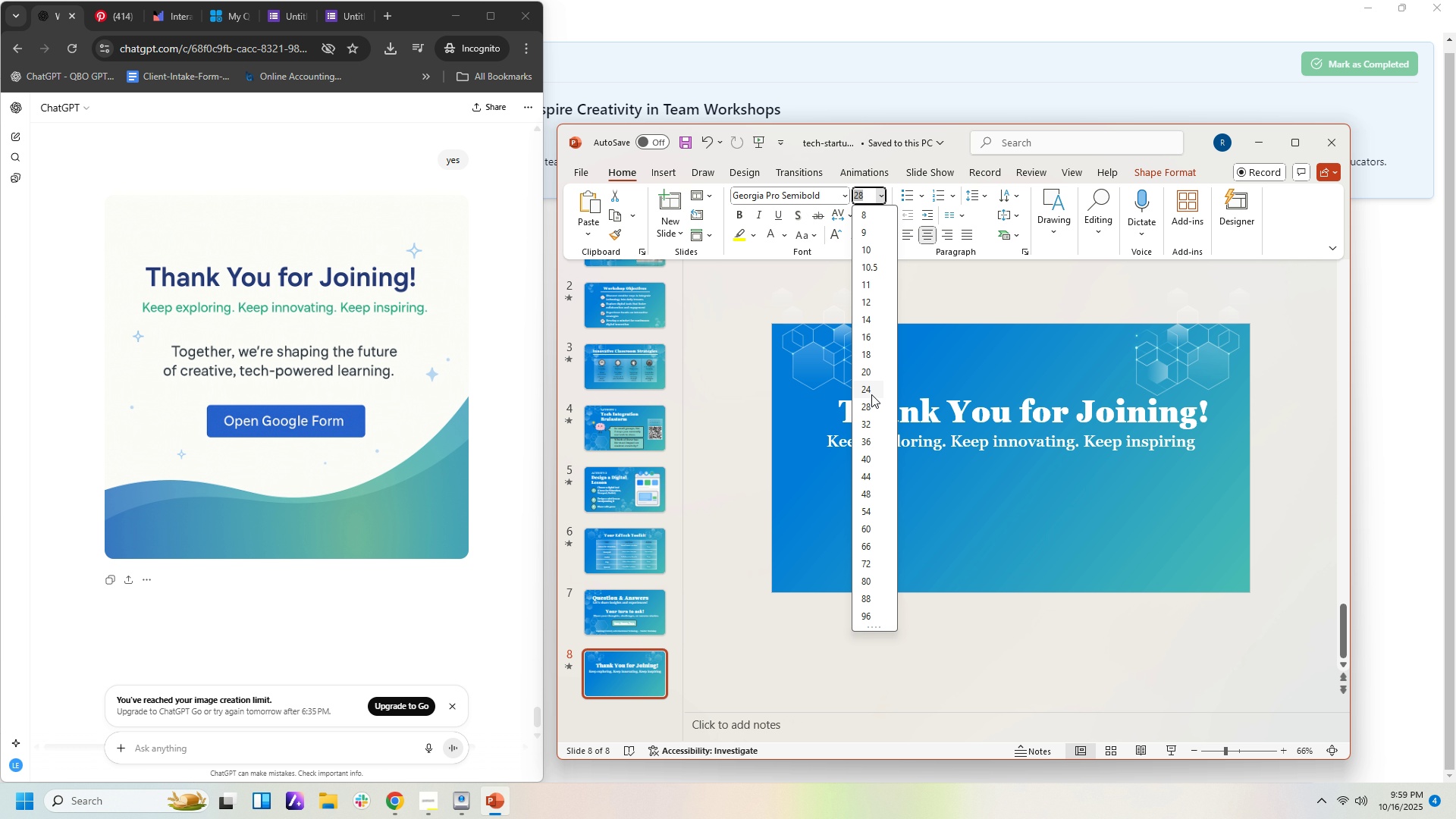 
left_click([870, 388])
 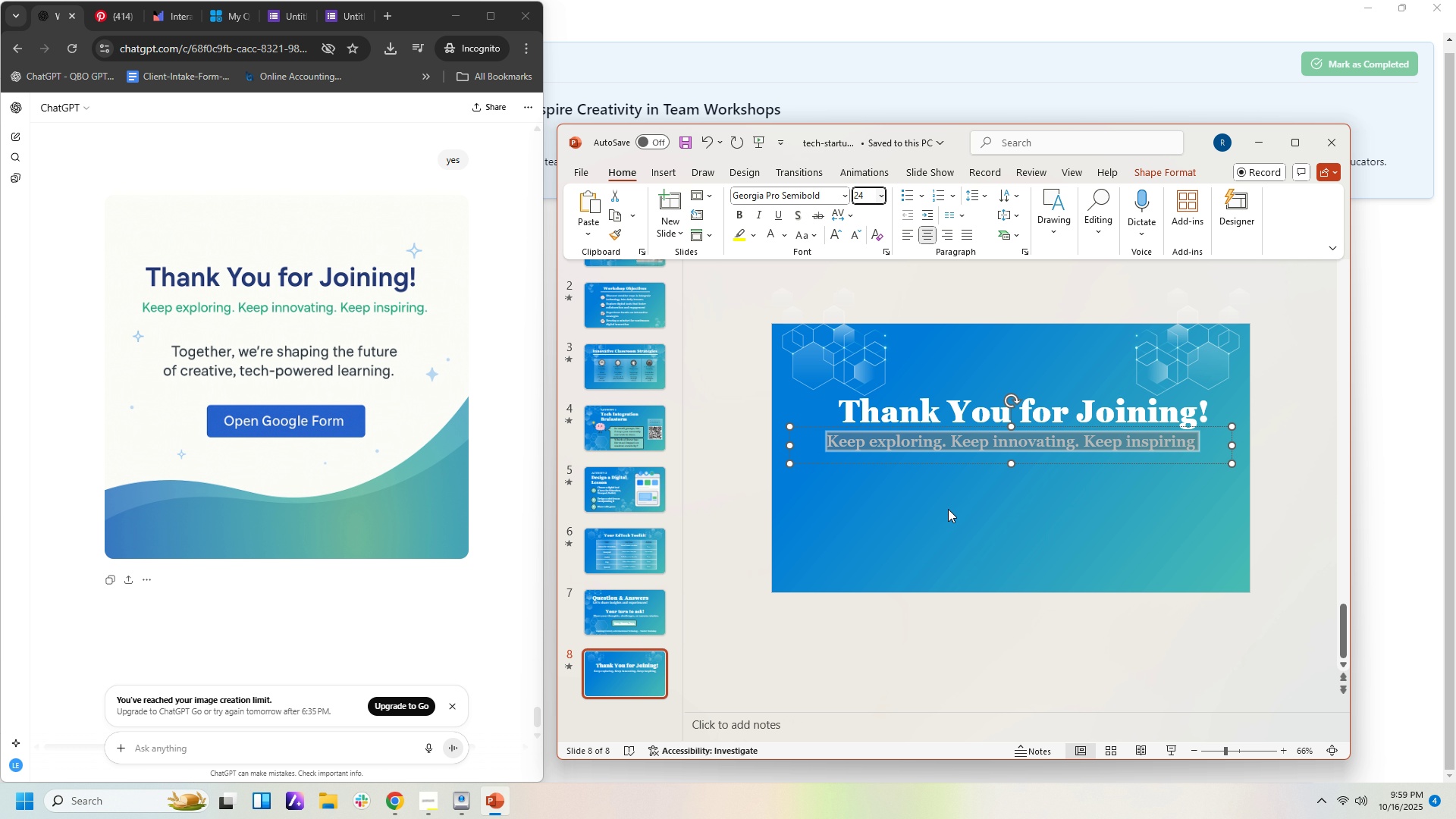 
left_click([948, 511])
 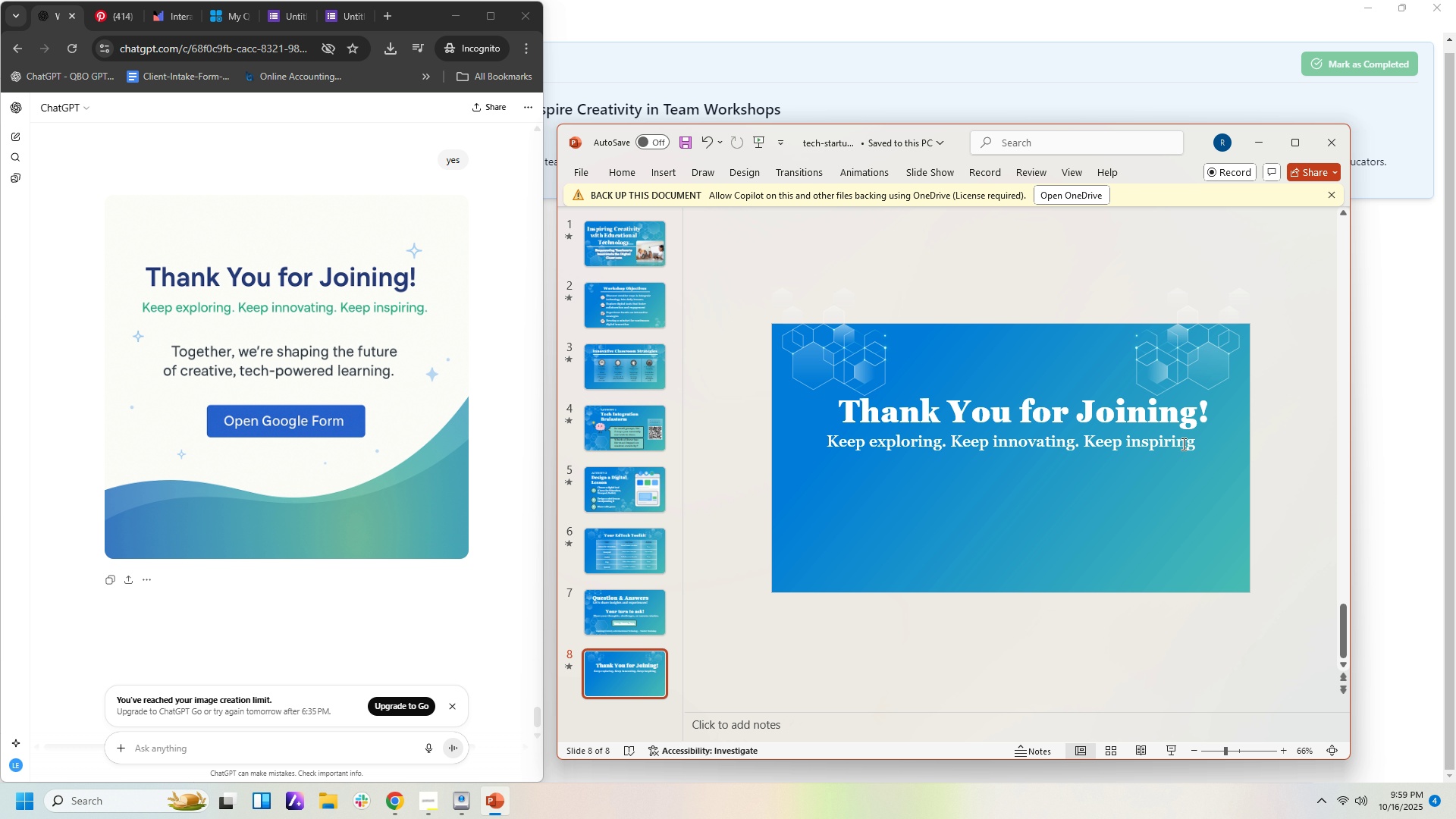 
left_click([1182, 444])
 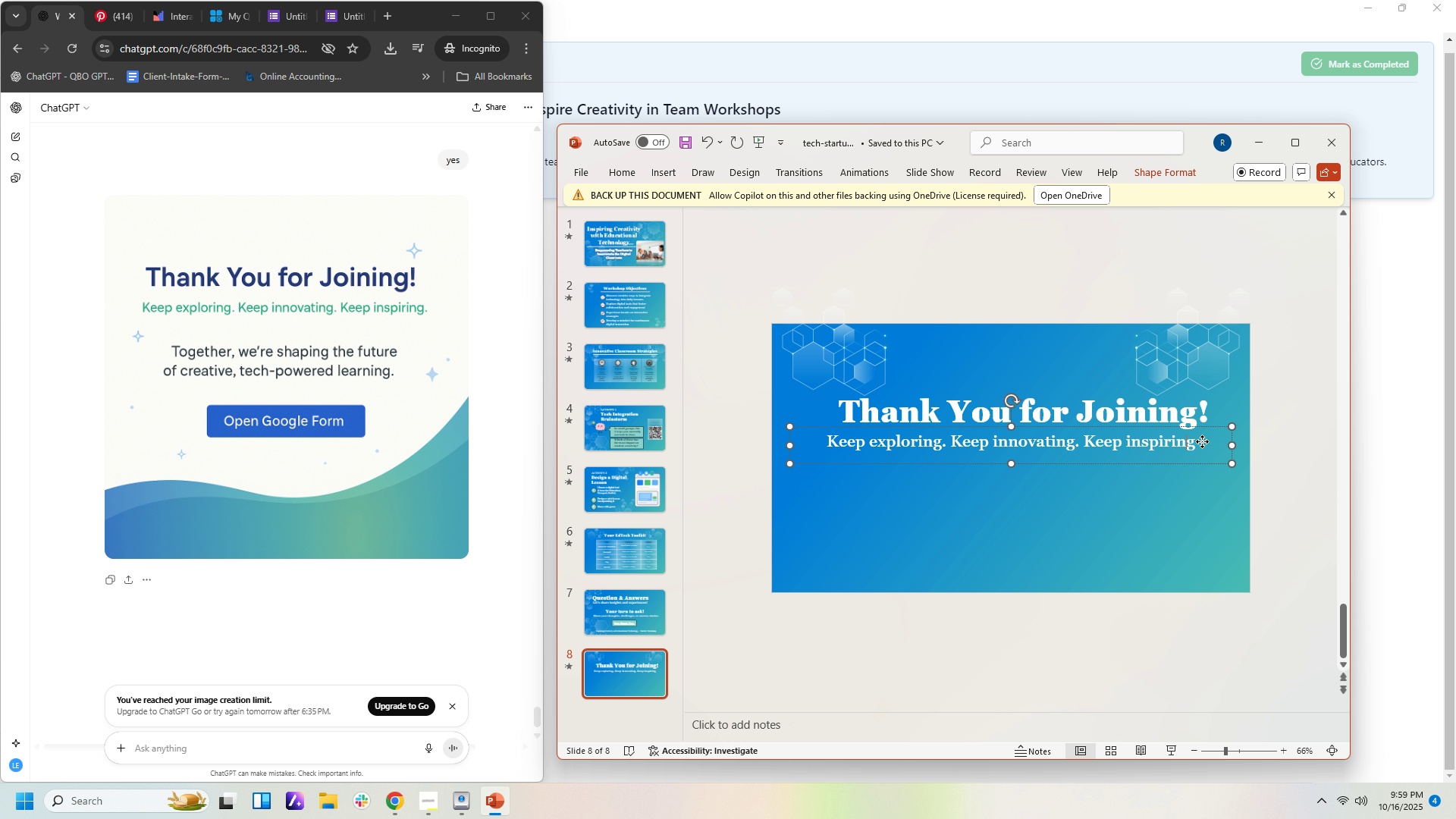 
left_click([1202, 441])
 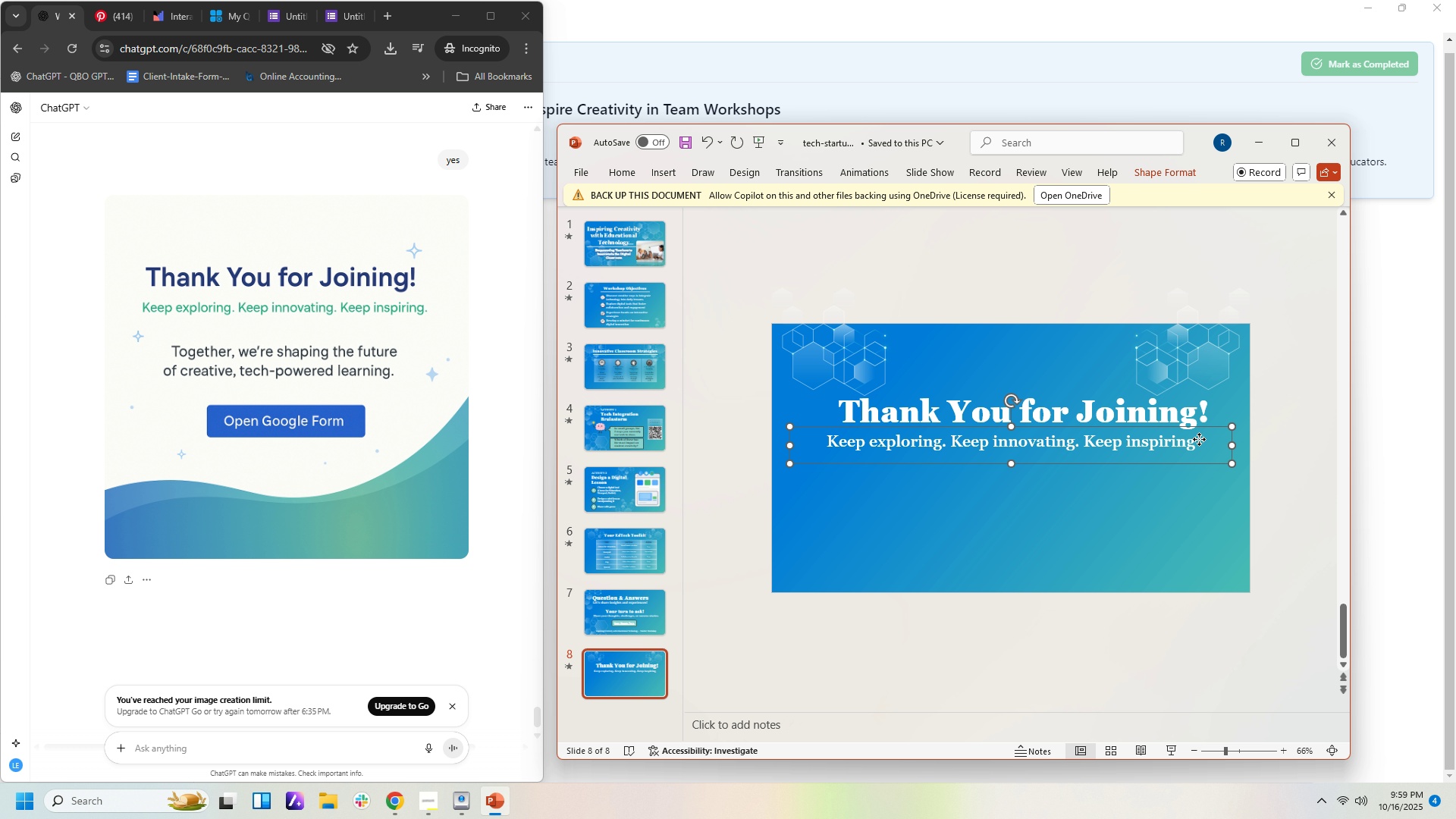 
left_click([1199, 439])
 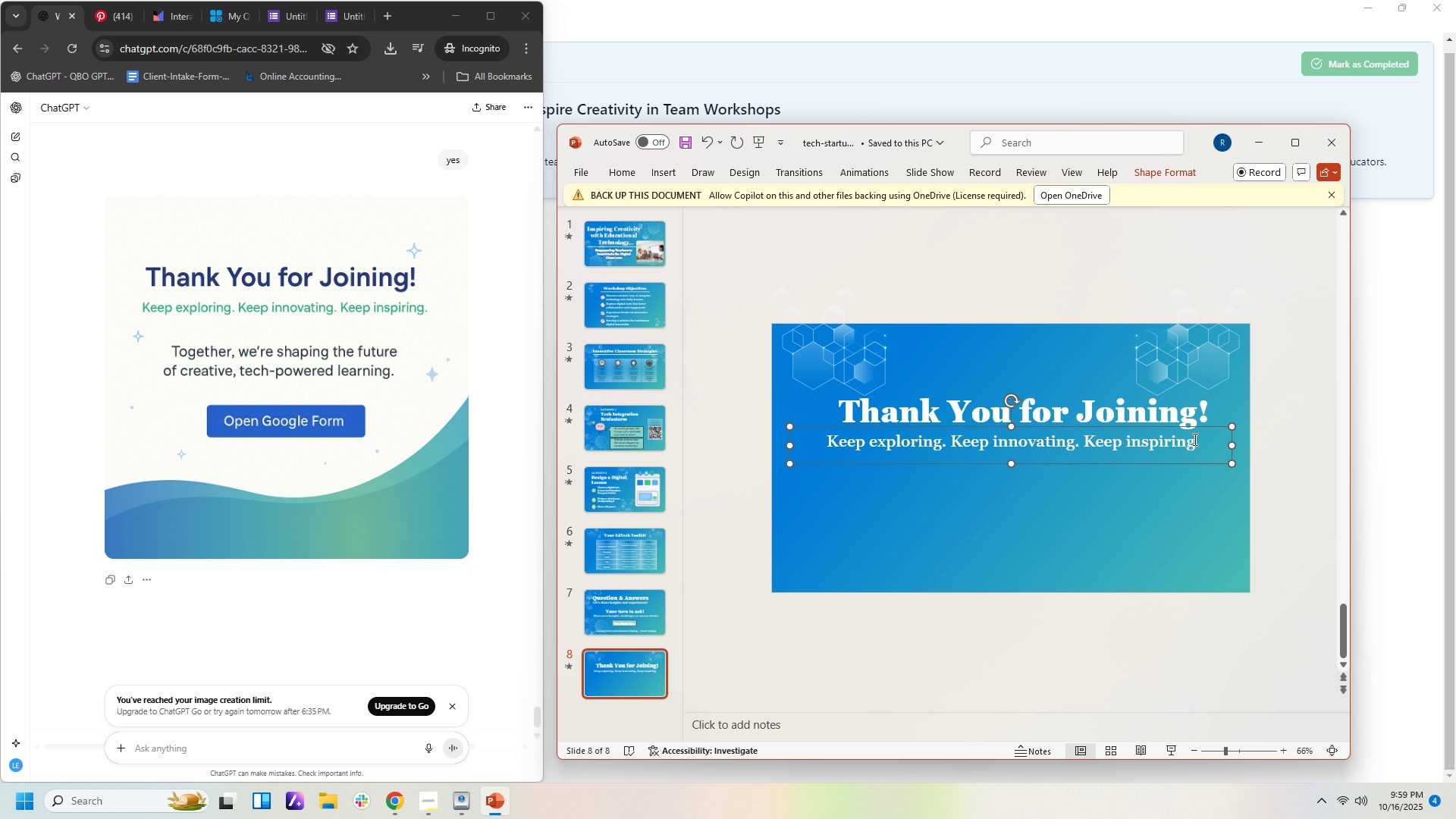 
left_click([1194, 439])
 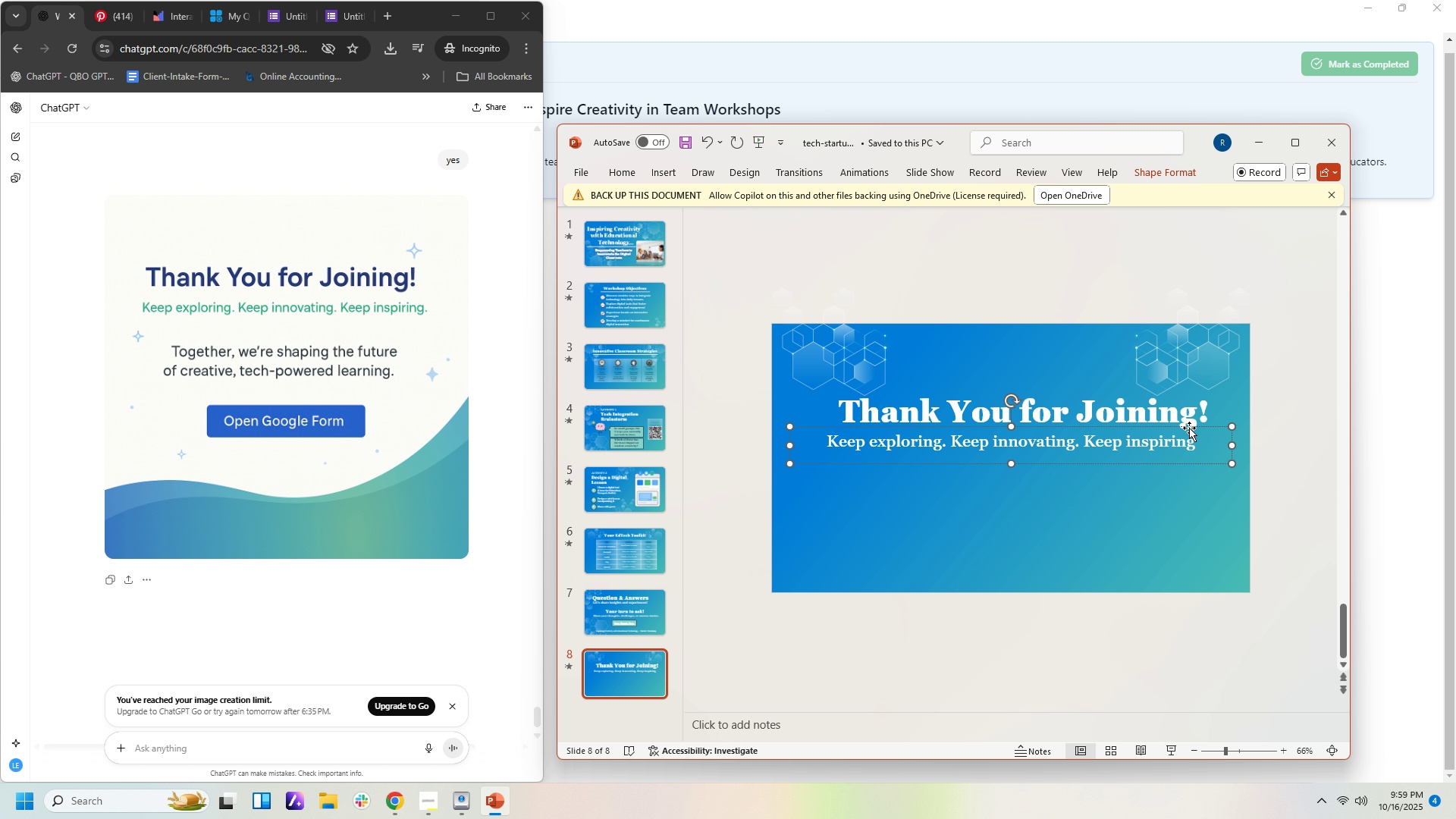 
key(Comma)
 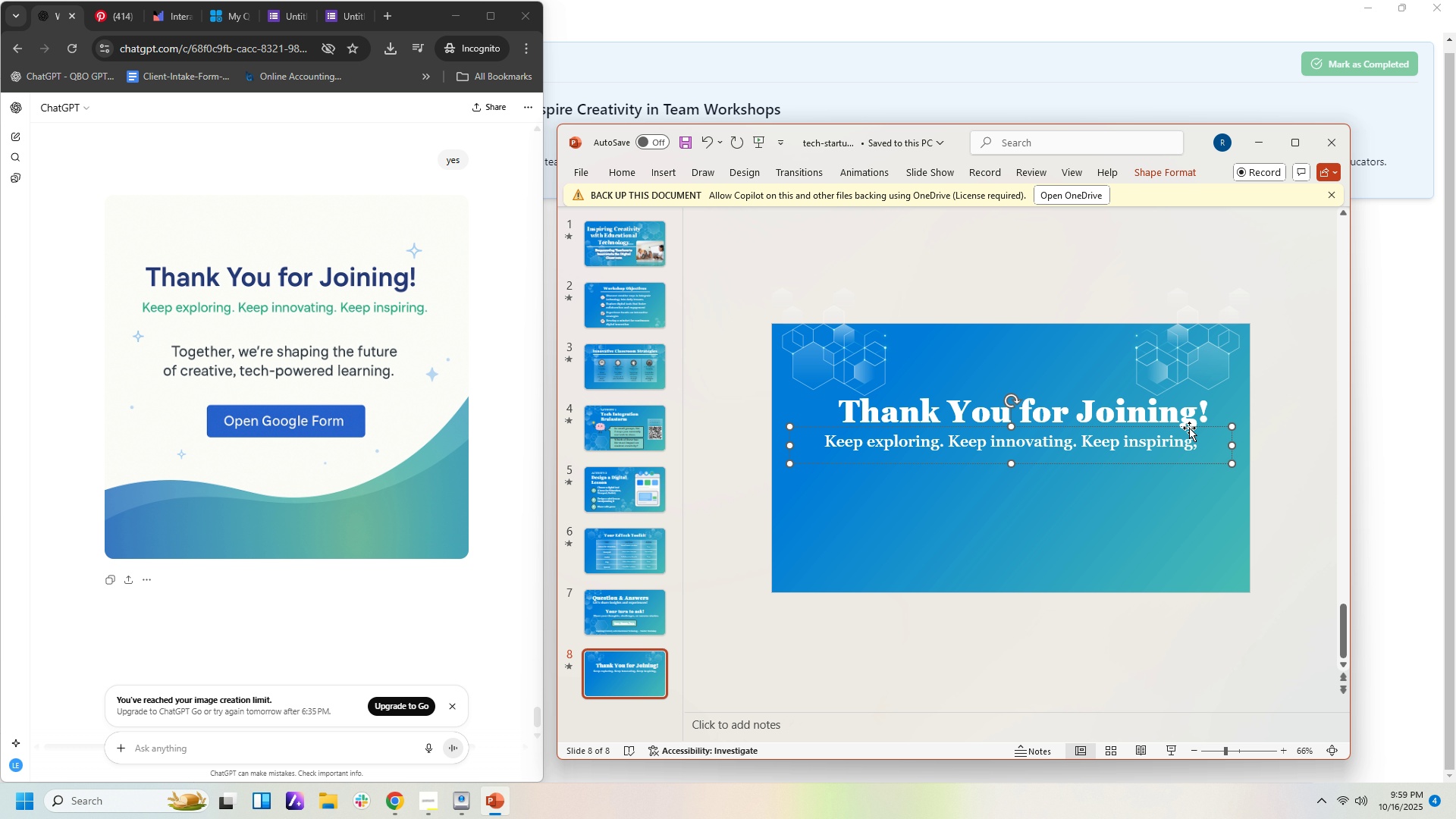 
key(Backspace)
 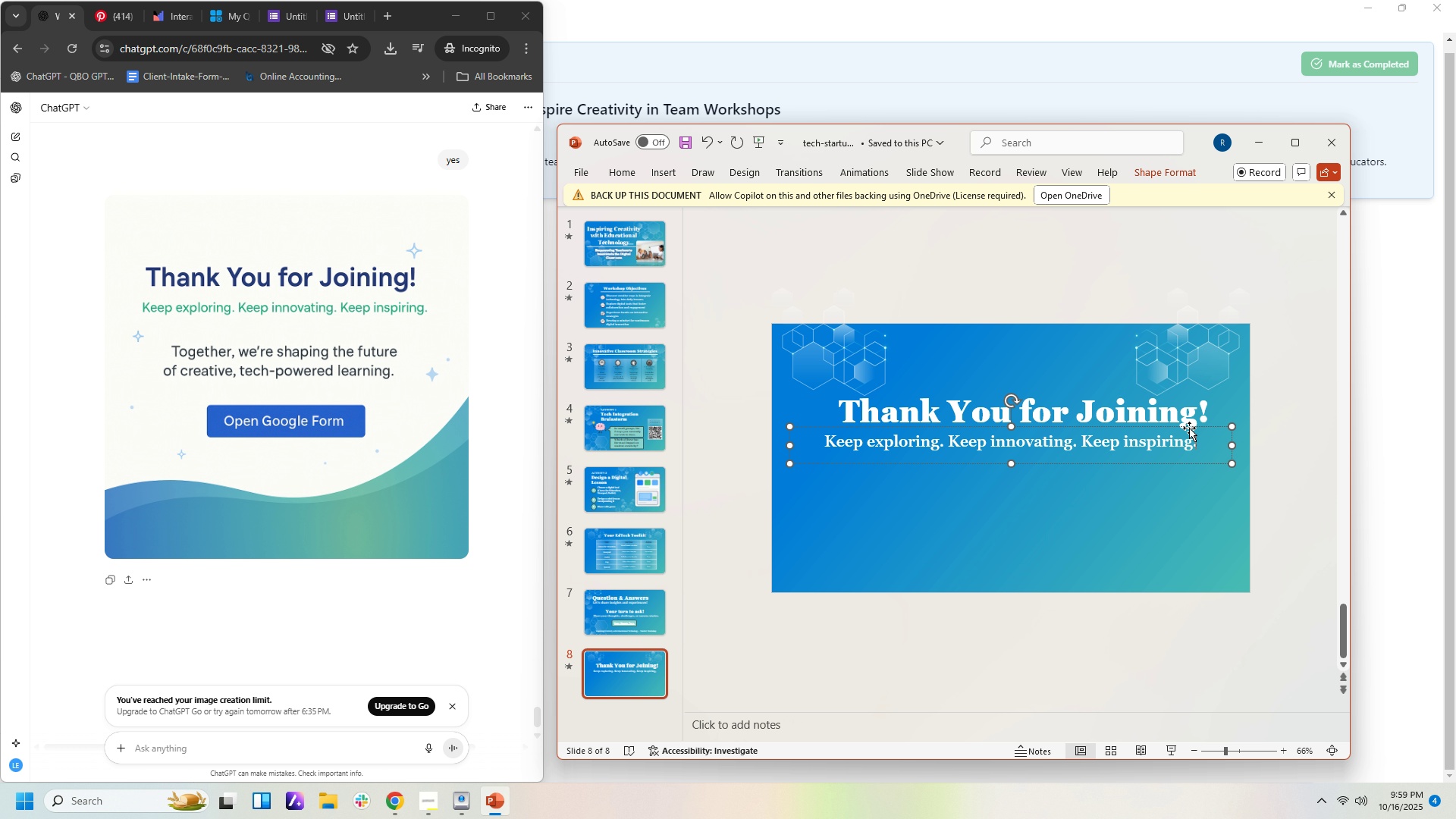 
key(Period)
 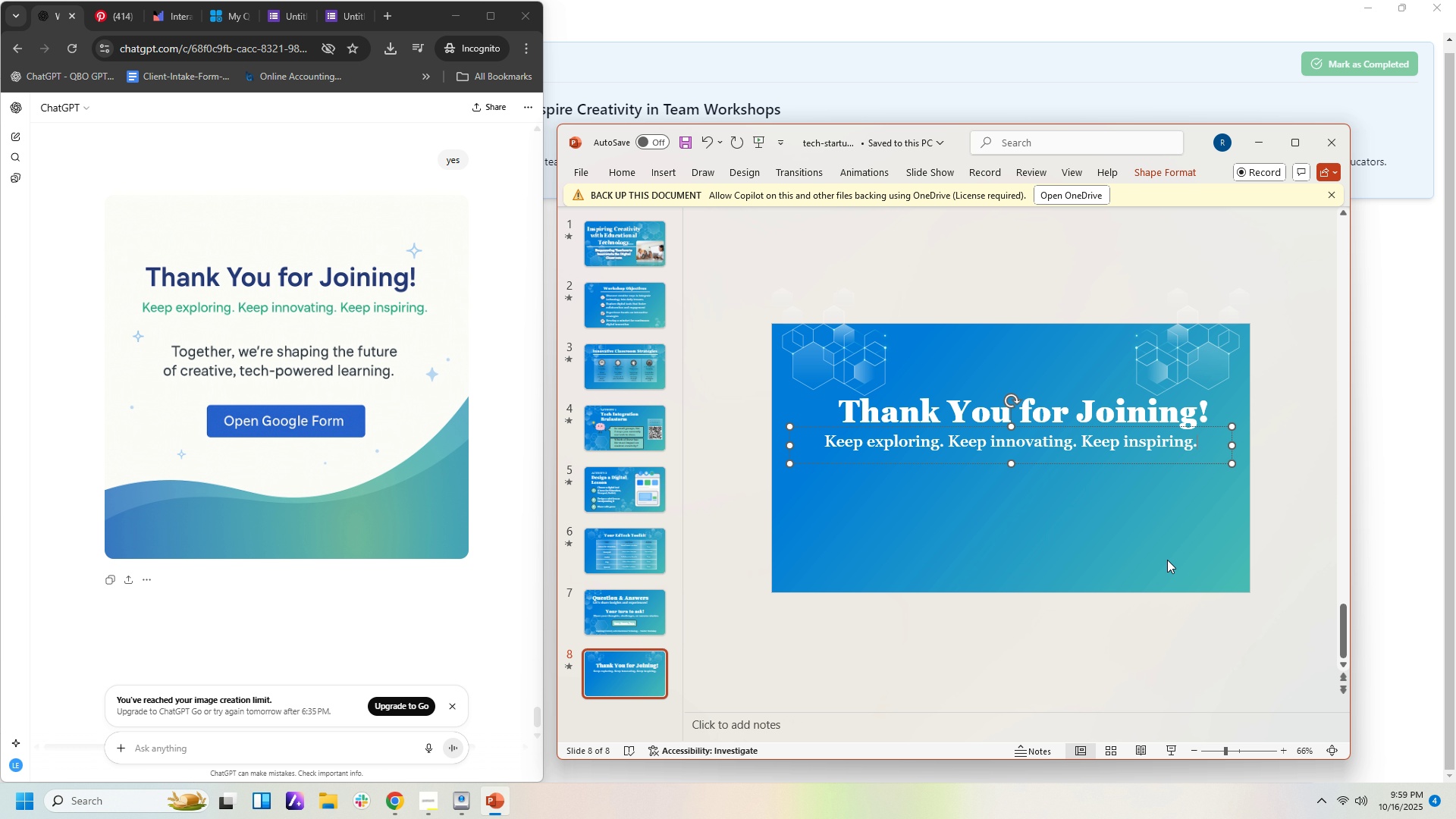 
left_click([1165, 560])
 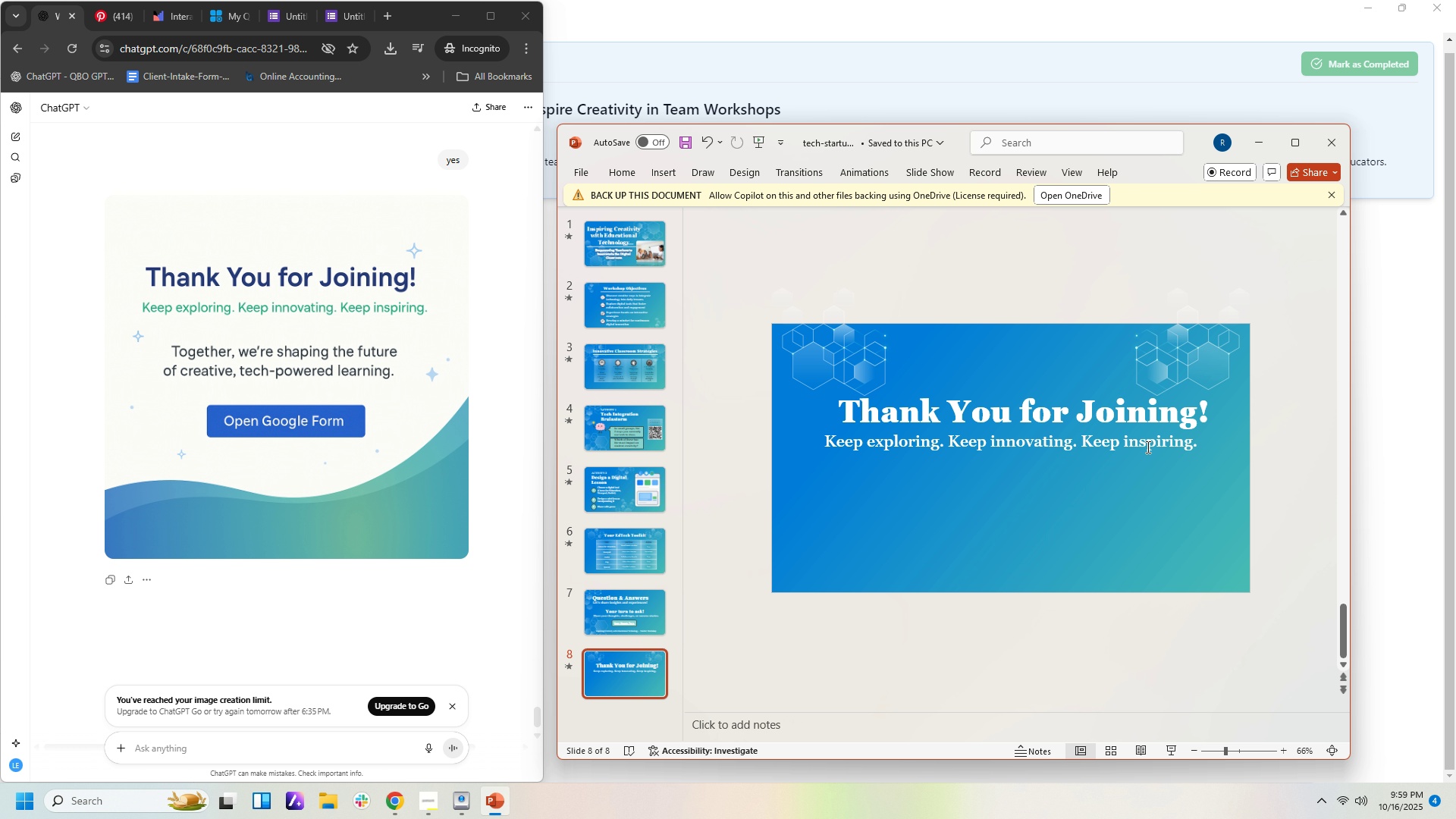 
left_click([1147, 447])
 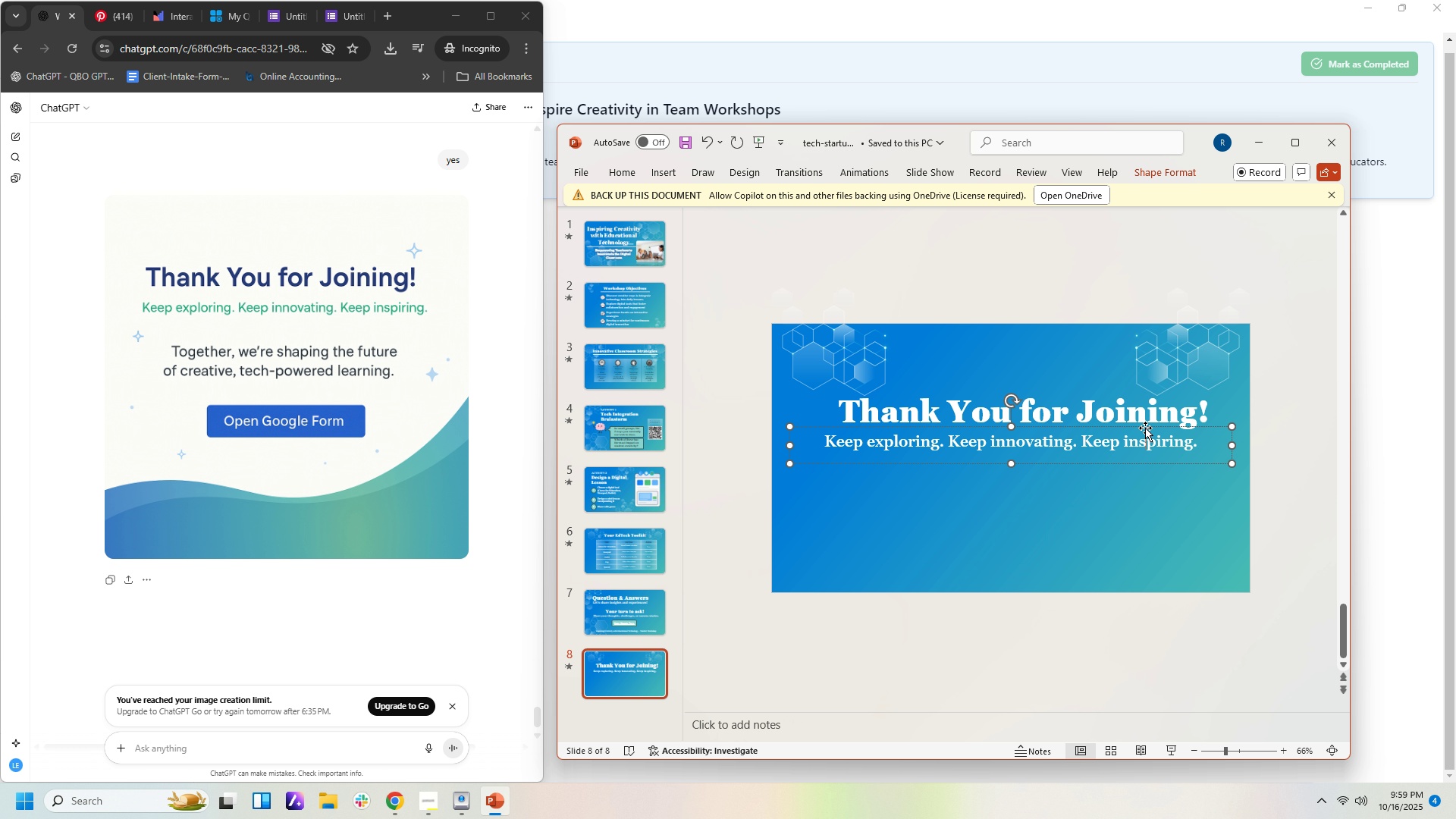 
left_click_drag(start_coordinate=[1145, 428], to_coordinate=[1156, 426])
 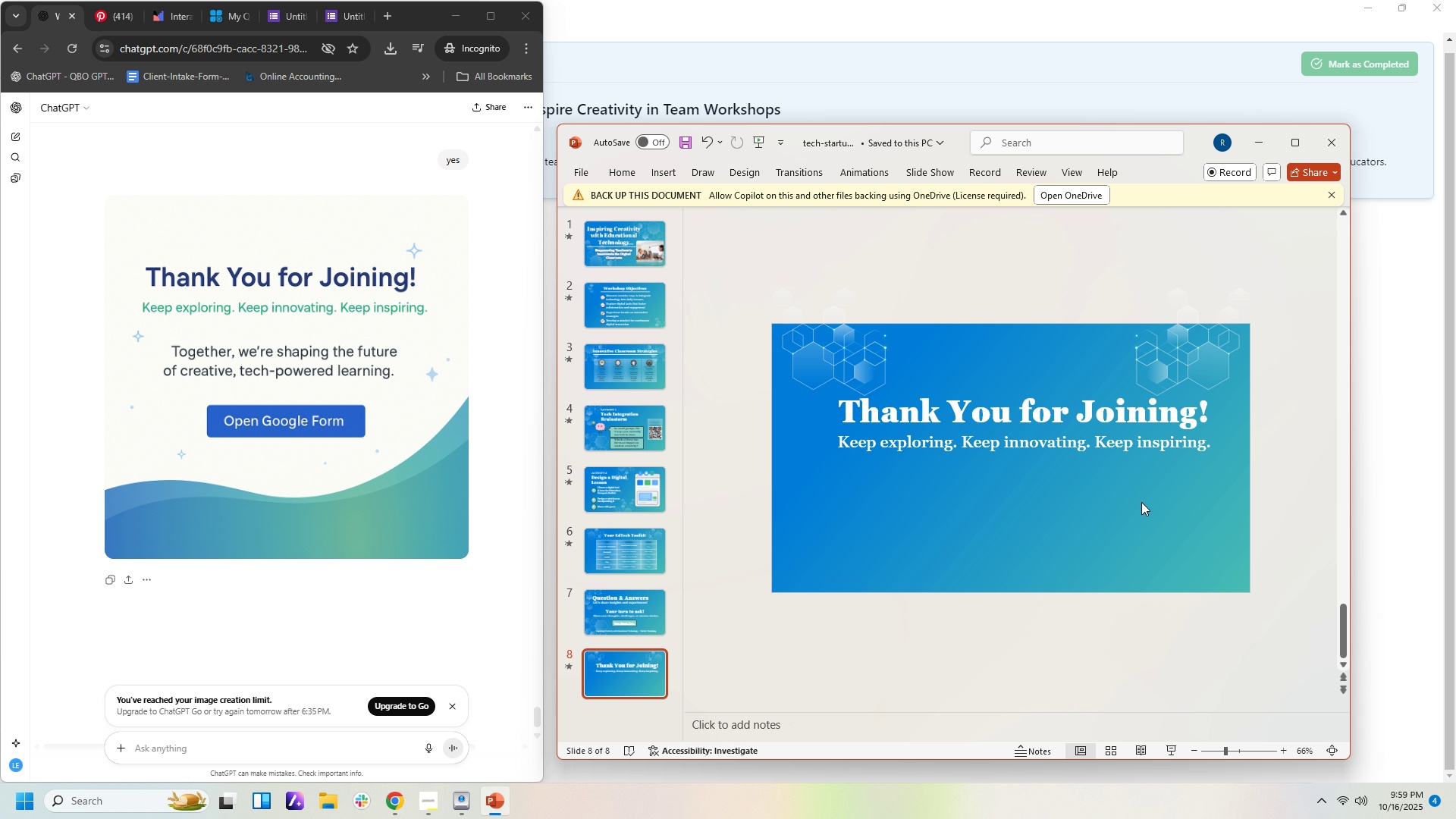 
left_click([1141, 502])
 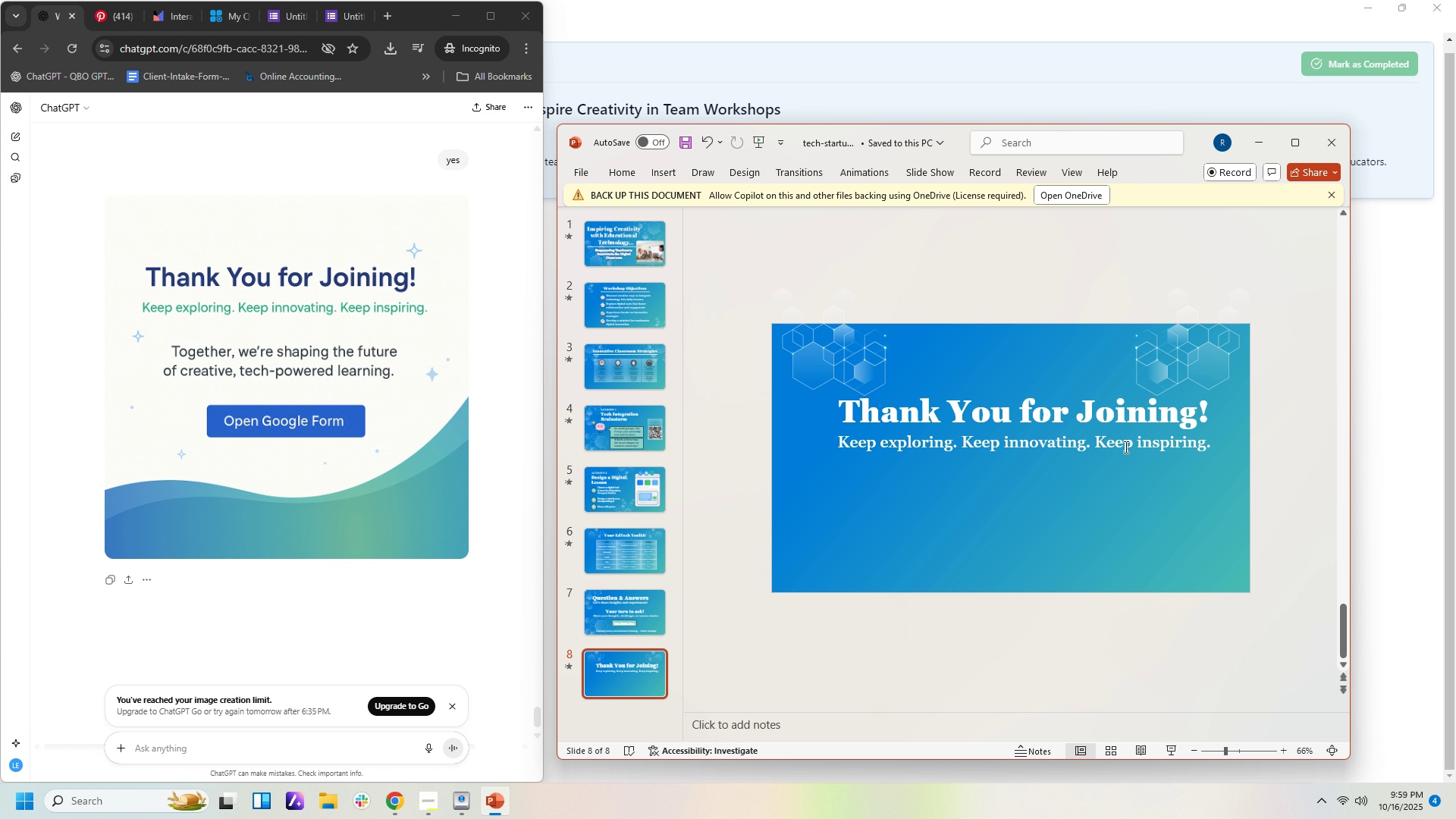 
left_click([1153, 509])
 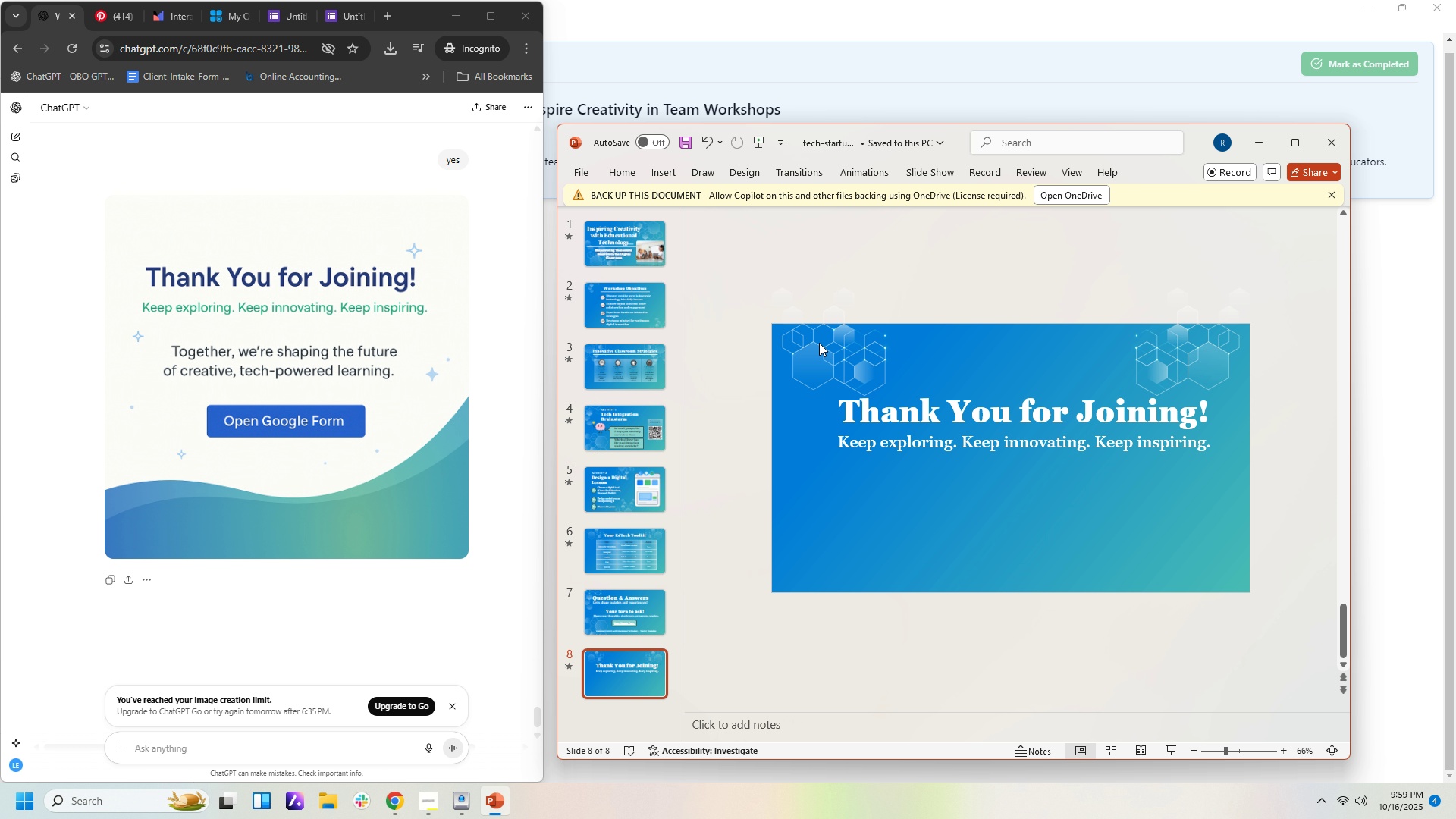 
left_click([880, 442])
 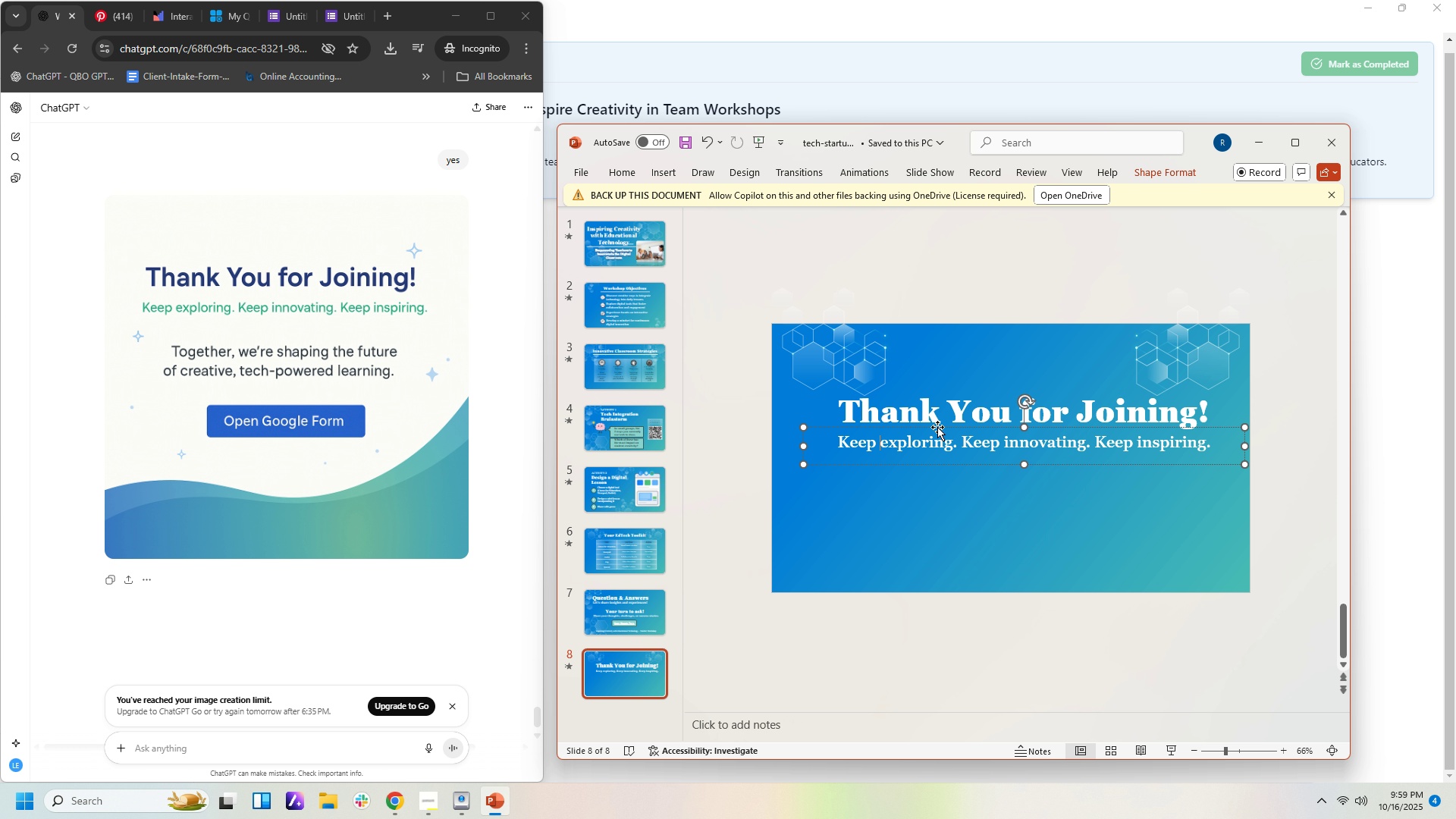 
left_click([937, 427])
 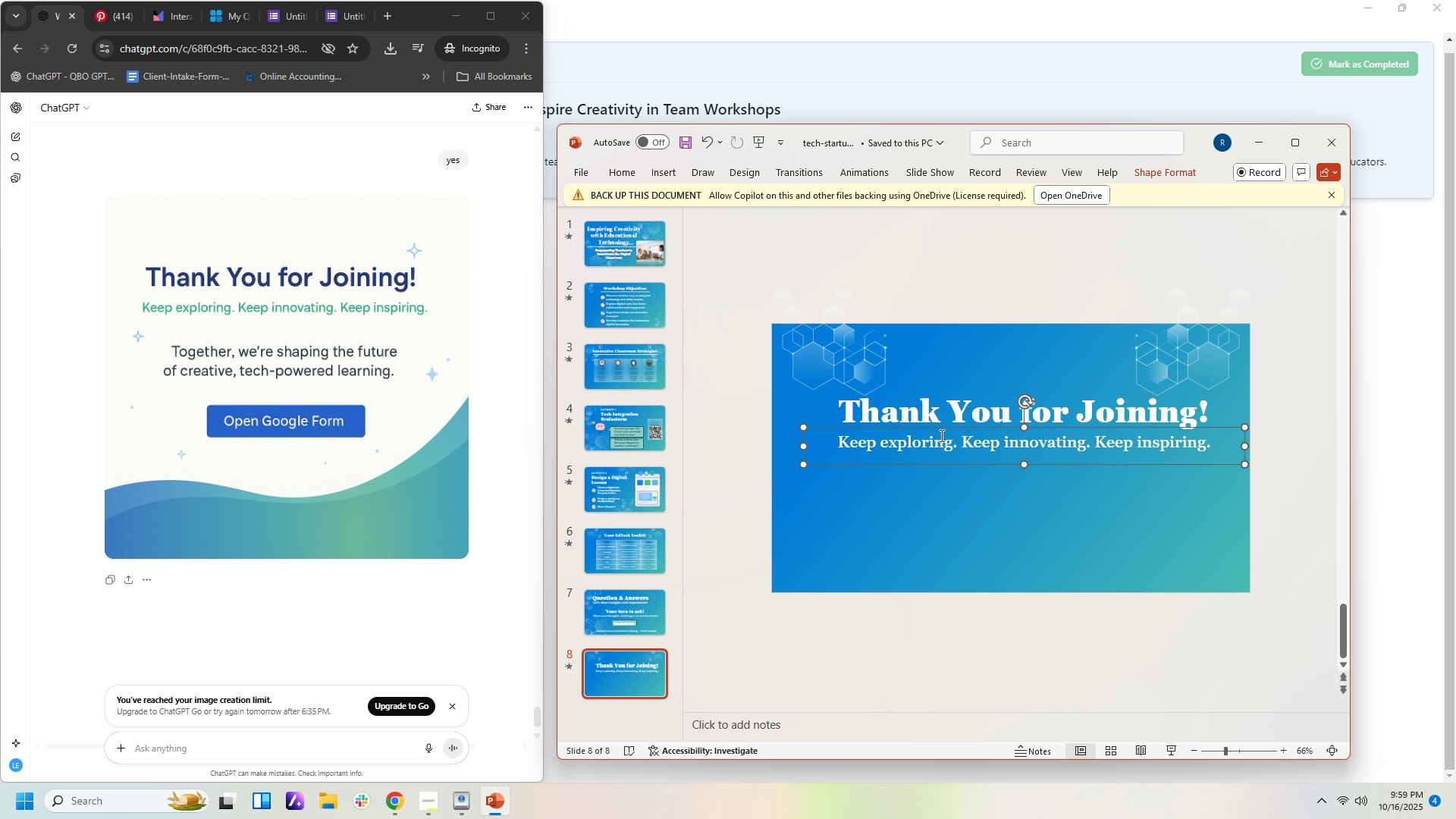 
key(Control+C)
 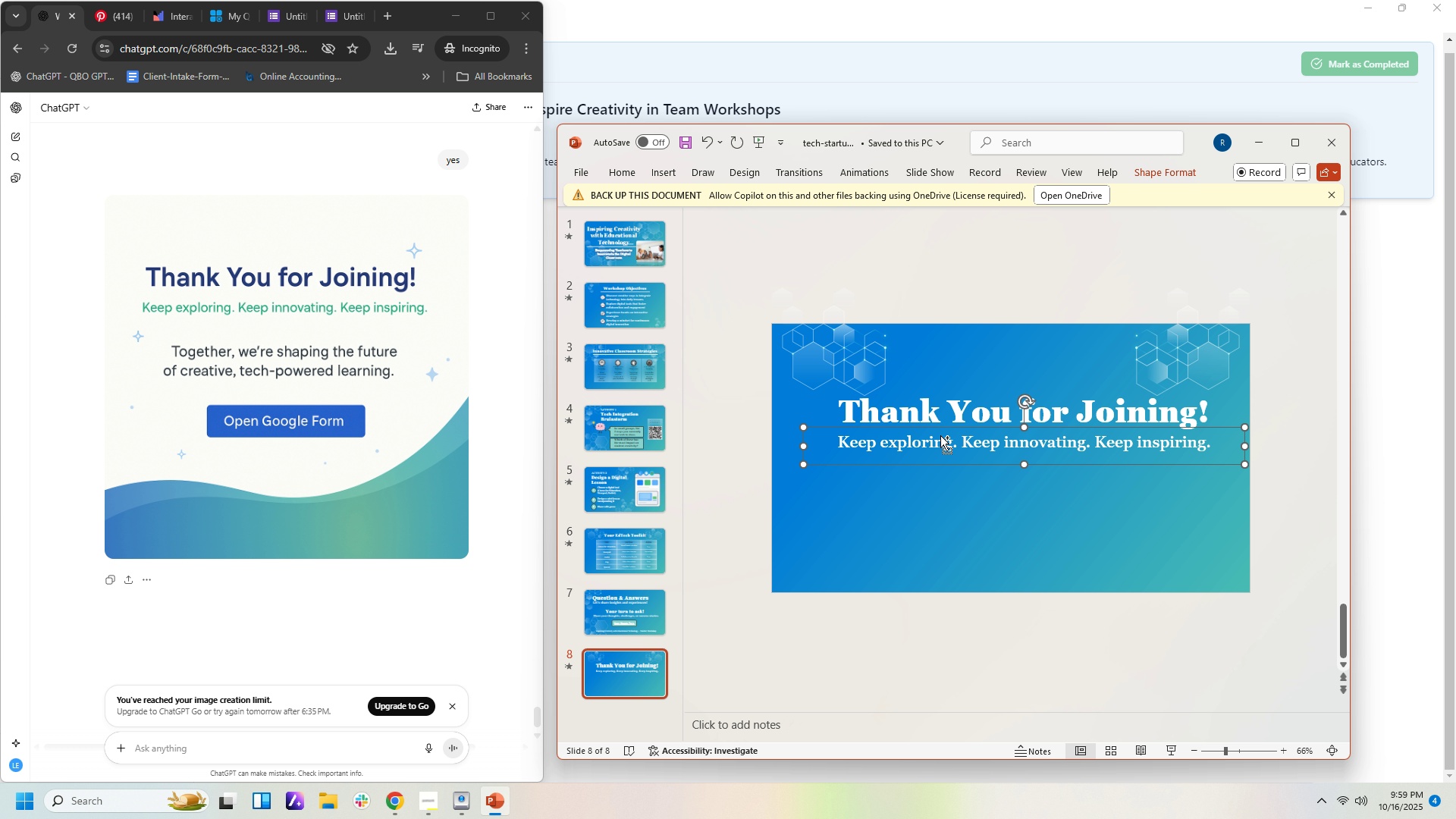 
key(Control+V)
 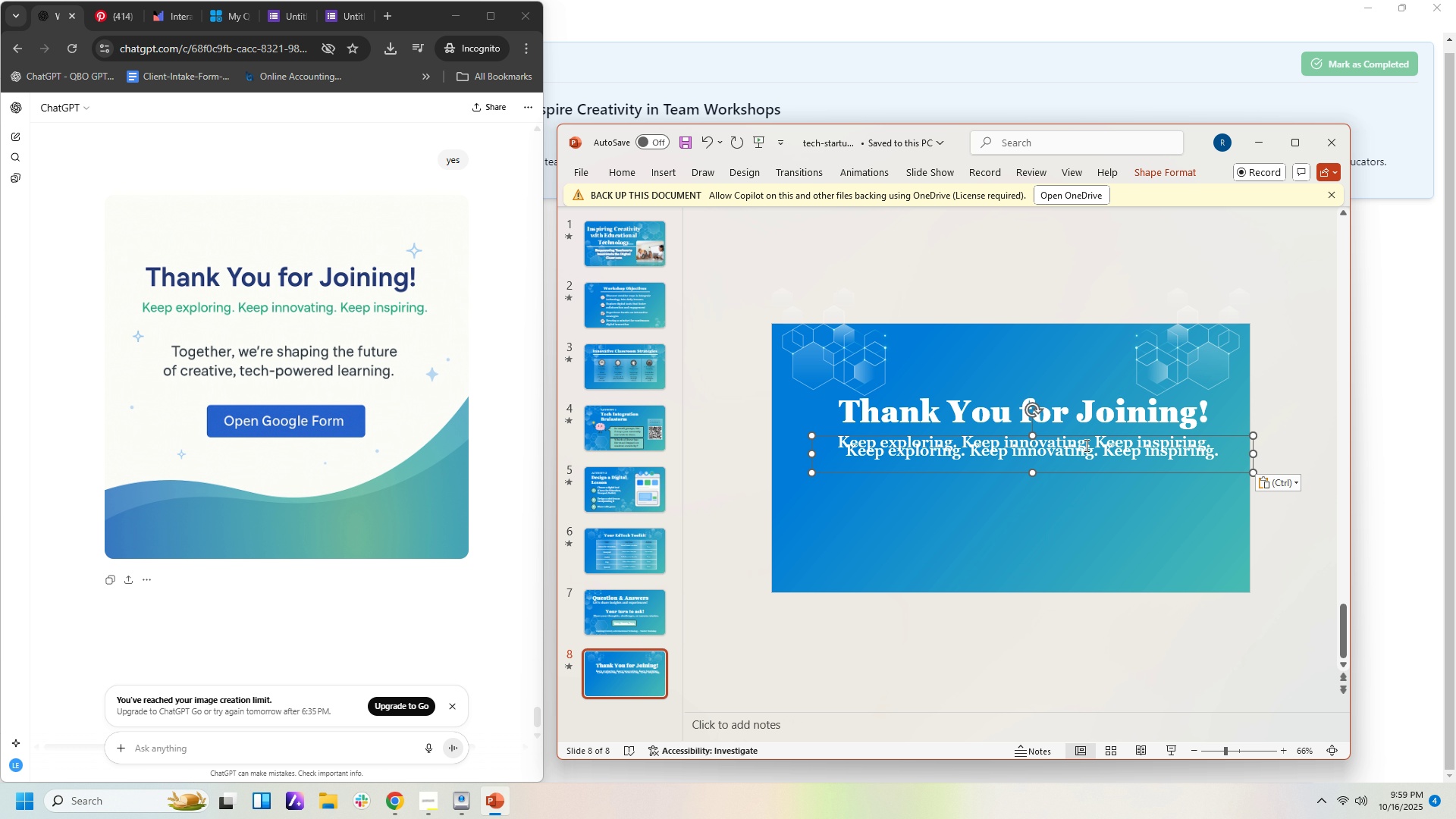 
left_click_drag(start_coordinate=[1081, 438], to_coordinate=[1065, 485])
 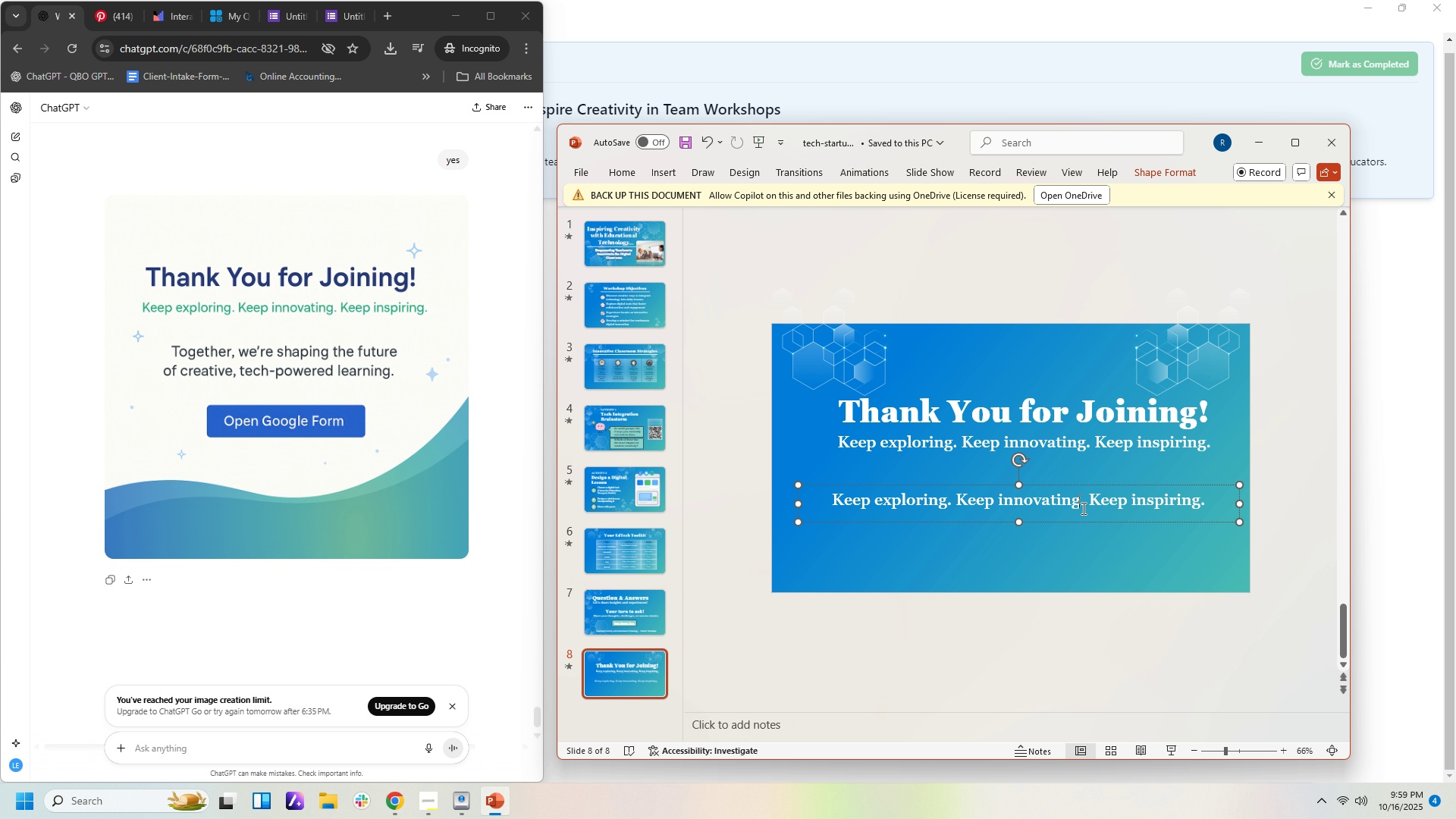 
left_click([1082, 508])
 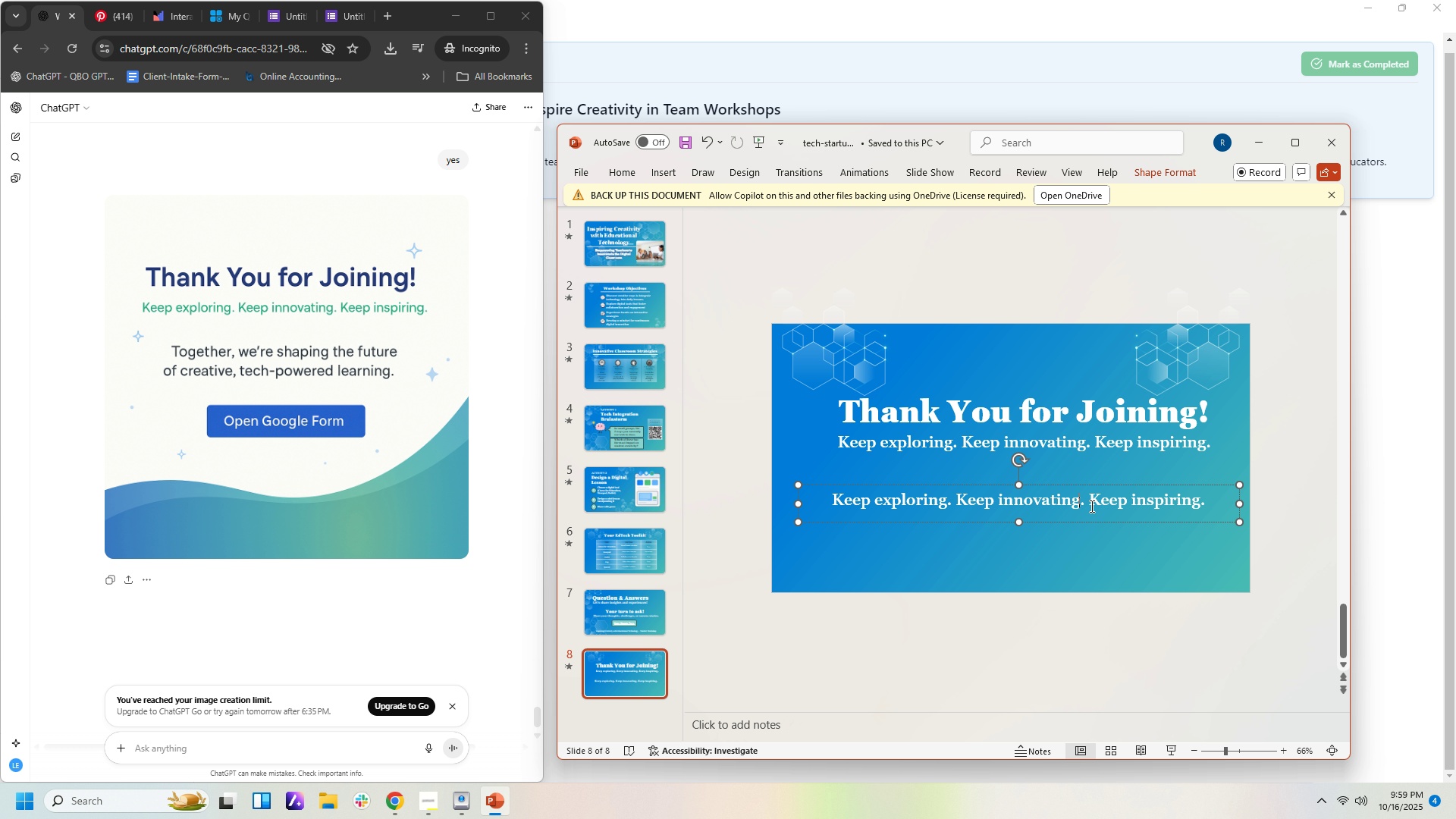 
key(Control+A)
 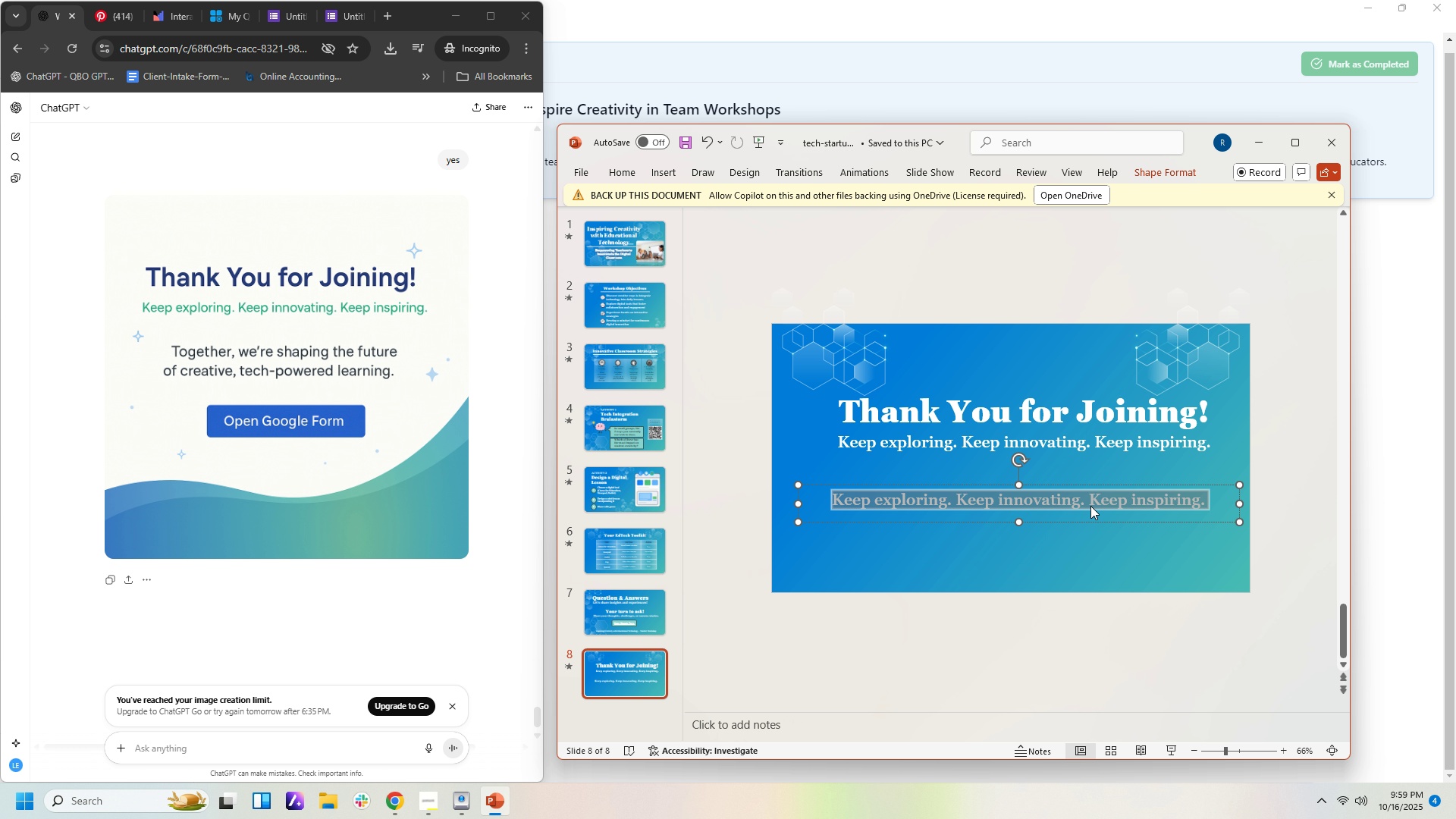 
type(Togeteh)
key(Backspace)
key(Backspace)
type(her, we're shaping the fuyu)
key(Backspace)
key(Backspace)
type(ture of creative, yecj)
key(Backspace)
key(Backspace)
key(Backspace)
key(Backspace)
type(tech-powered learning.)
 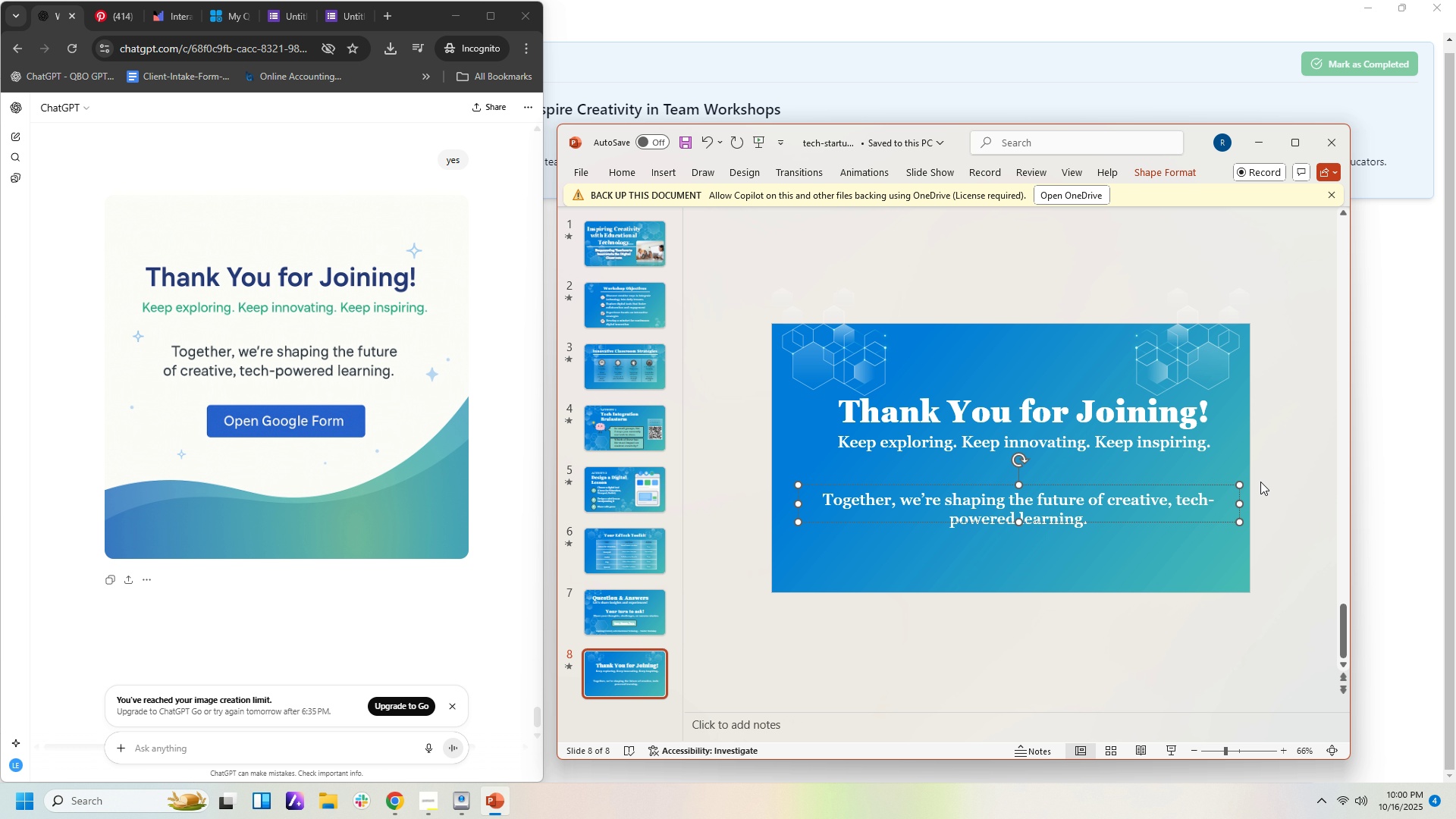 
left_click_drag(start_coordinate=[1242, 503], to_coordinate=[1078, 537])
 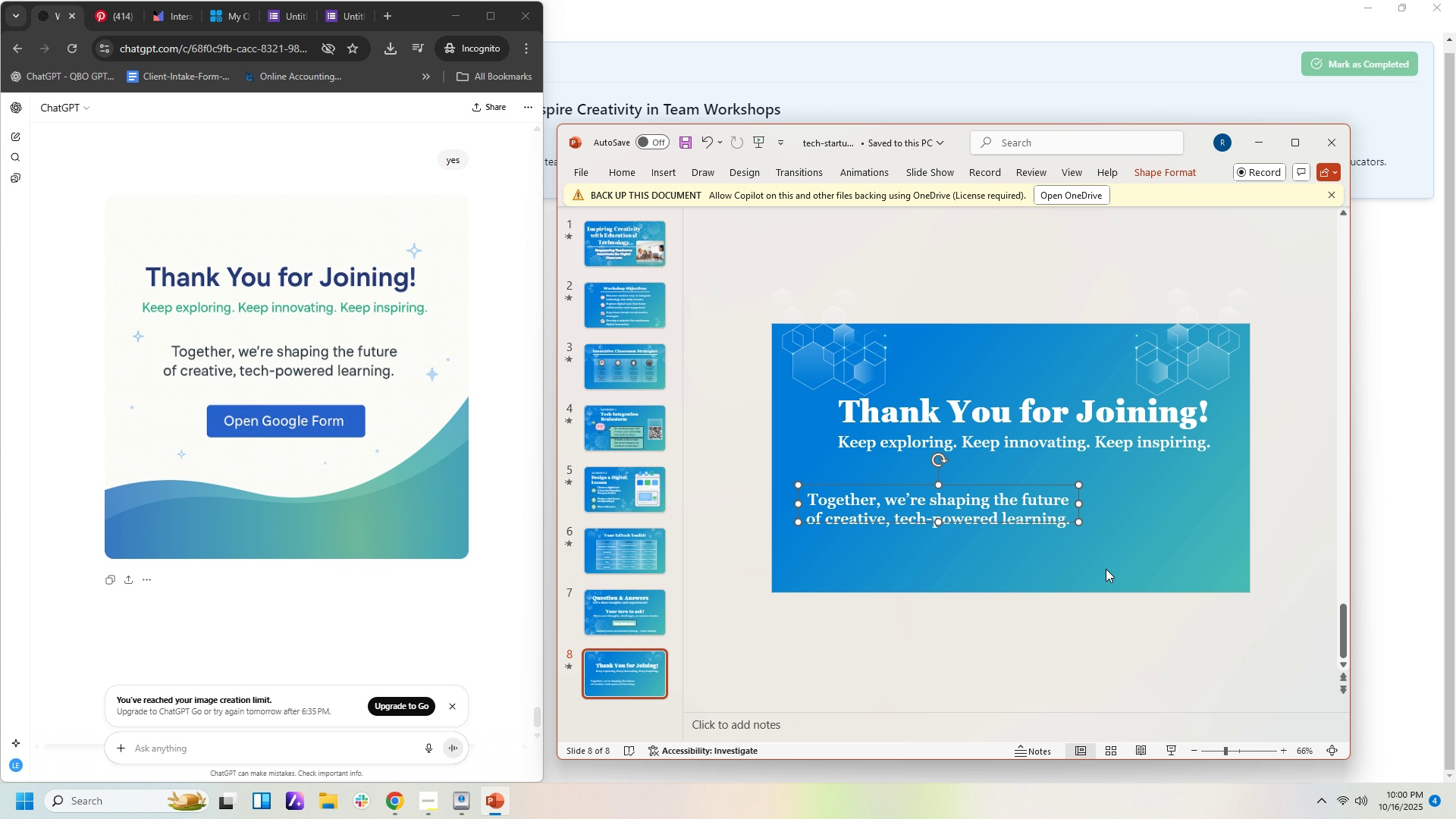 
left_click([1106, 569])
 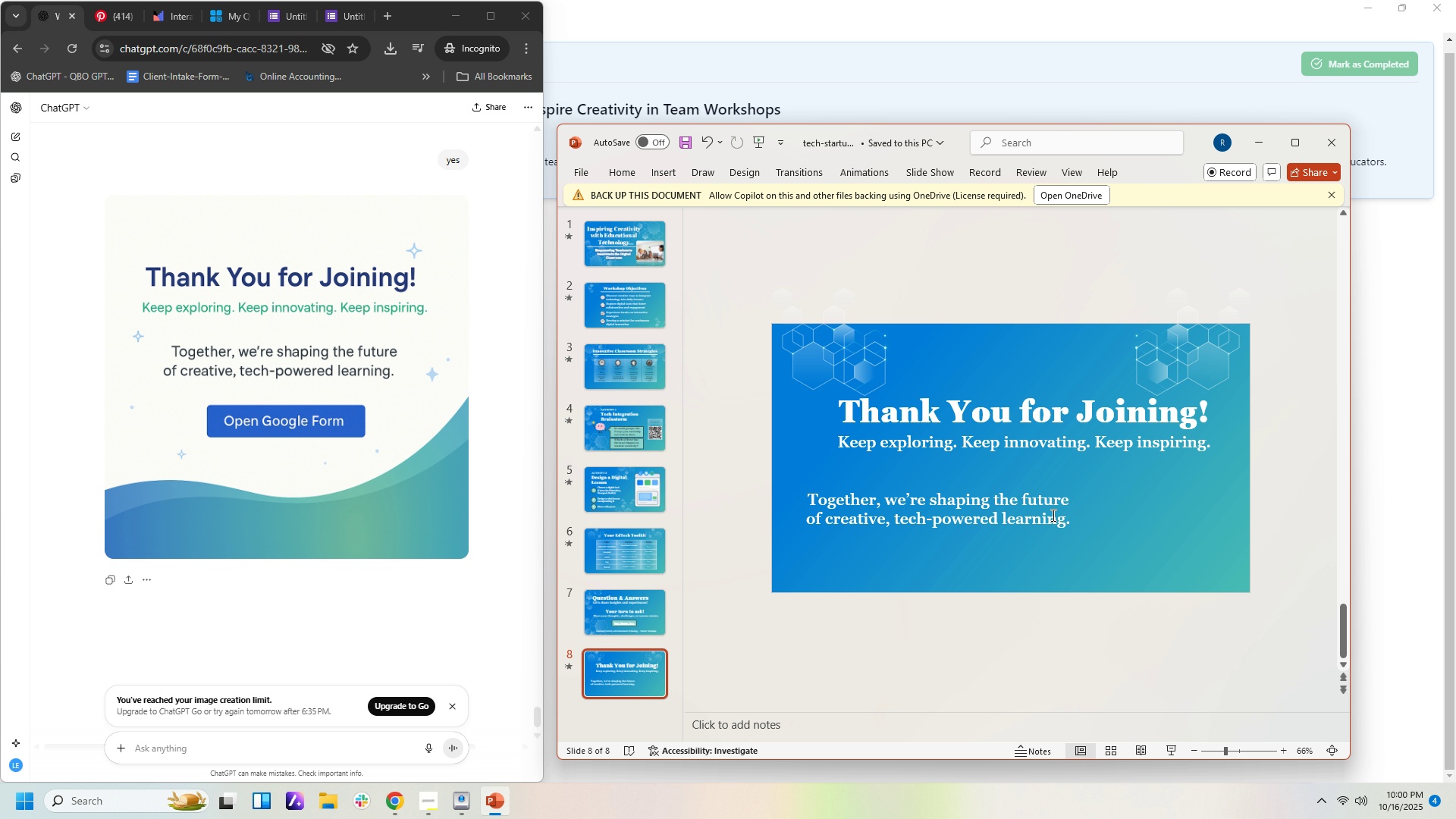 
left_click([1052, 515])
 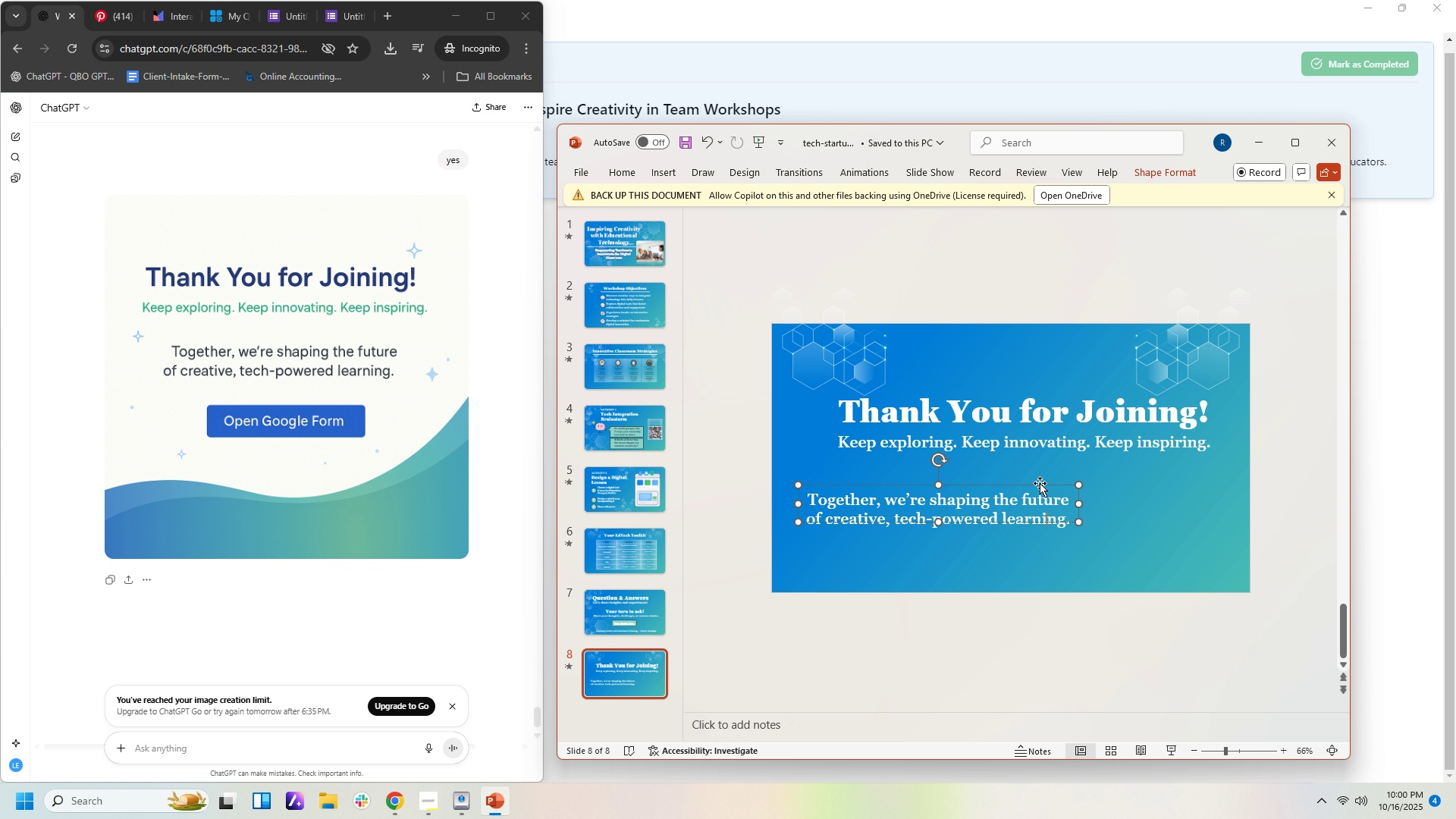 
left_click_drag(start_coordinate=[1040, 483], to_coordinate=[1122, 482])
 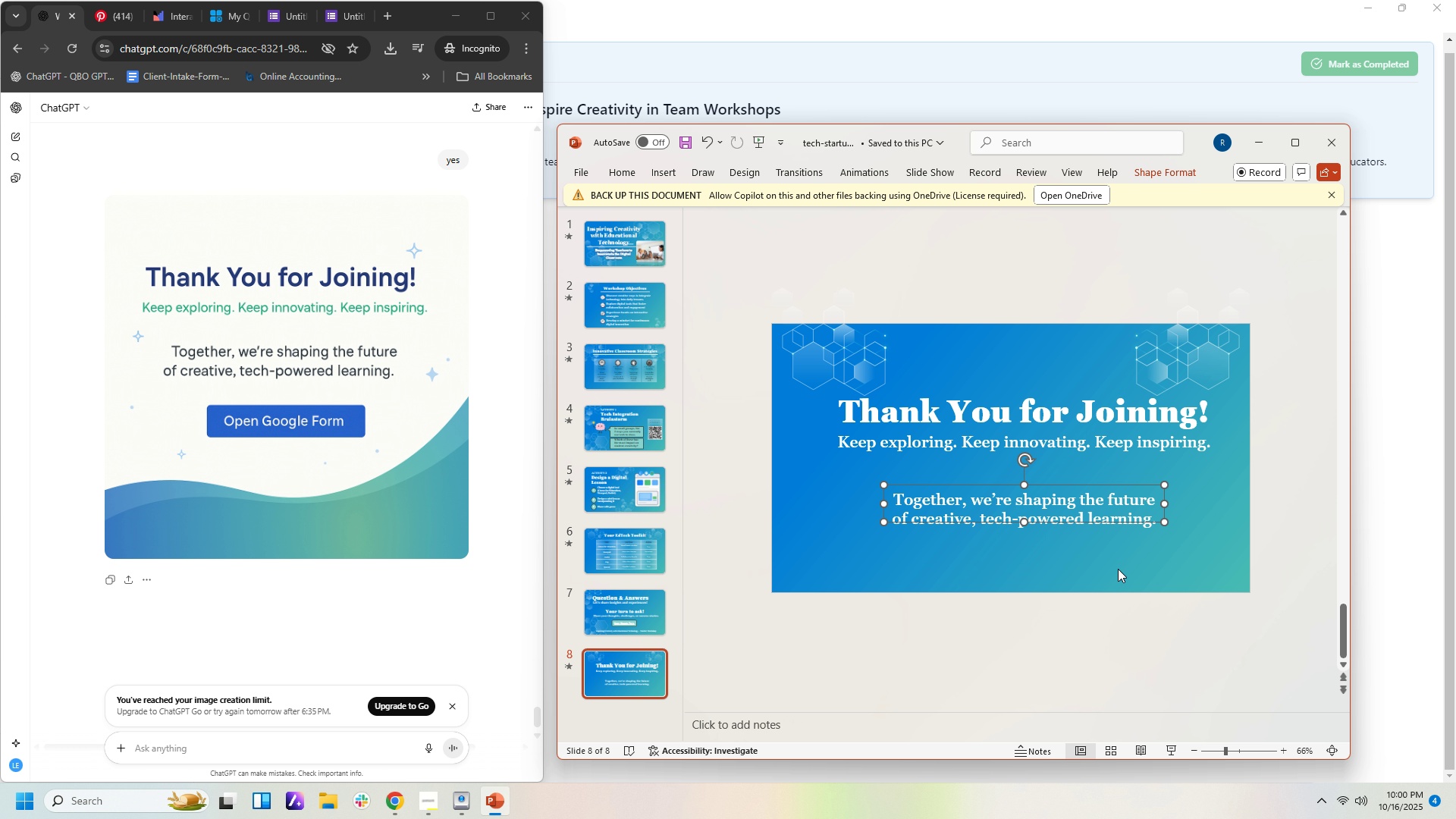 
left_click([1118, 569])
 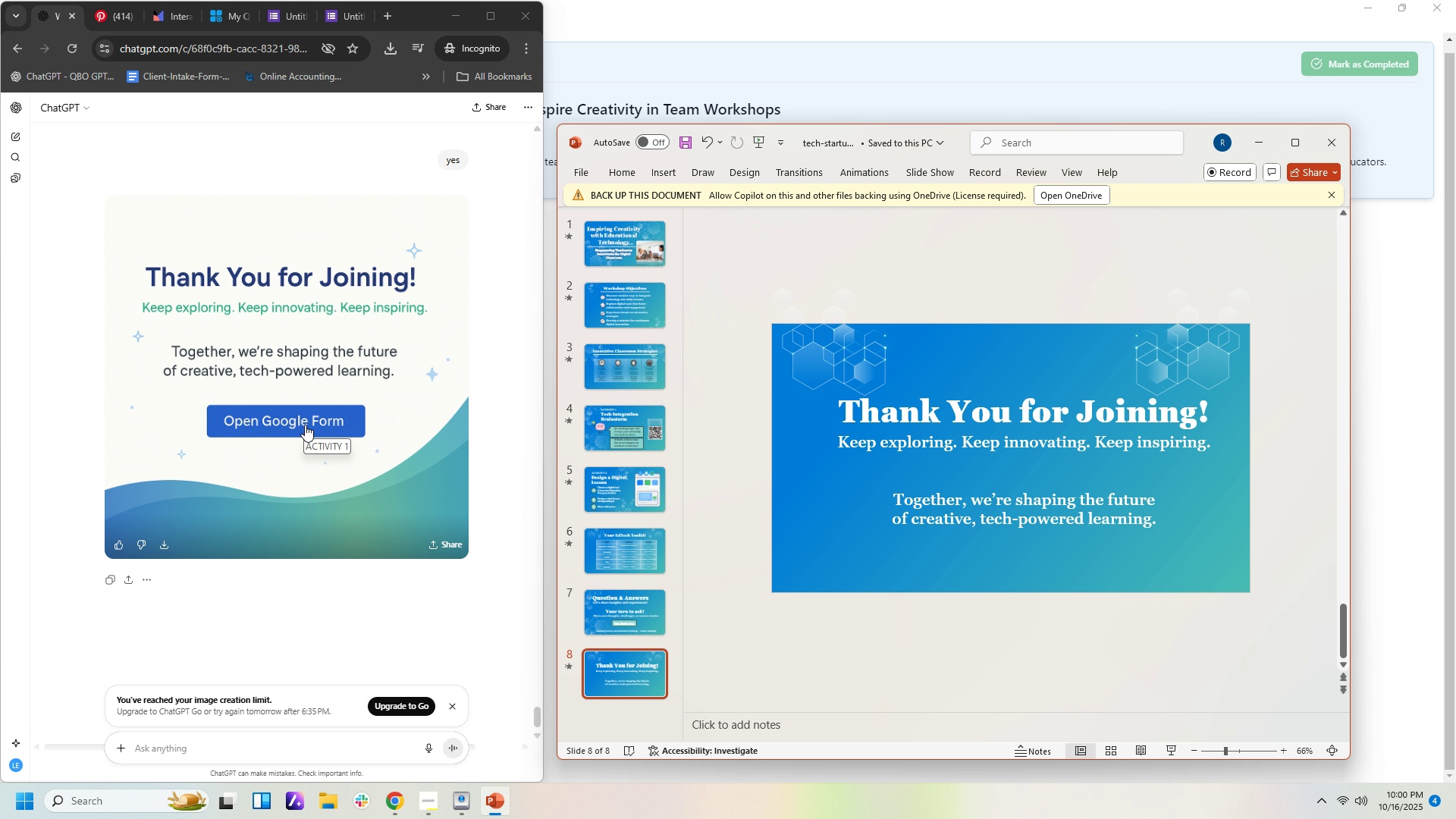 
left_click([306, 430])
 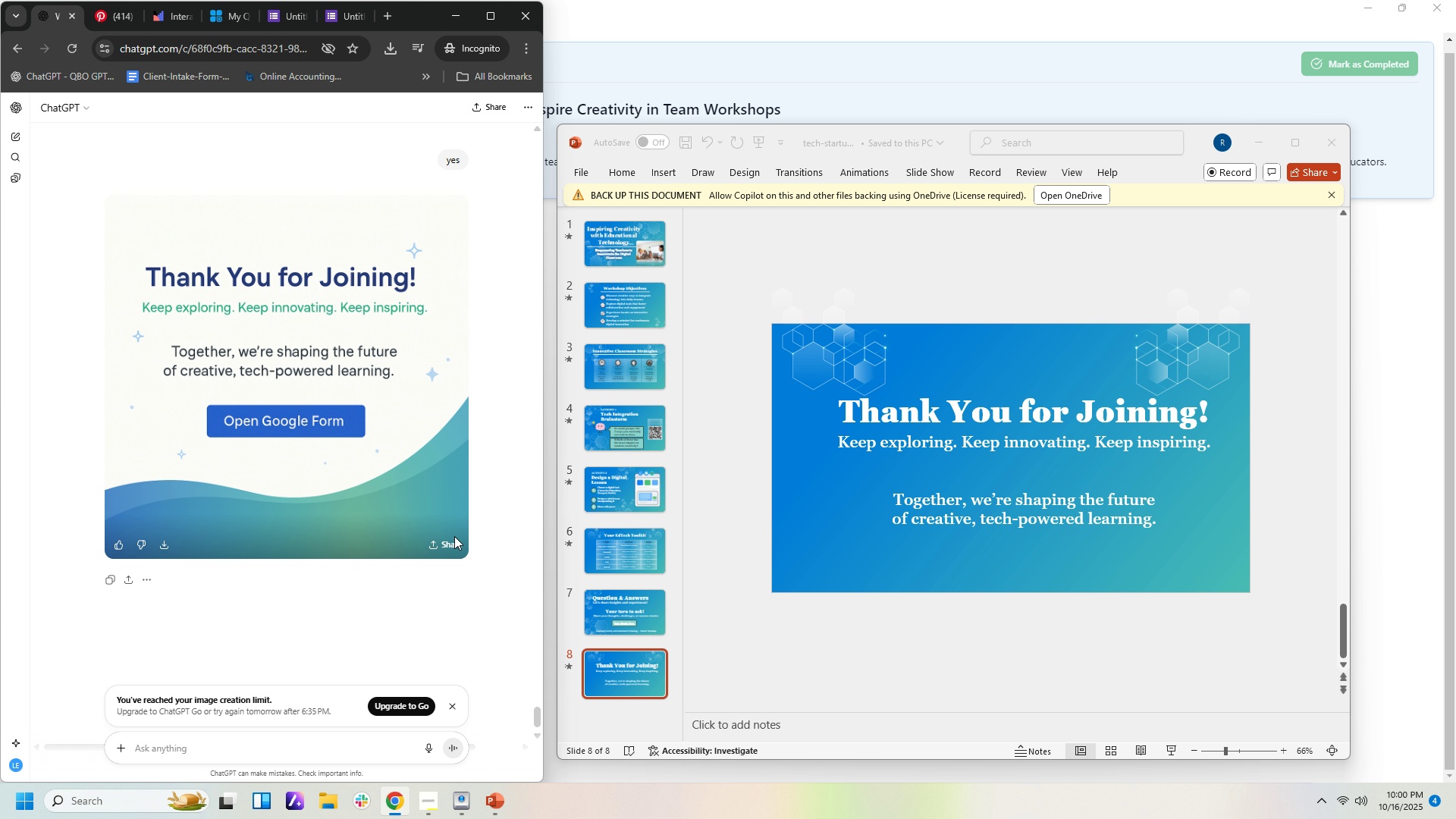 
left_click([281, 752])
 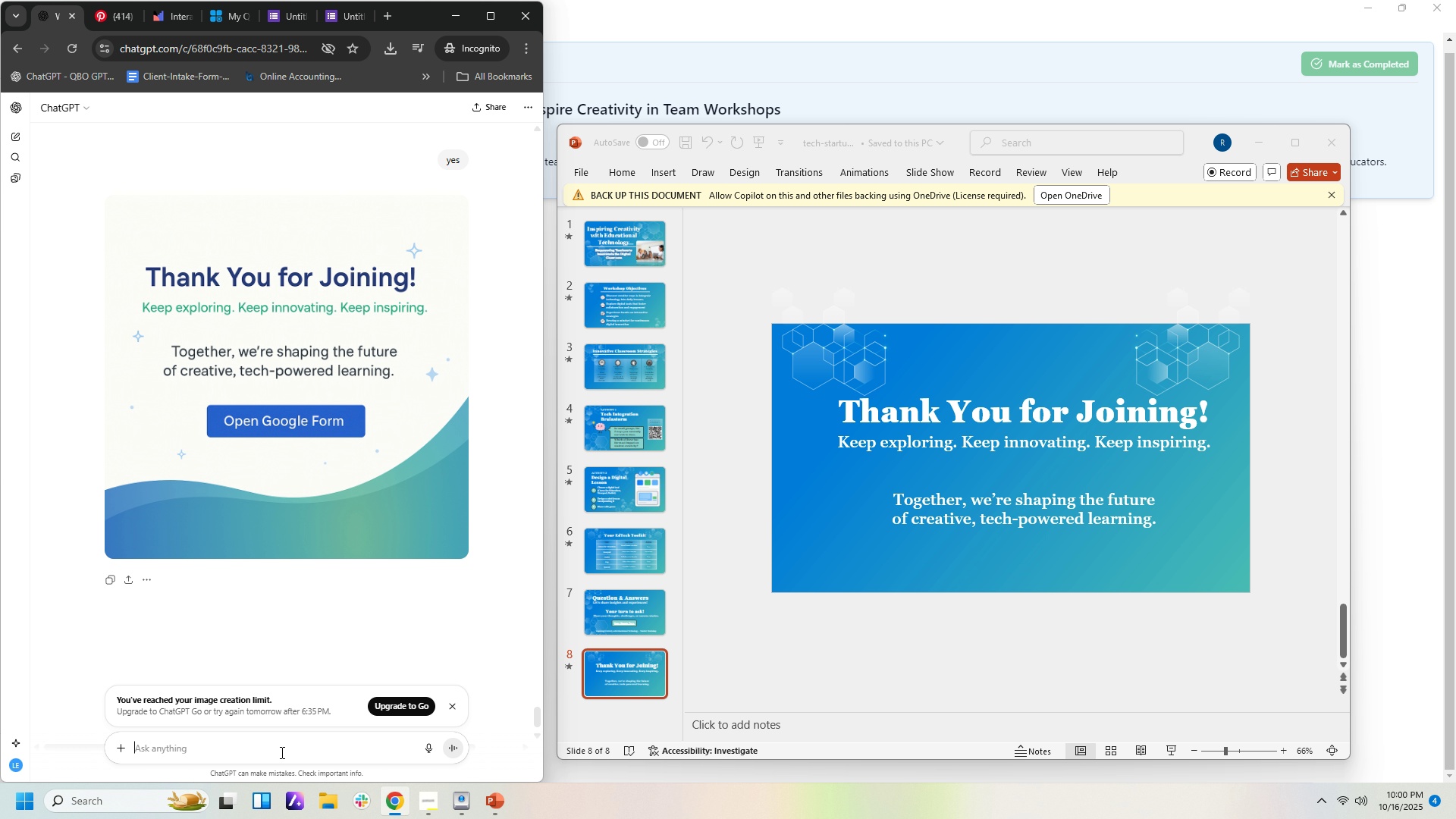 
type(what is the )
 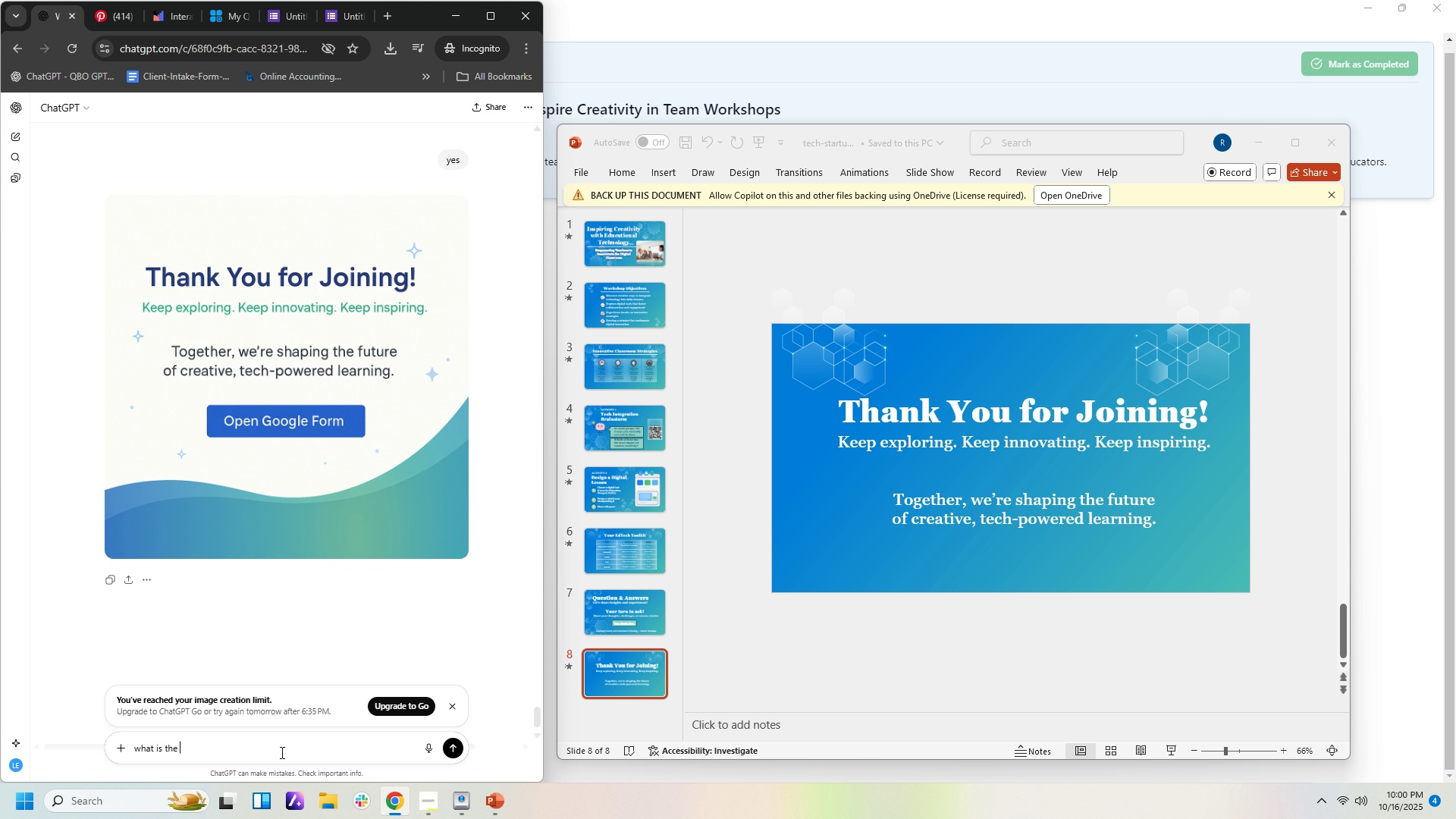 
wait(7.36)
 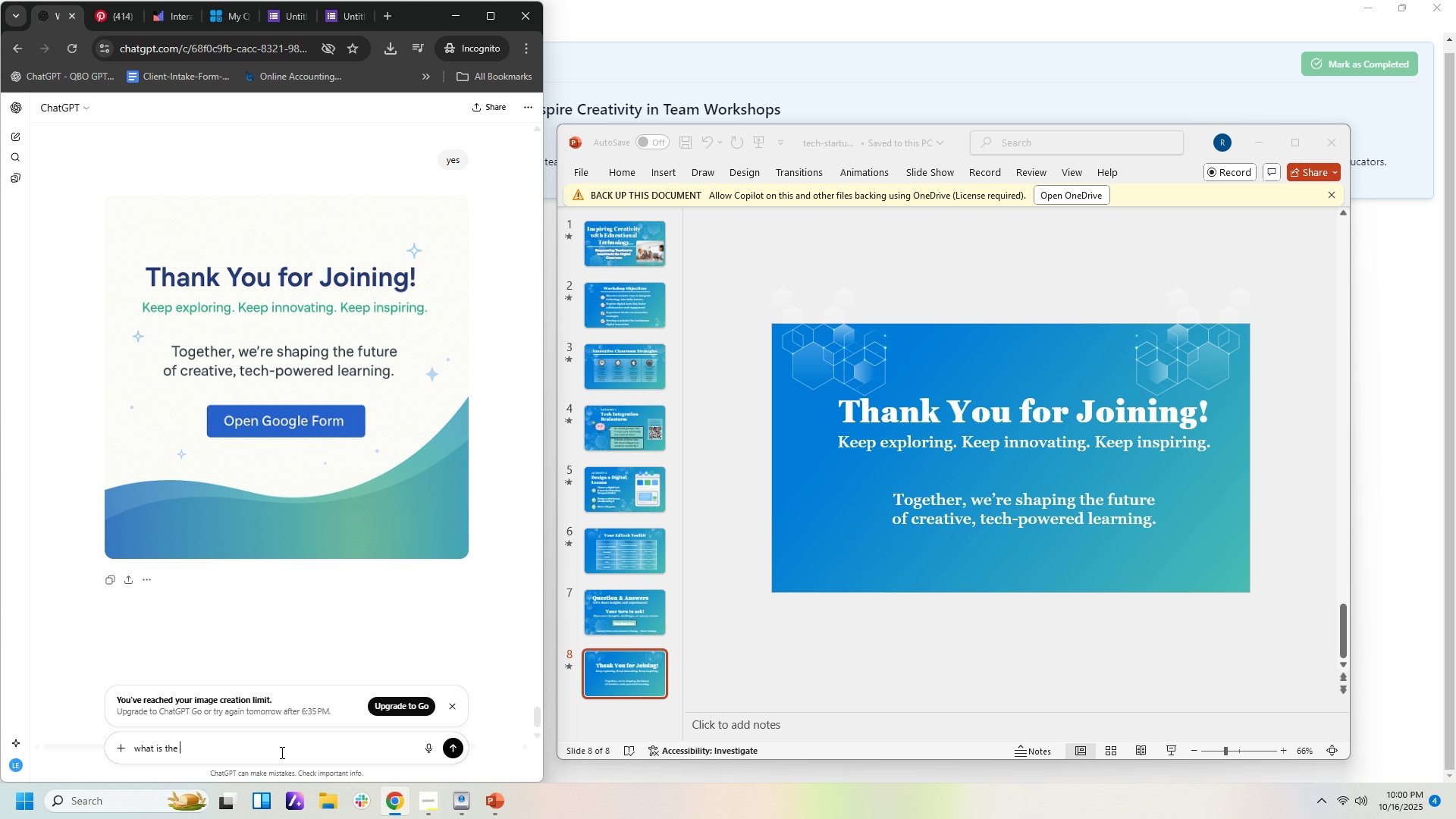 
key(Backspace)
key(Backspace)
key(Backspace)
key(Backspace)
type(in the google form do)
key(Backspace)
key(Backspace)
type(fir)
key(Backspace)
type(or )
key(Backspace)
key(Backspace)
key(Backspace)
key(Backspace)
type(or closing slide)
 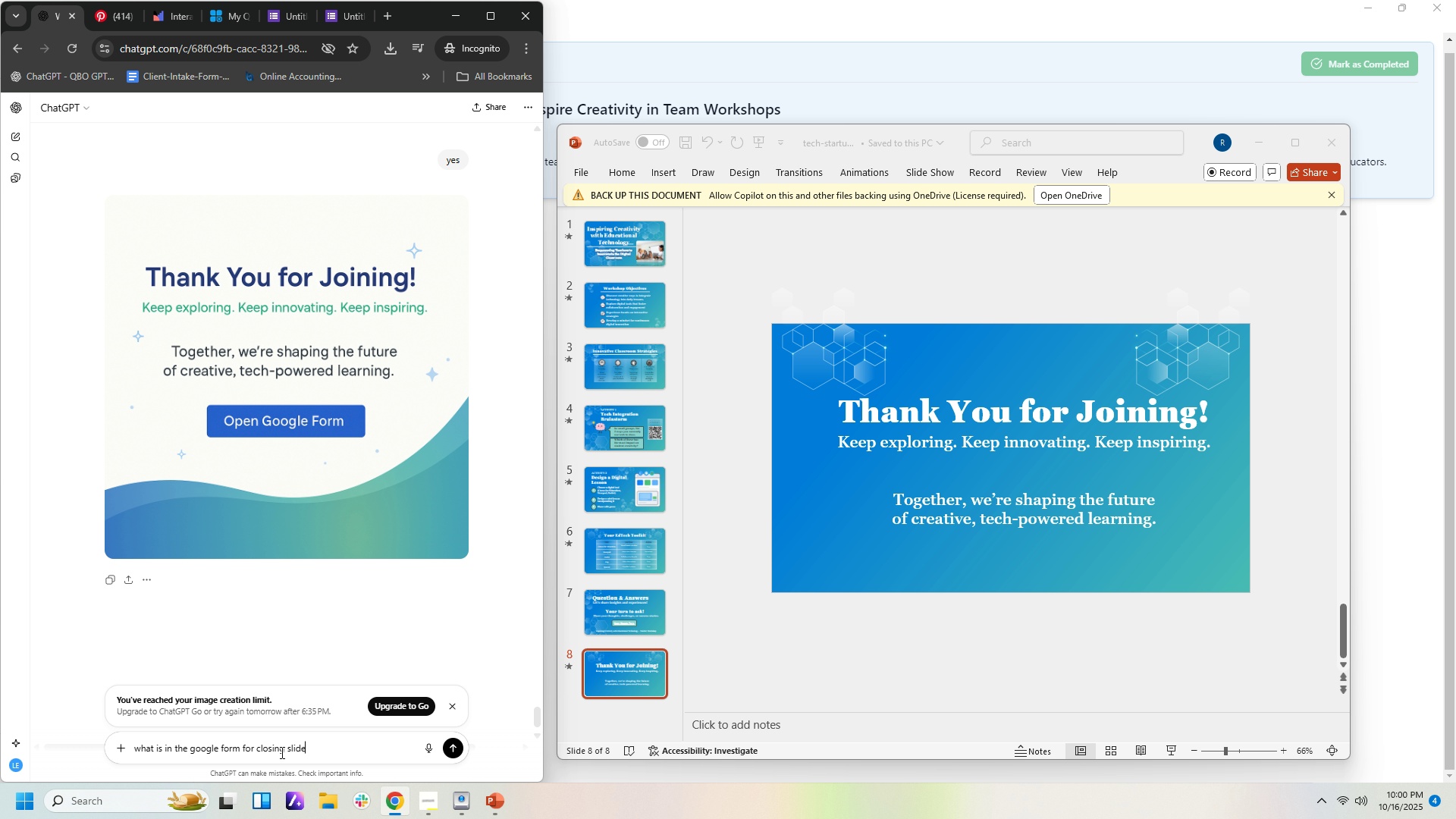 
key(Enter)
 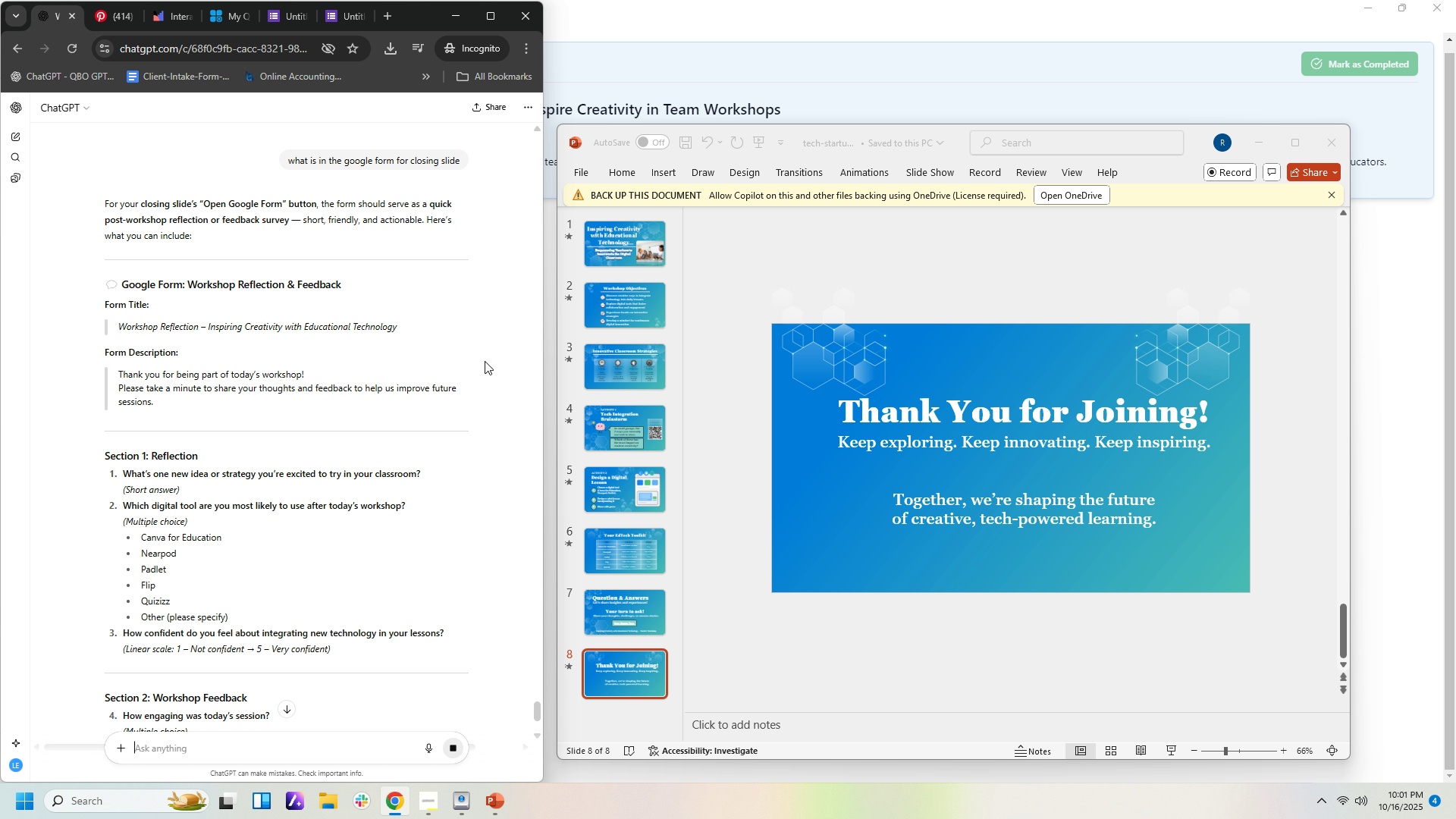 
wait(18.5)
 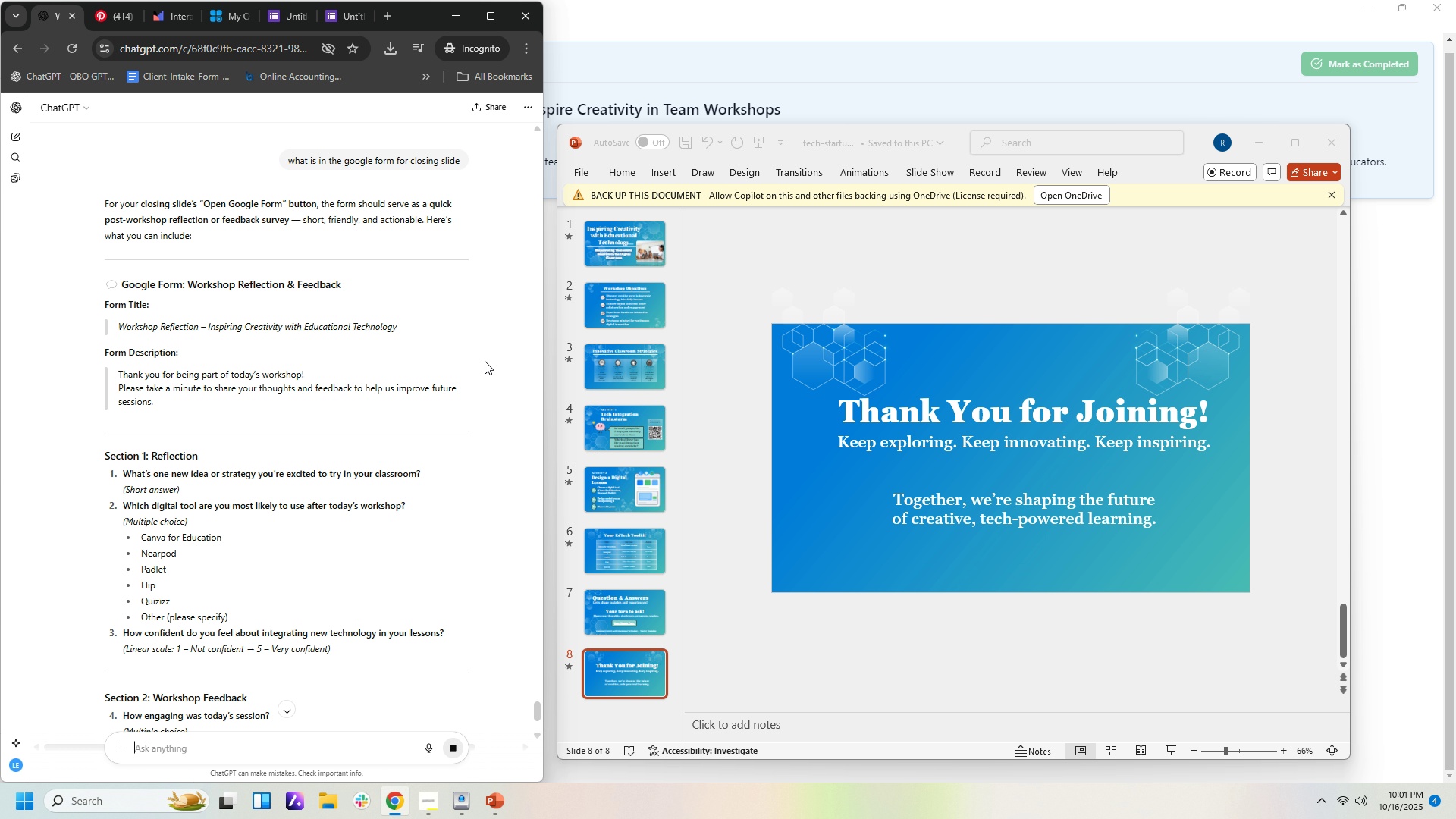 
scroll: coordinate [494, 526], scroll_direction: down, amount: 9.0
 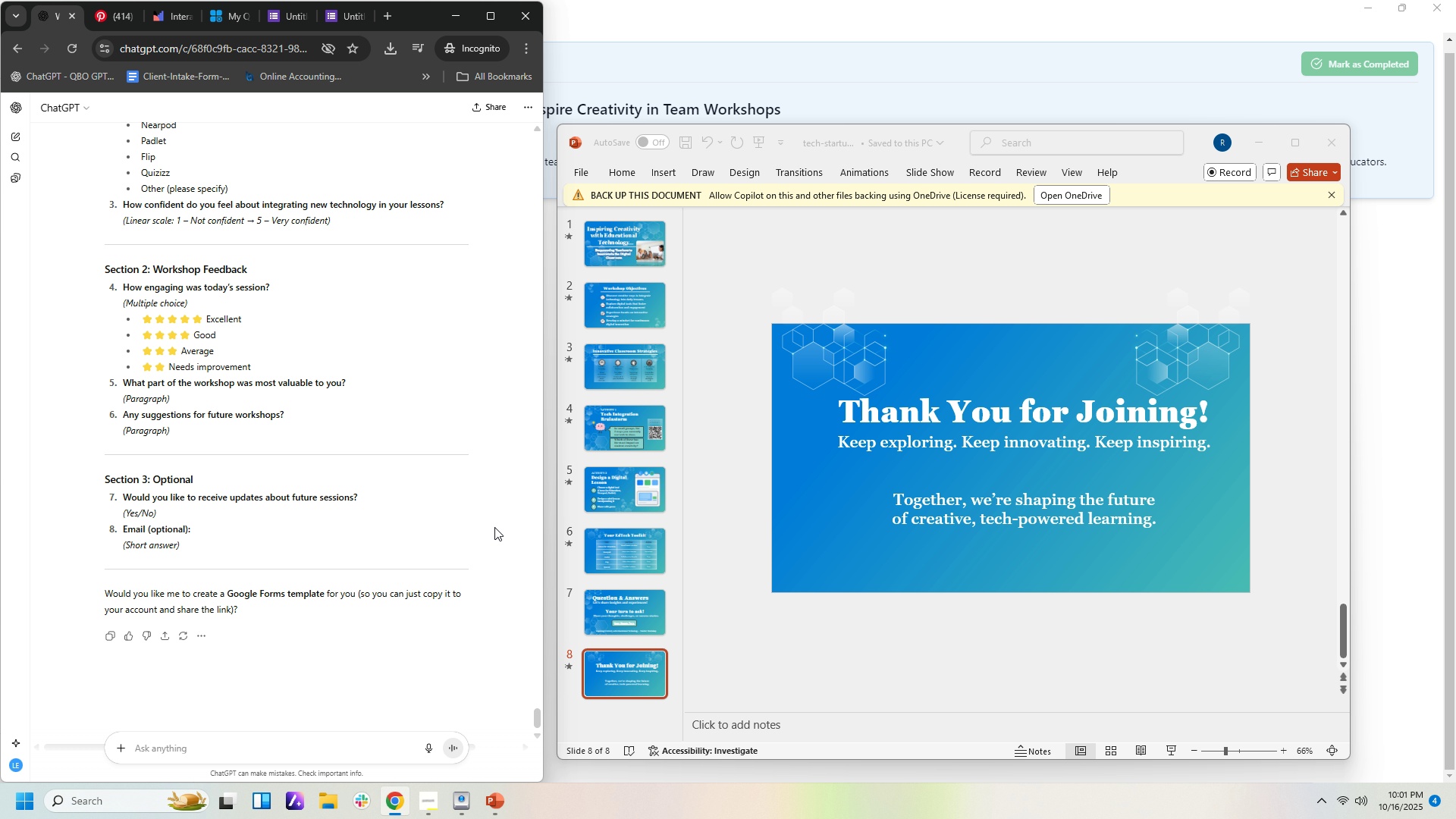 
scroll: coordinate [497, 527], scroll_direction: up, amount: 7.0
 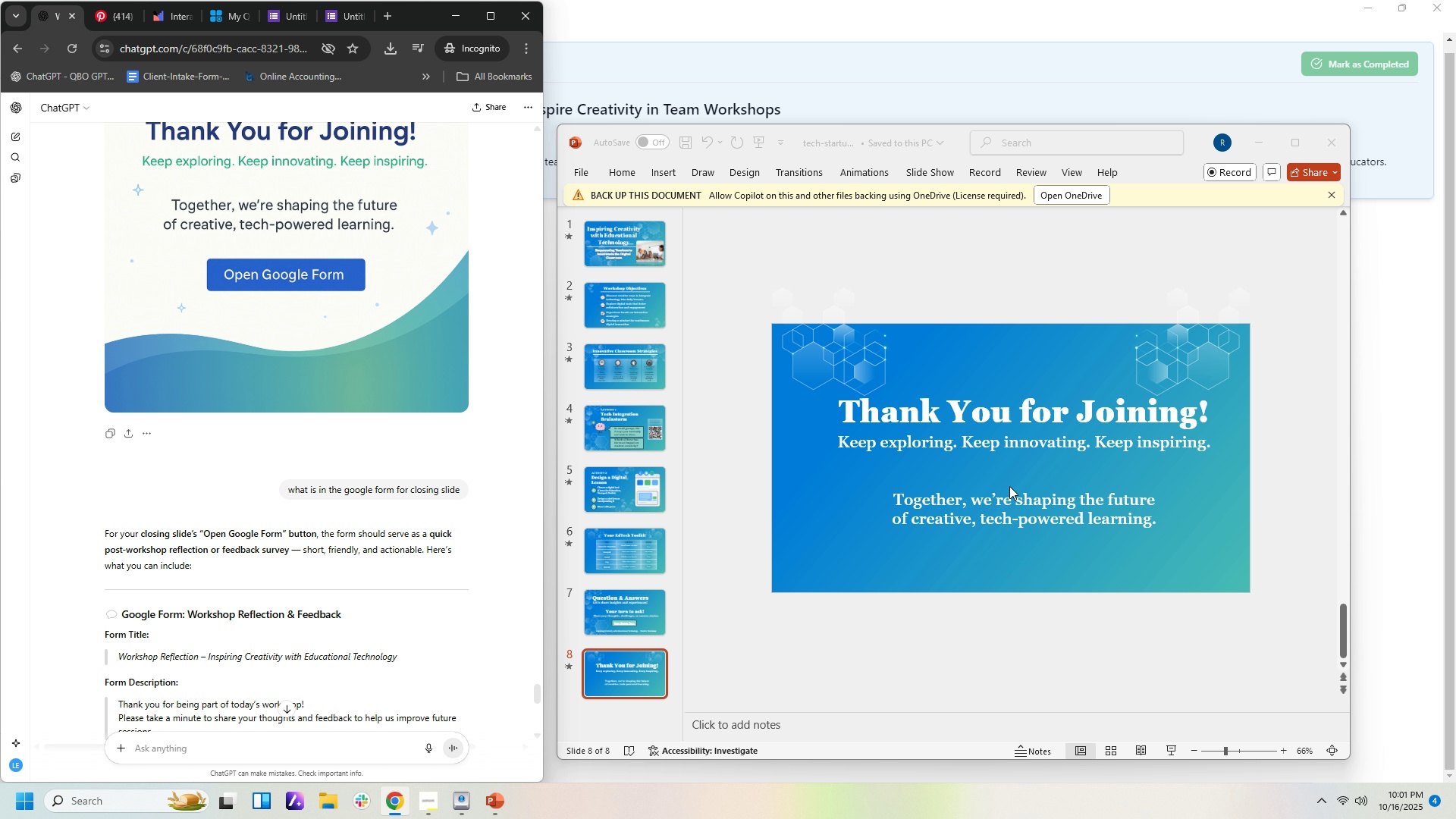 
left_click([1026, 504])
 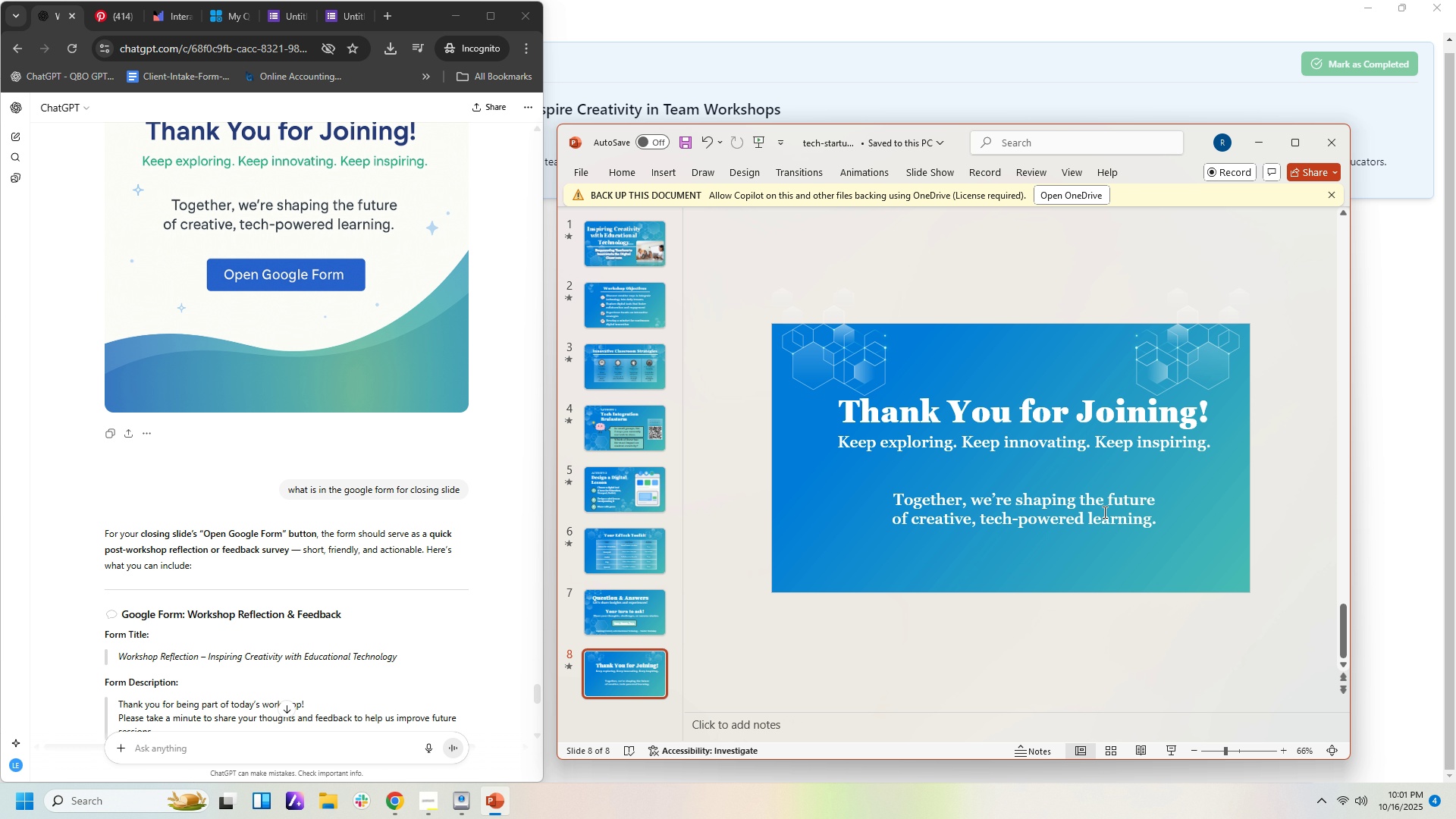 
left_click([1103, 512])
 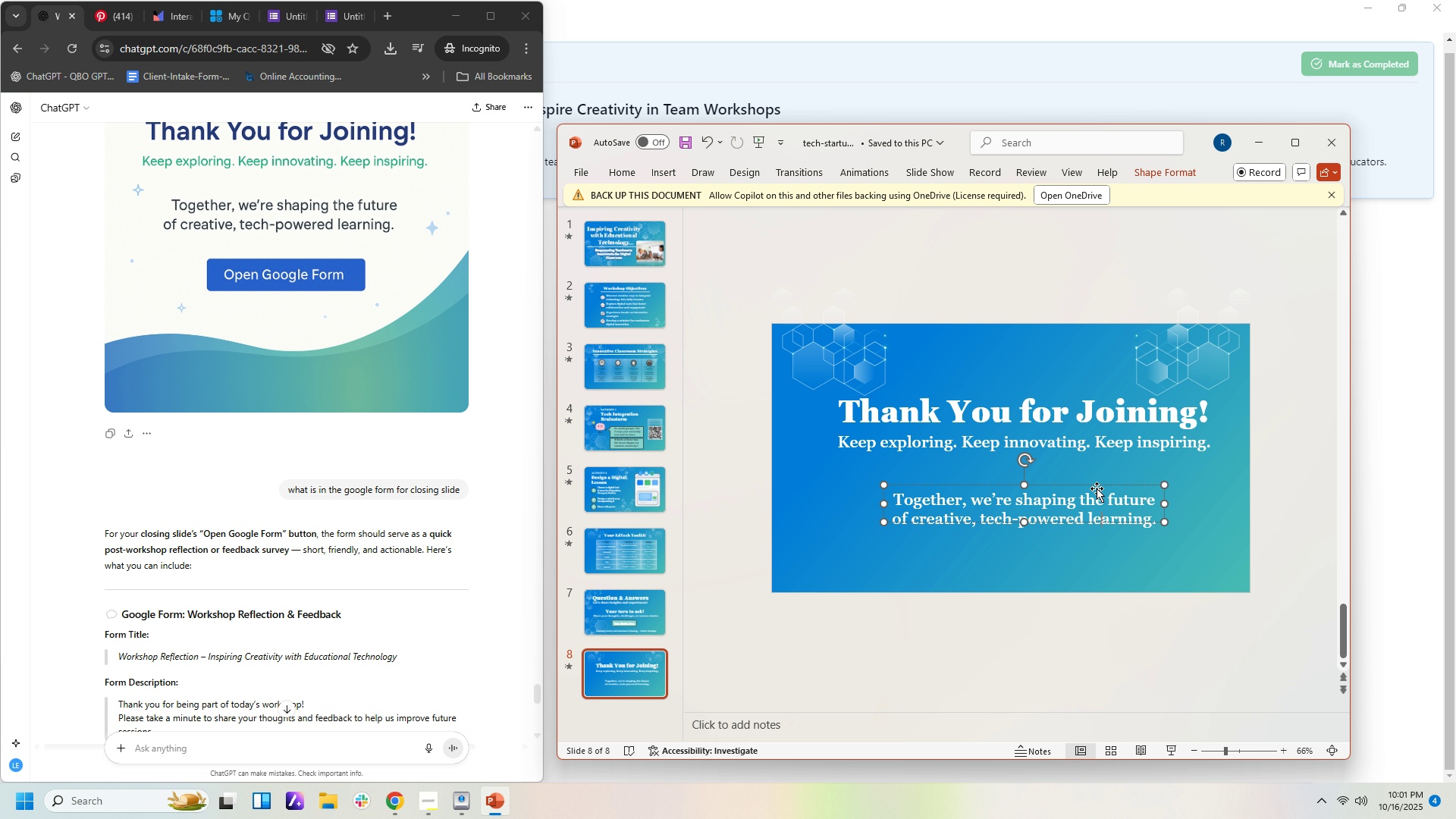 
left_click_drag(start_coordinate=[1097, 488], to_coordinate=[1091, 488])
 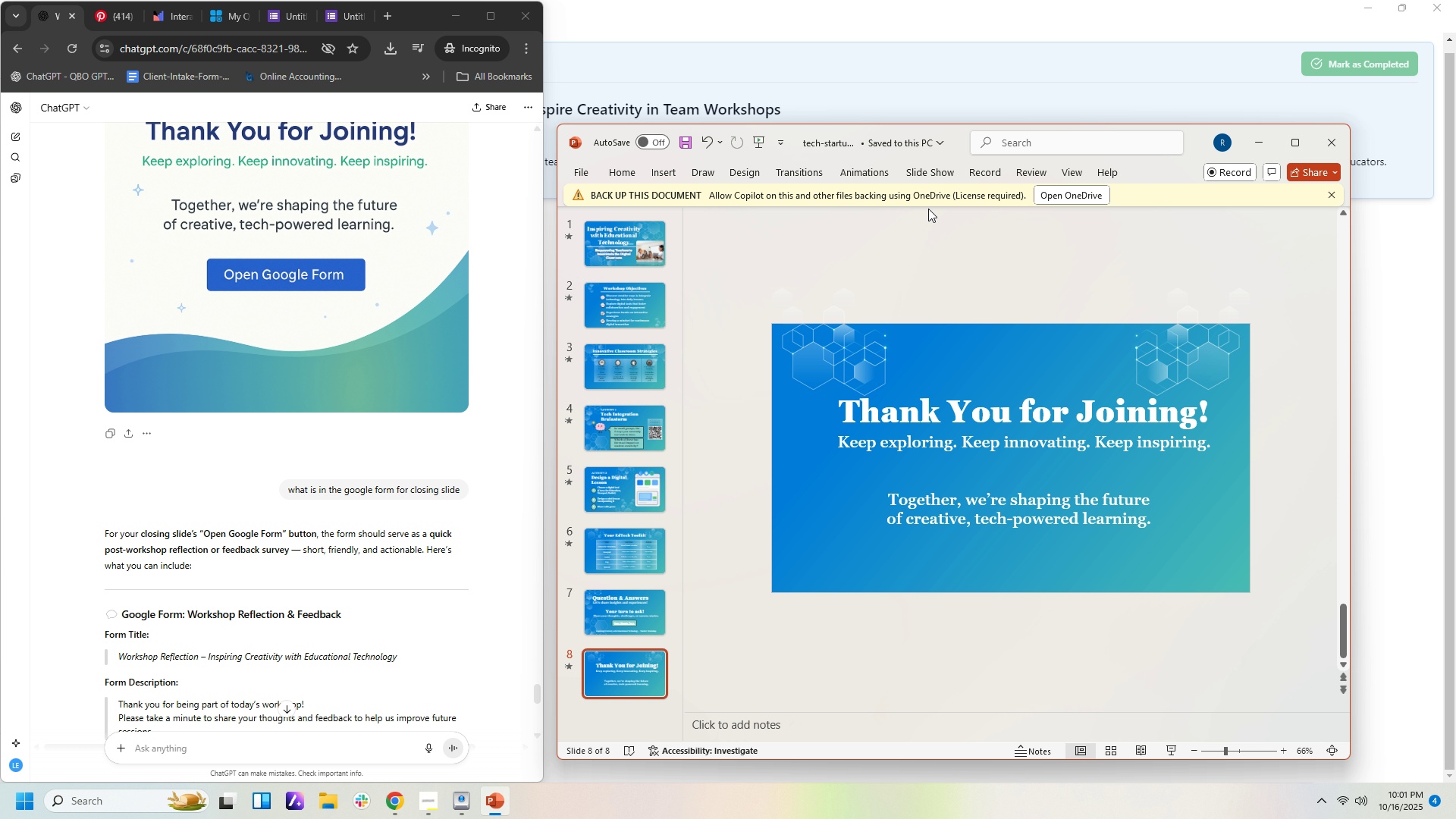 
scroll: coordinate [959, 299], scroll_direction: up, amount: 2.0
 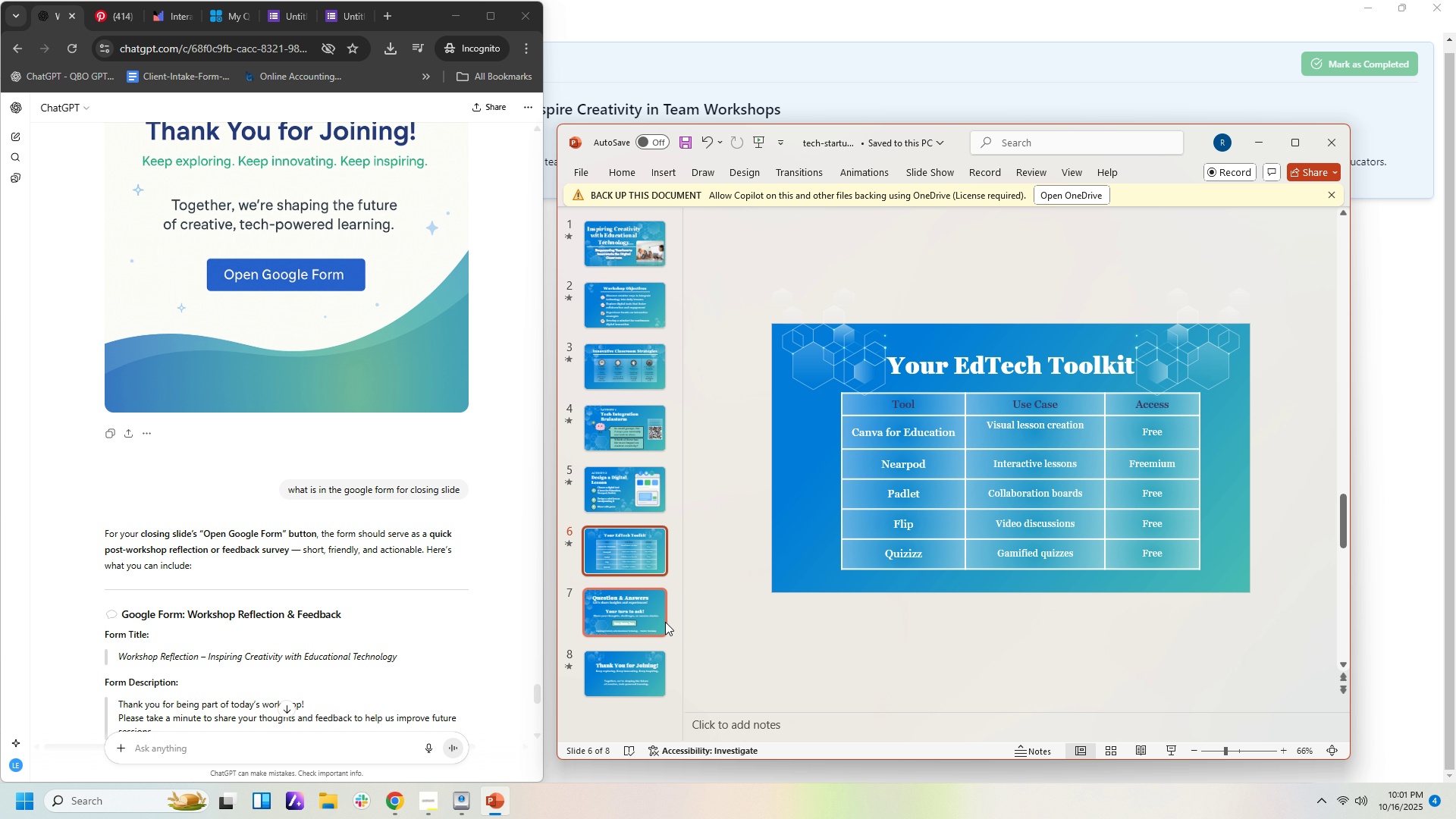 
scroll: coordinate [699, 595], scroll_direction: down, amount: 2.0
 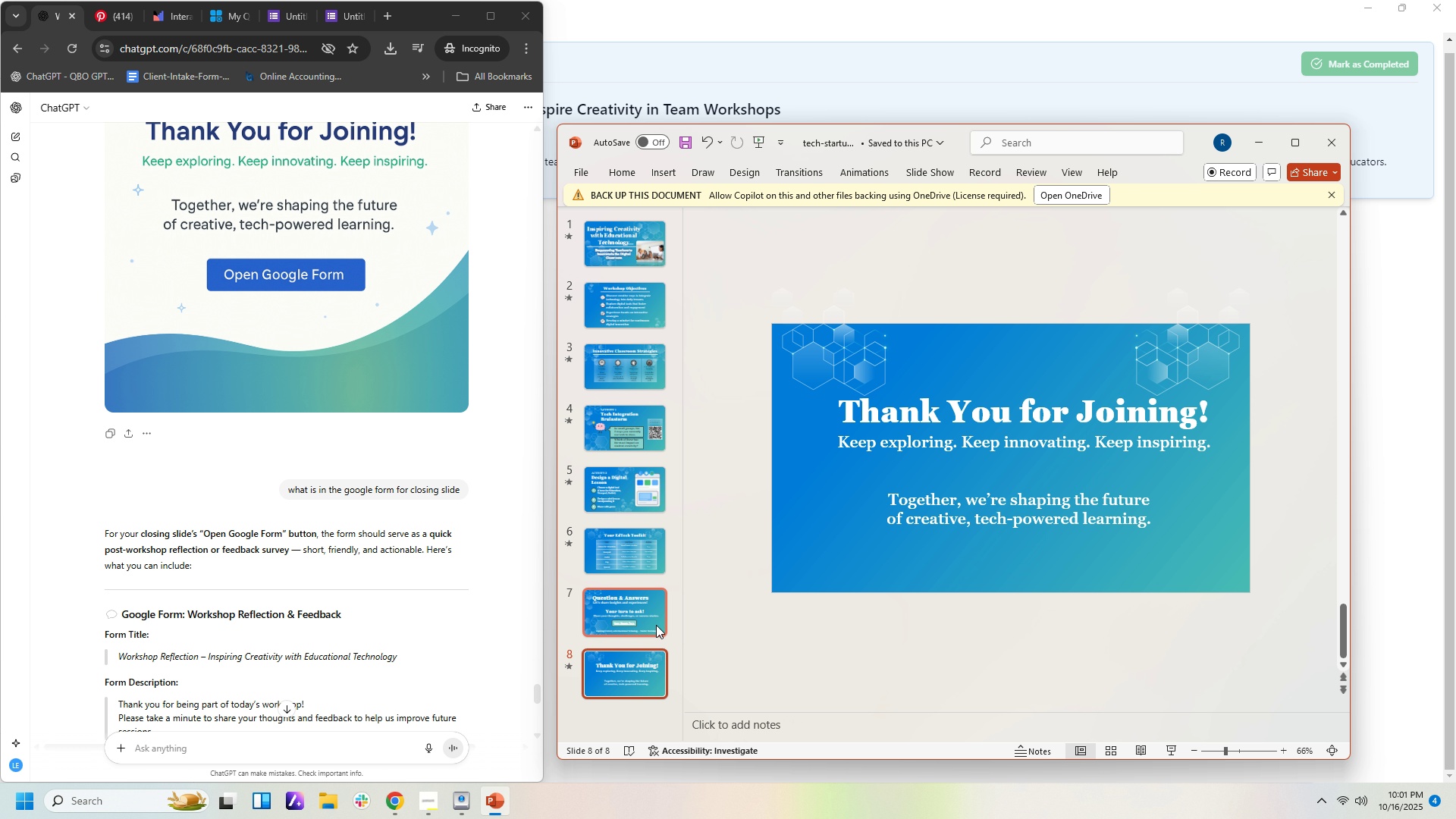 
left_click([652, 624])
 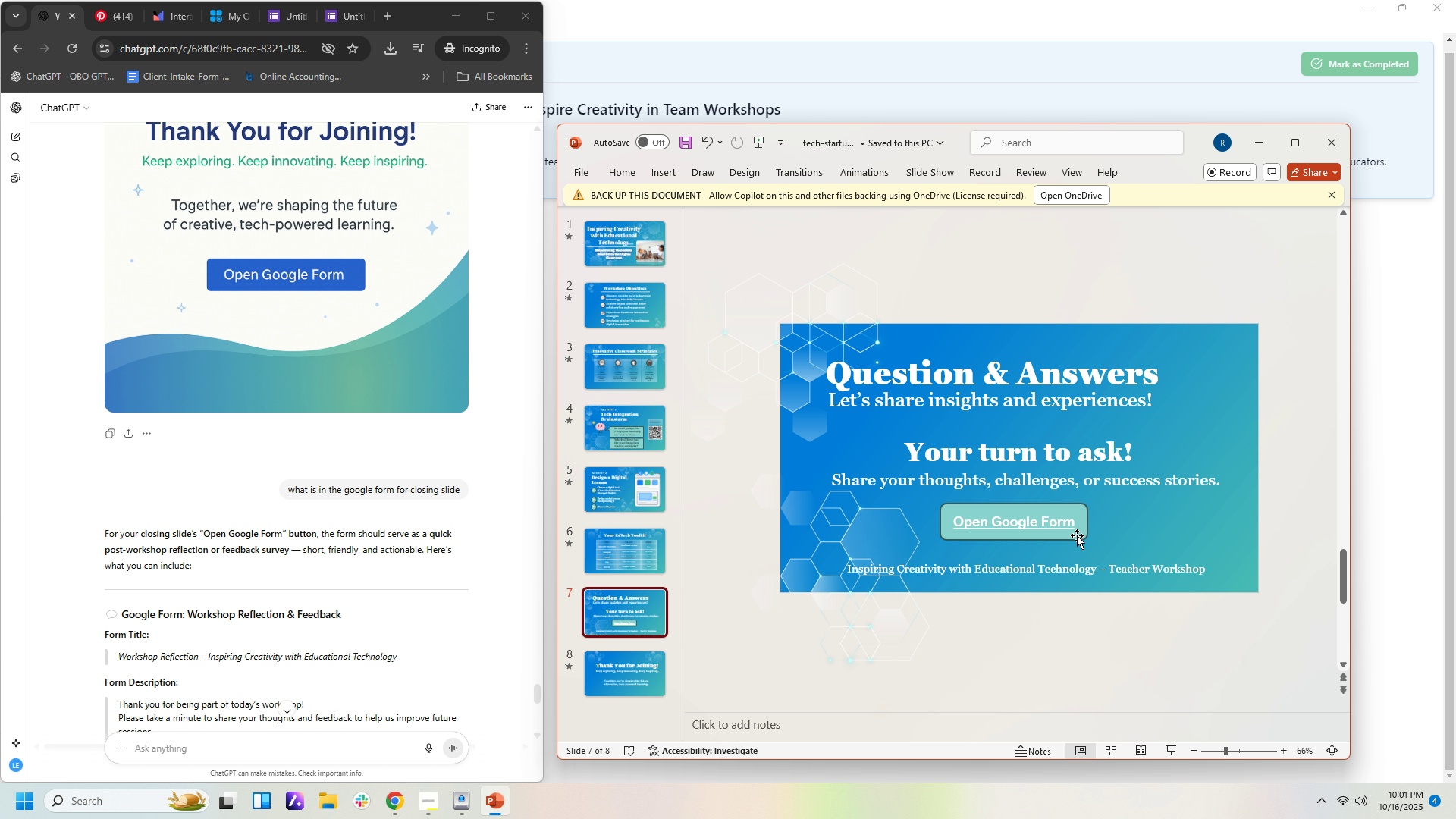 
left_click([1077, 535])
 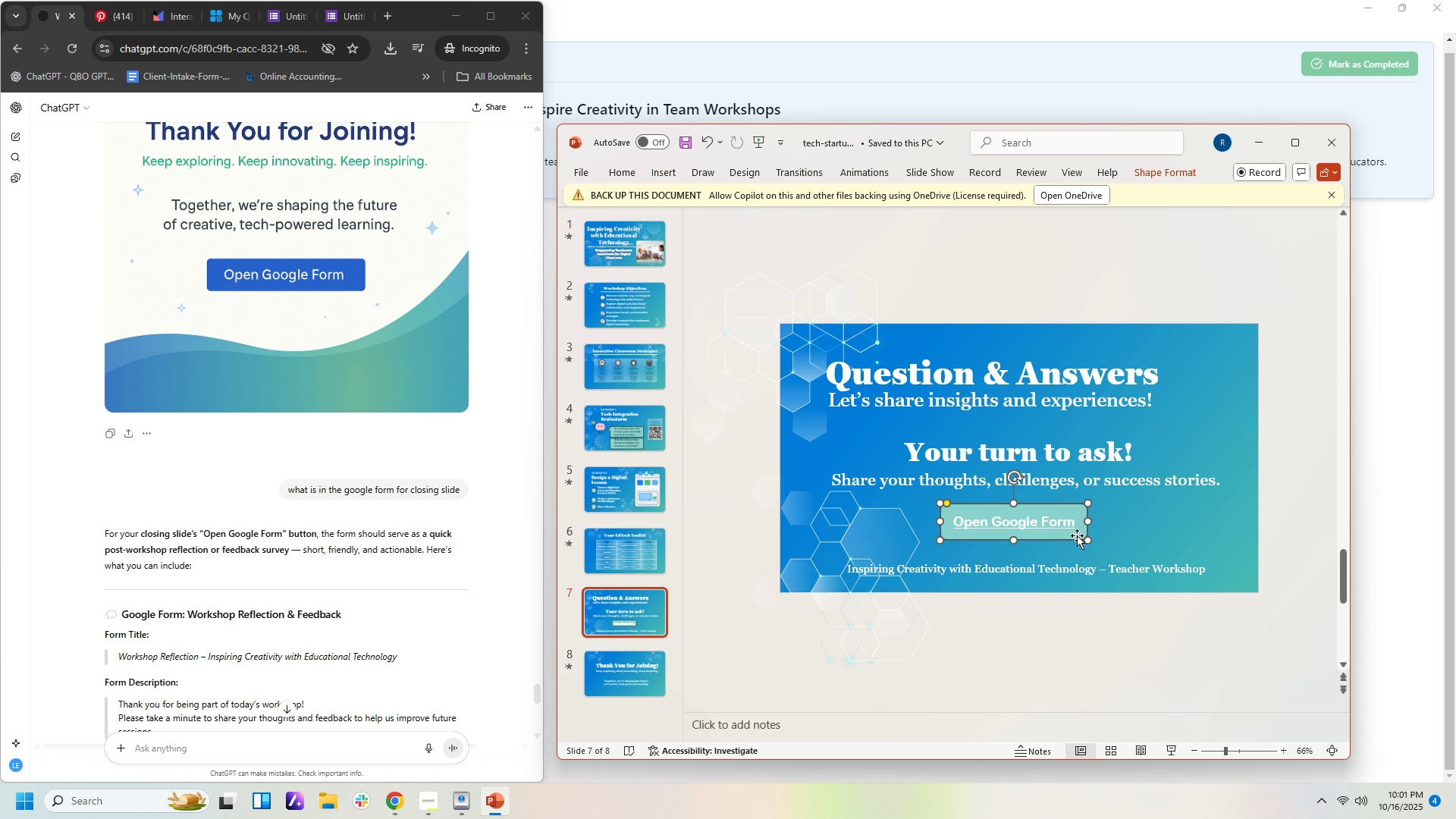 
key(Control+C)
 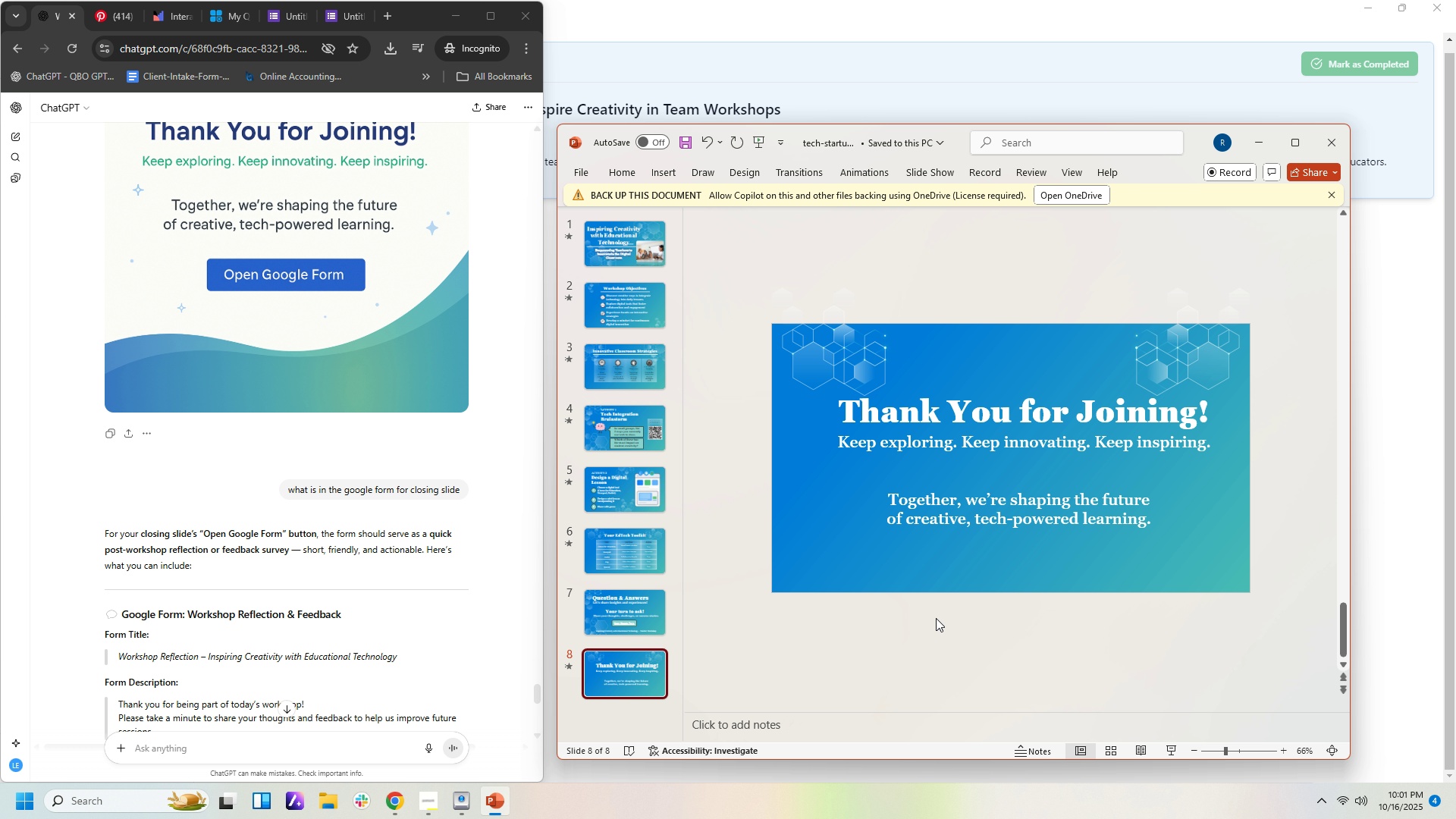 
left_click([1022, 572])
 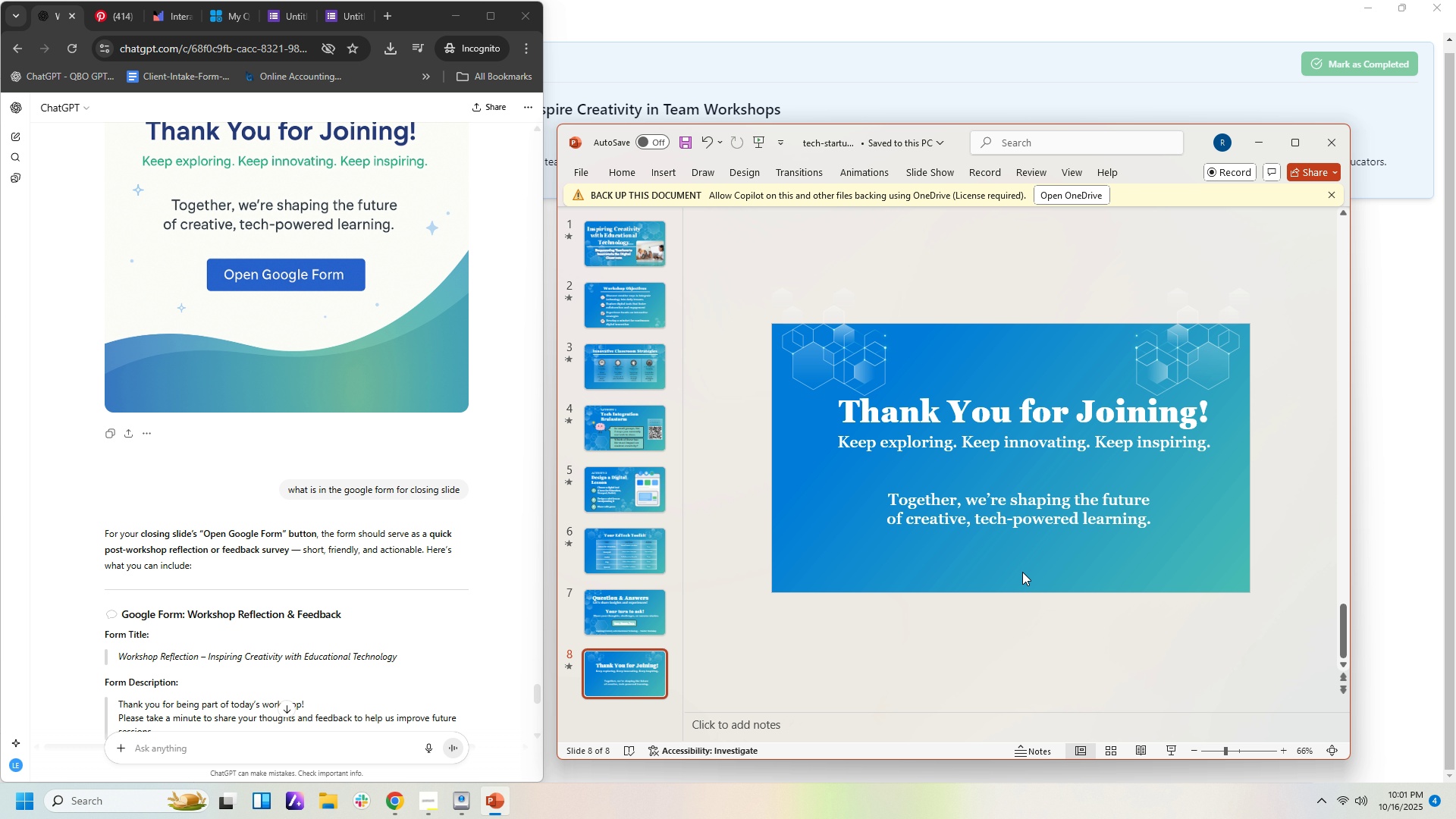 
key(Control+V)
 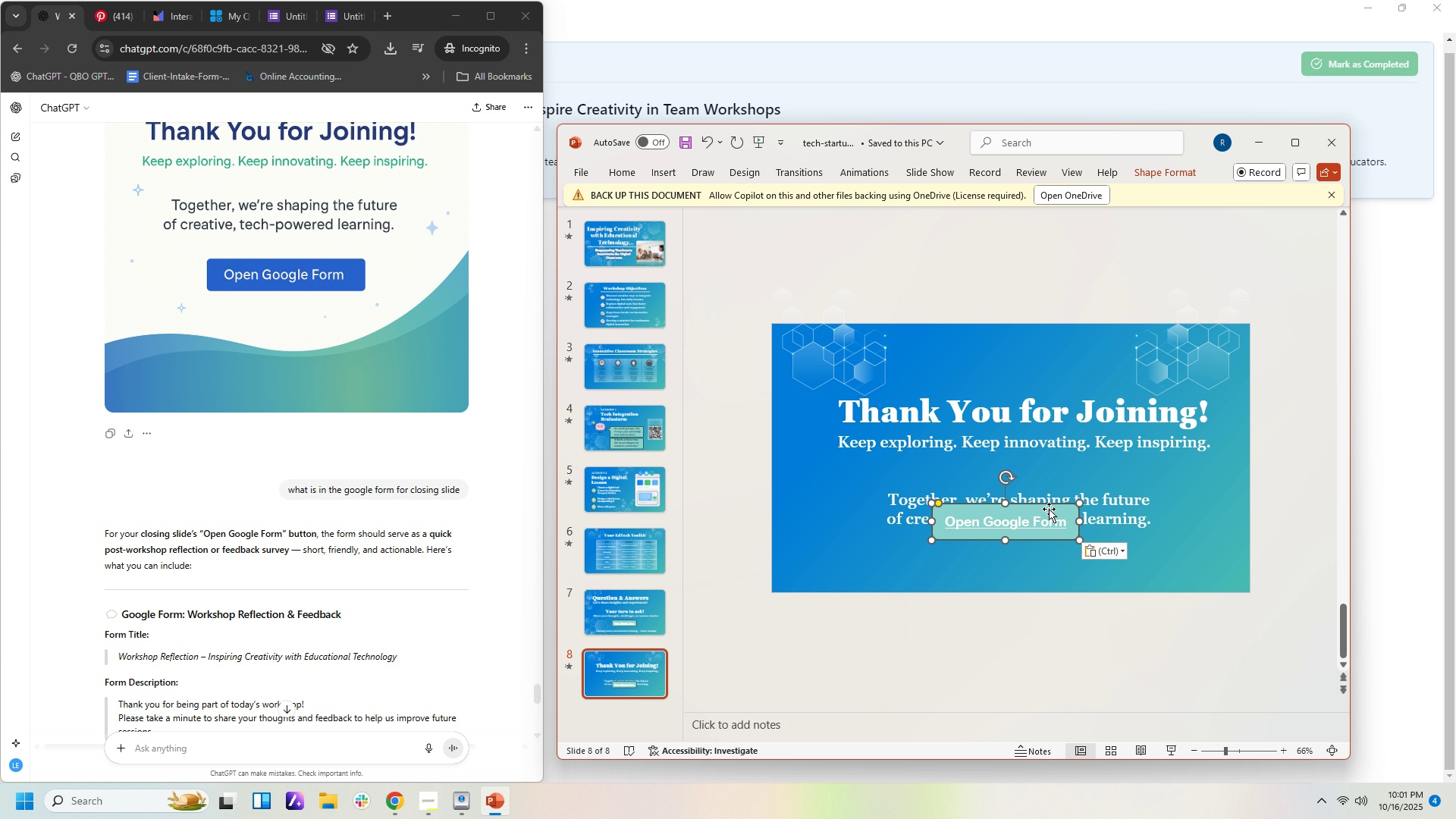 
left_click_drag(start_coordinate=[1049, 508], to_coordinate=[1050, 541])
 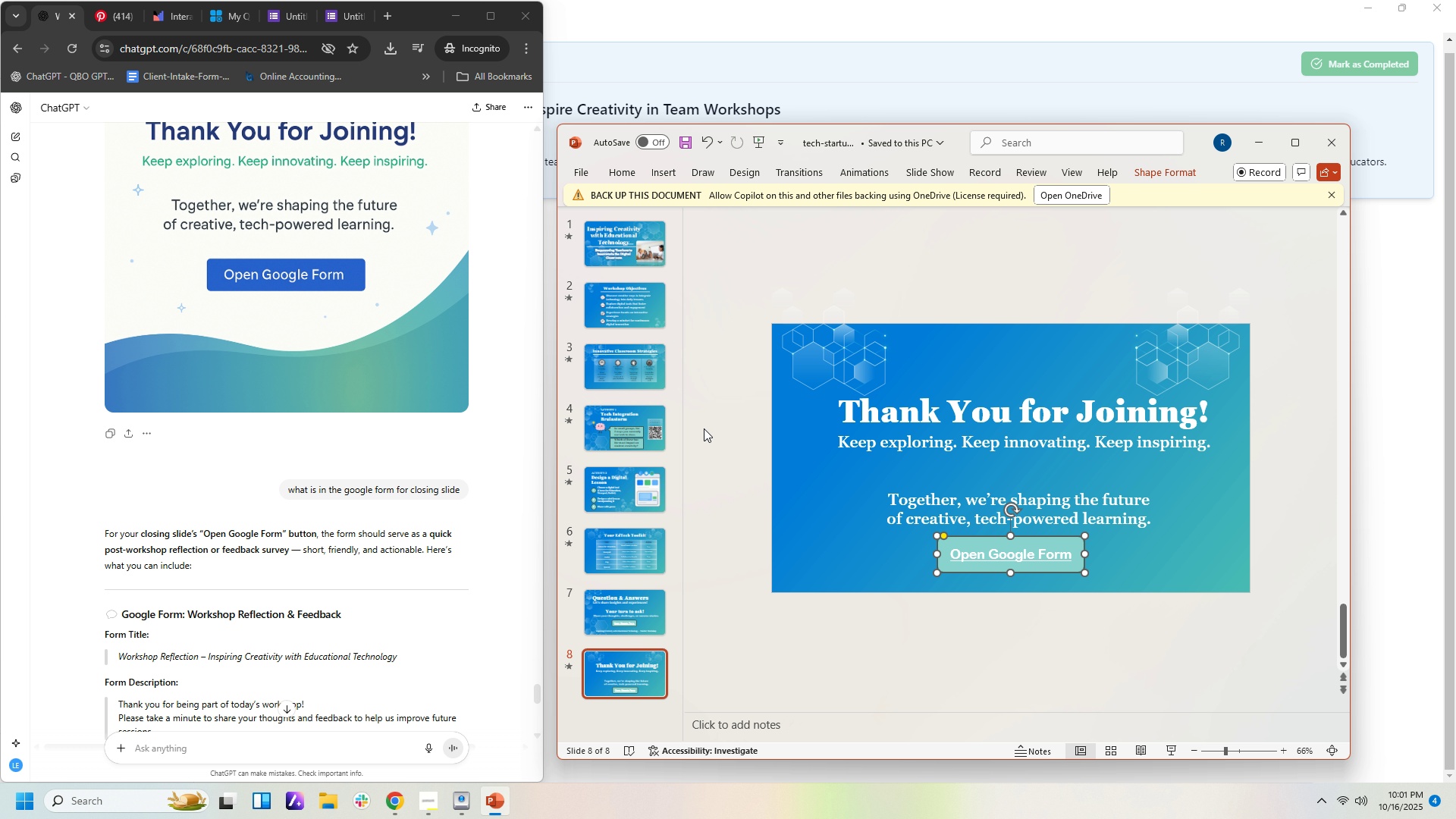 
left_click([715, 433])
 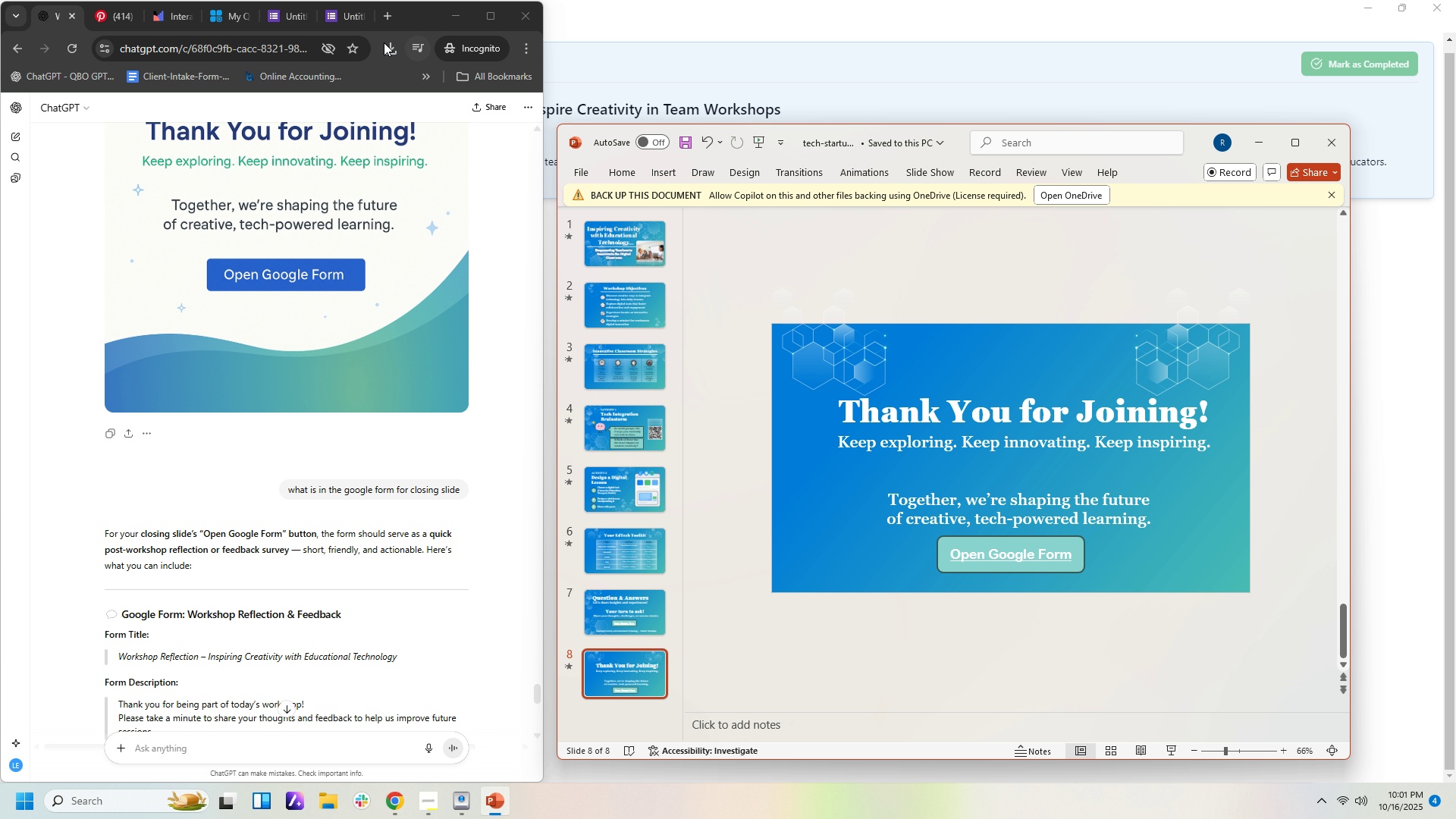 
left_click([349, 15])
 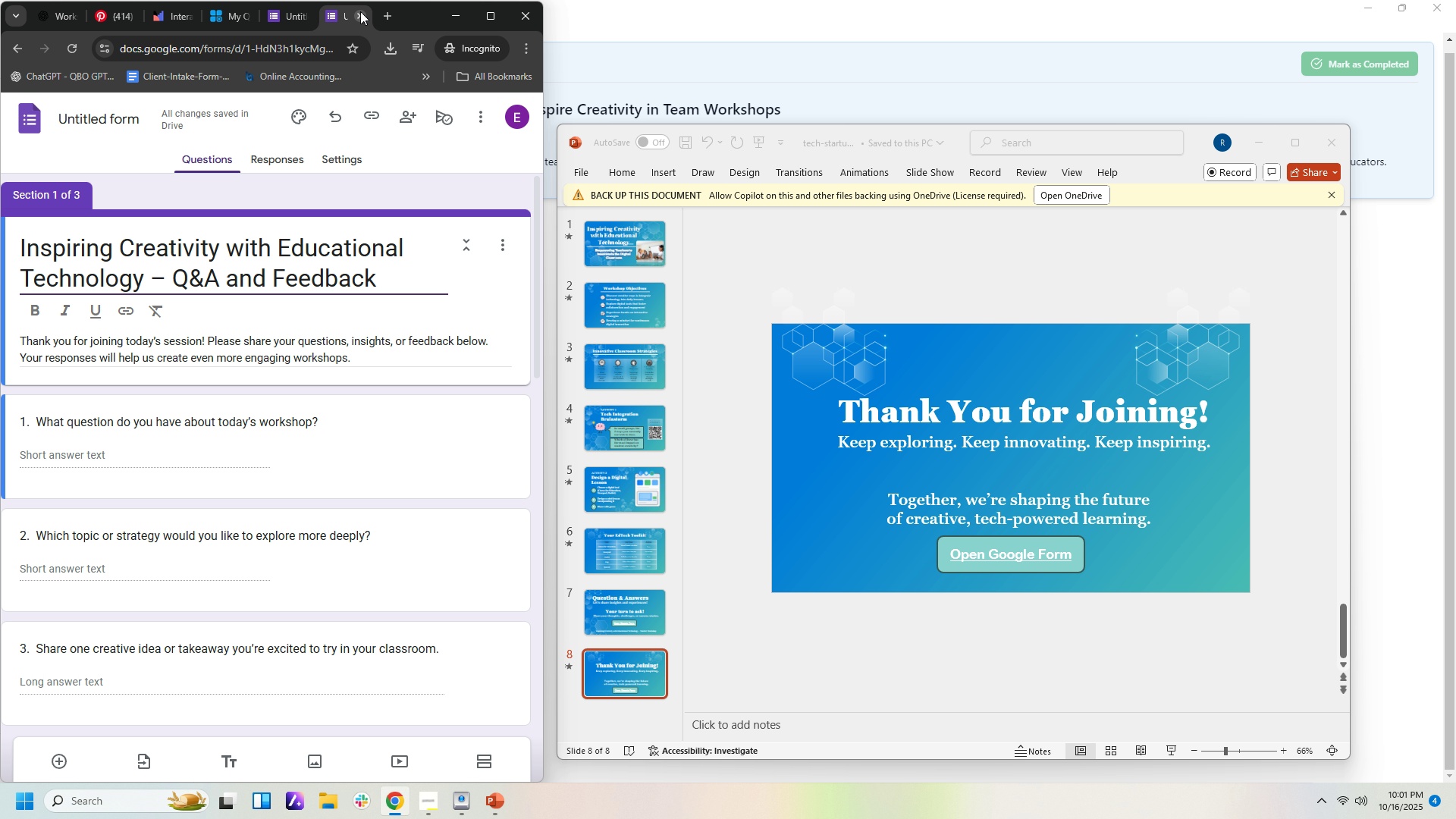 
left_click([360, 11])
 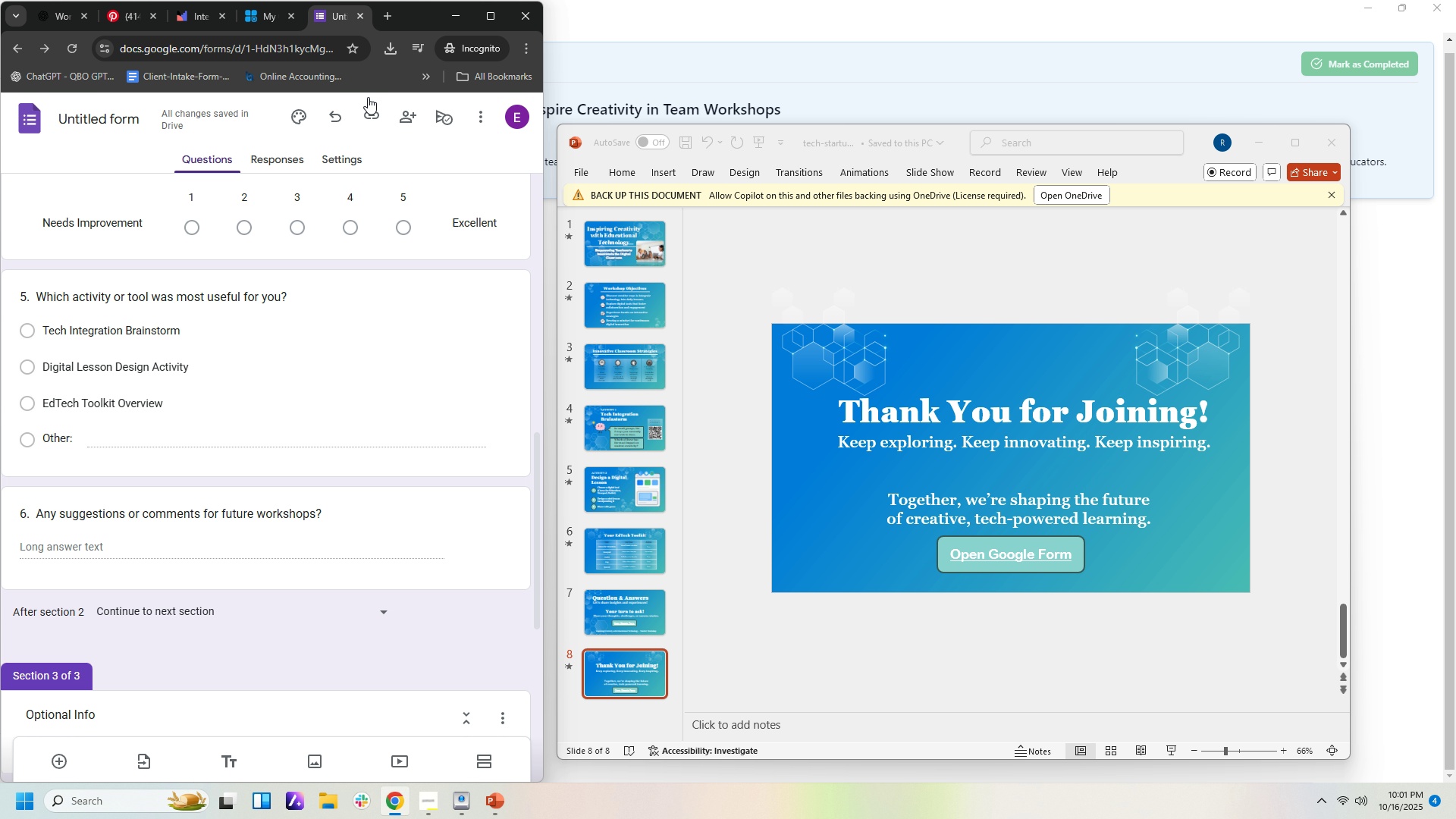 
left_click([474, 118])
 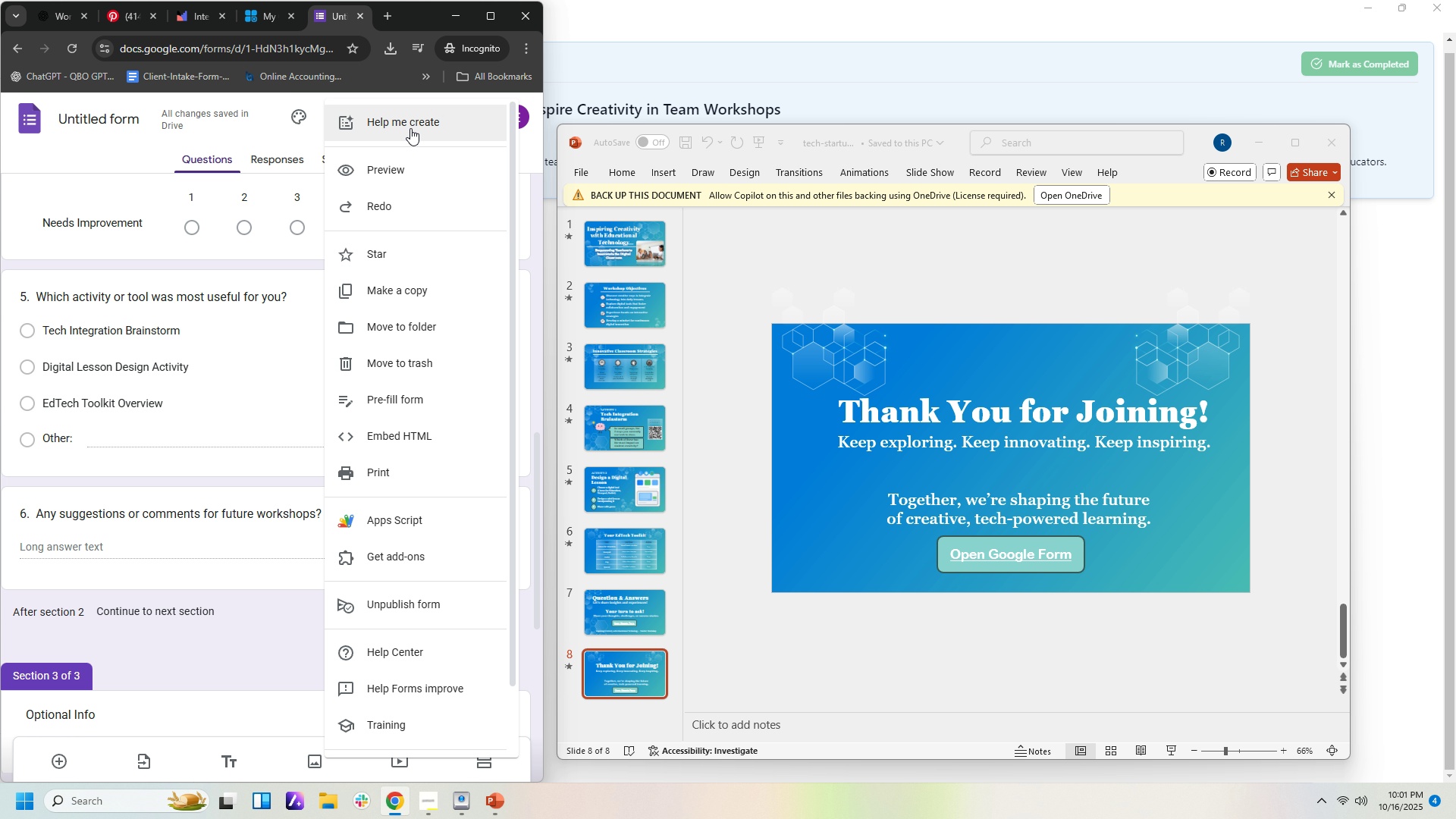 
left_click([410, 128])
 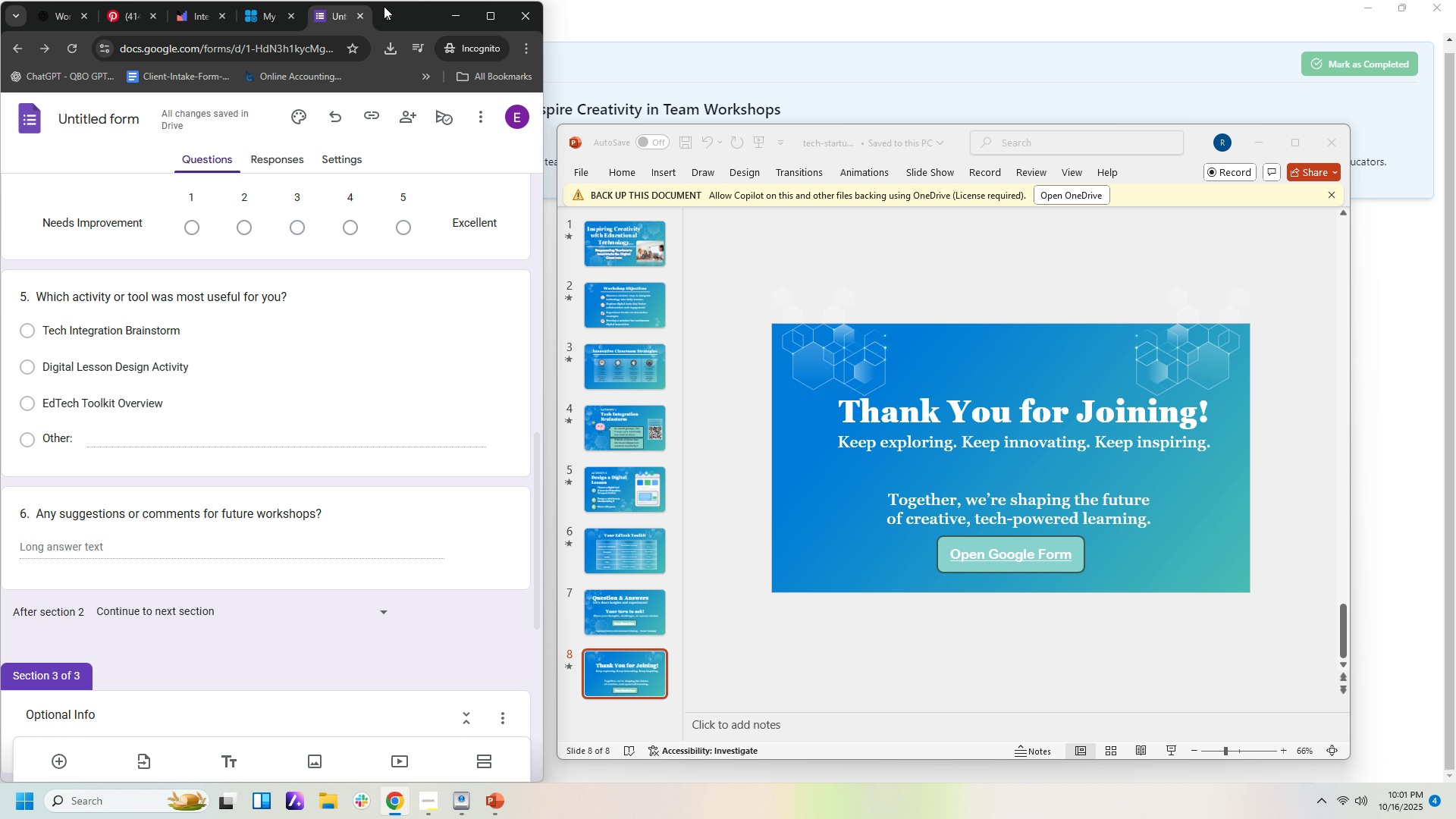 
left_click([484, 13])
 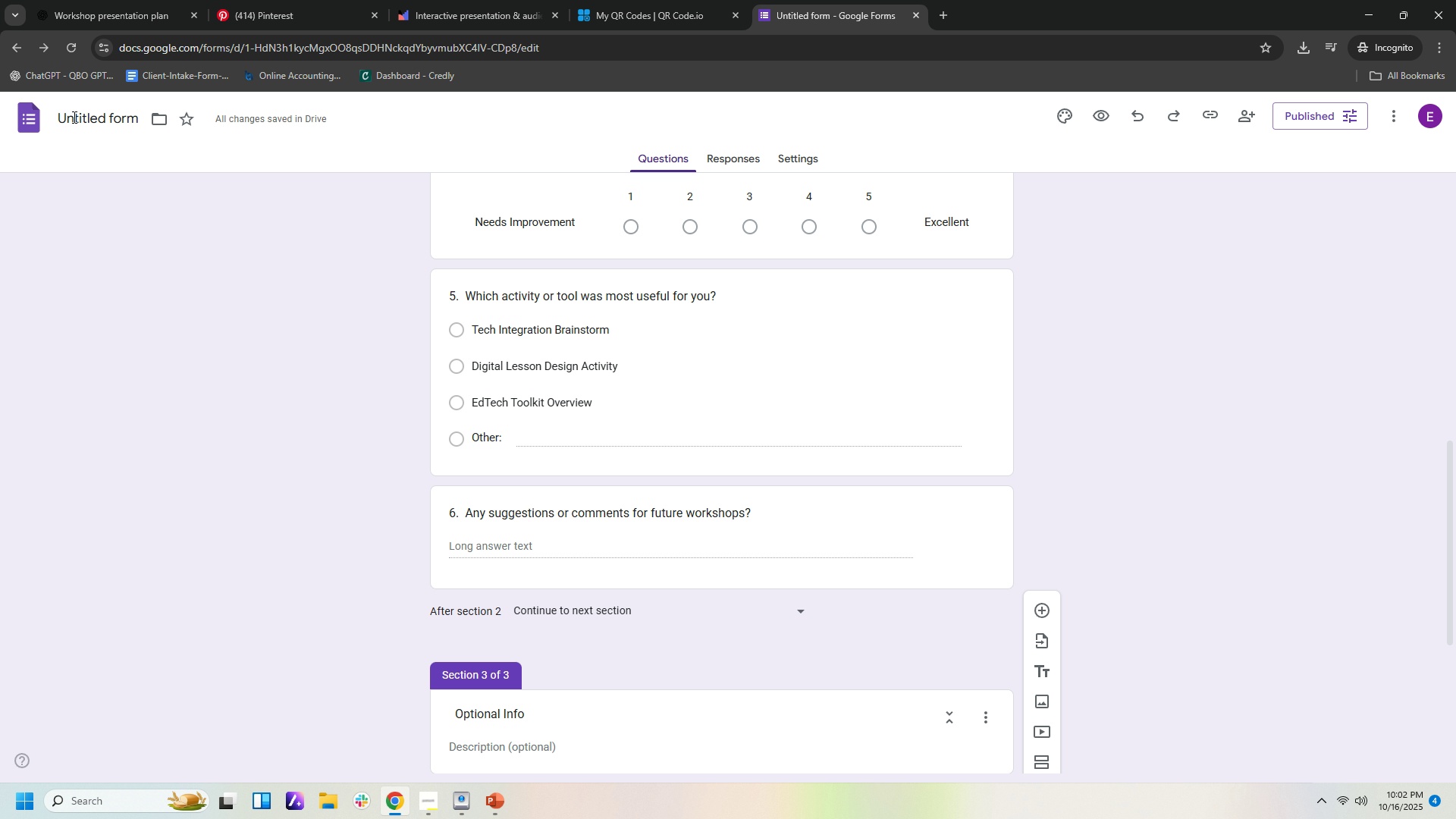 
left_click([37, 108])
 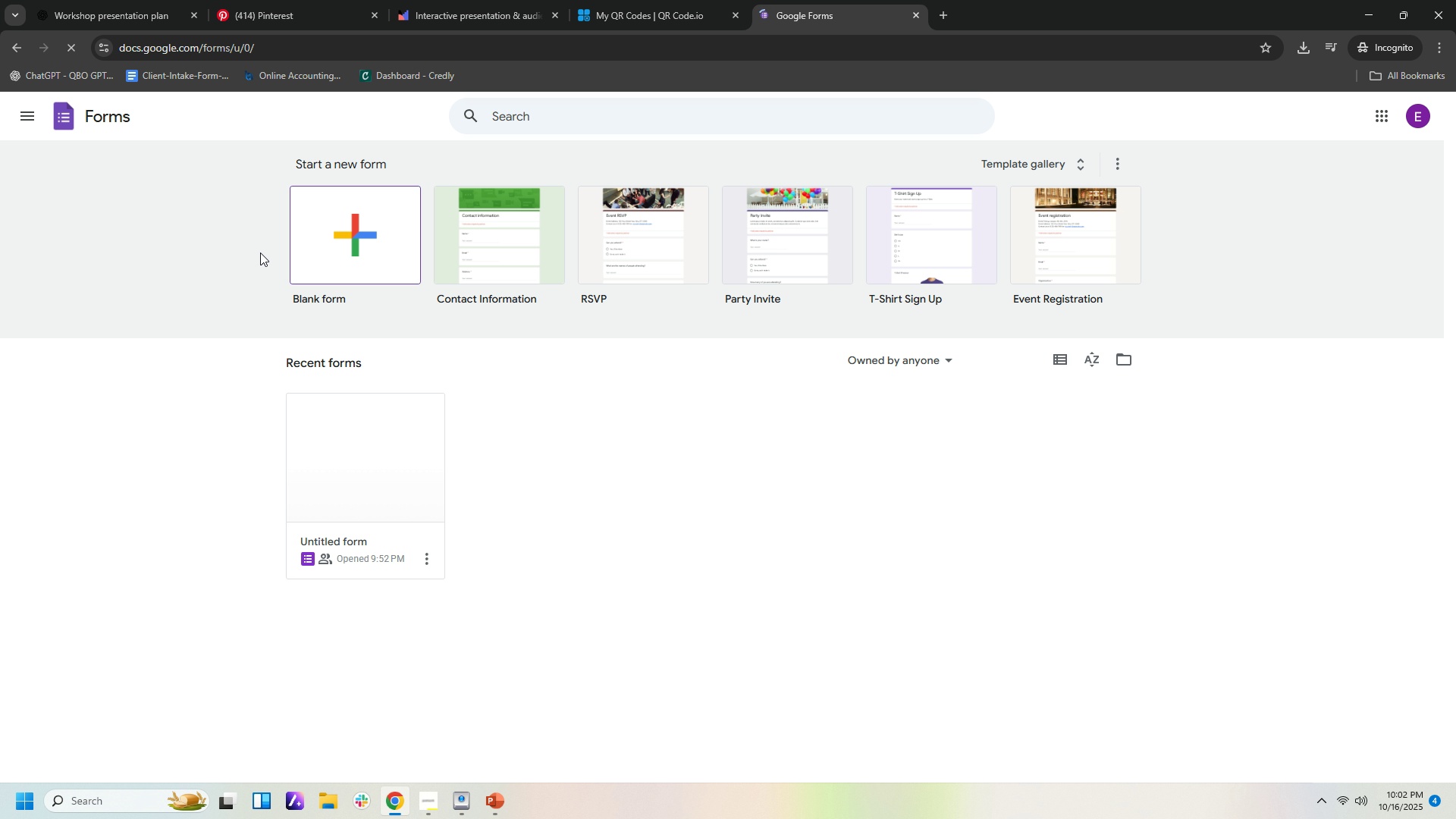 
left_click([305, 218])
 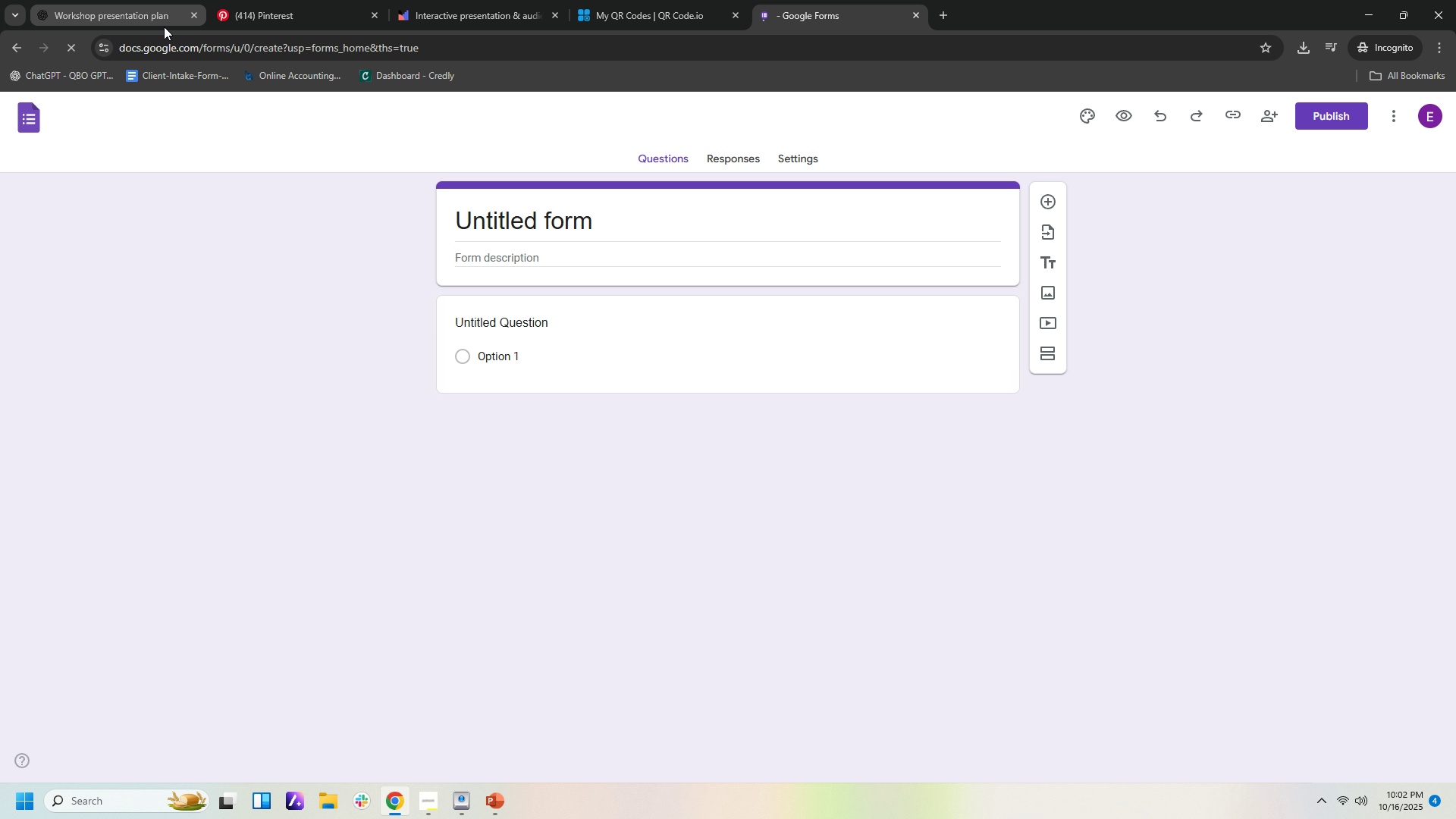 
left_click([152, 27])
 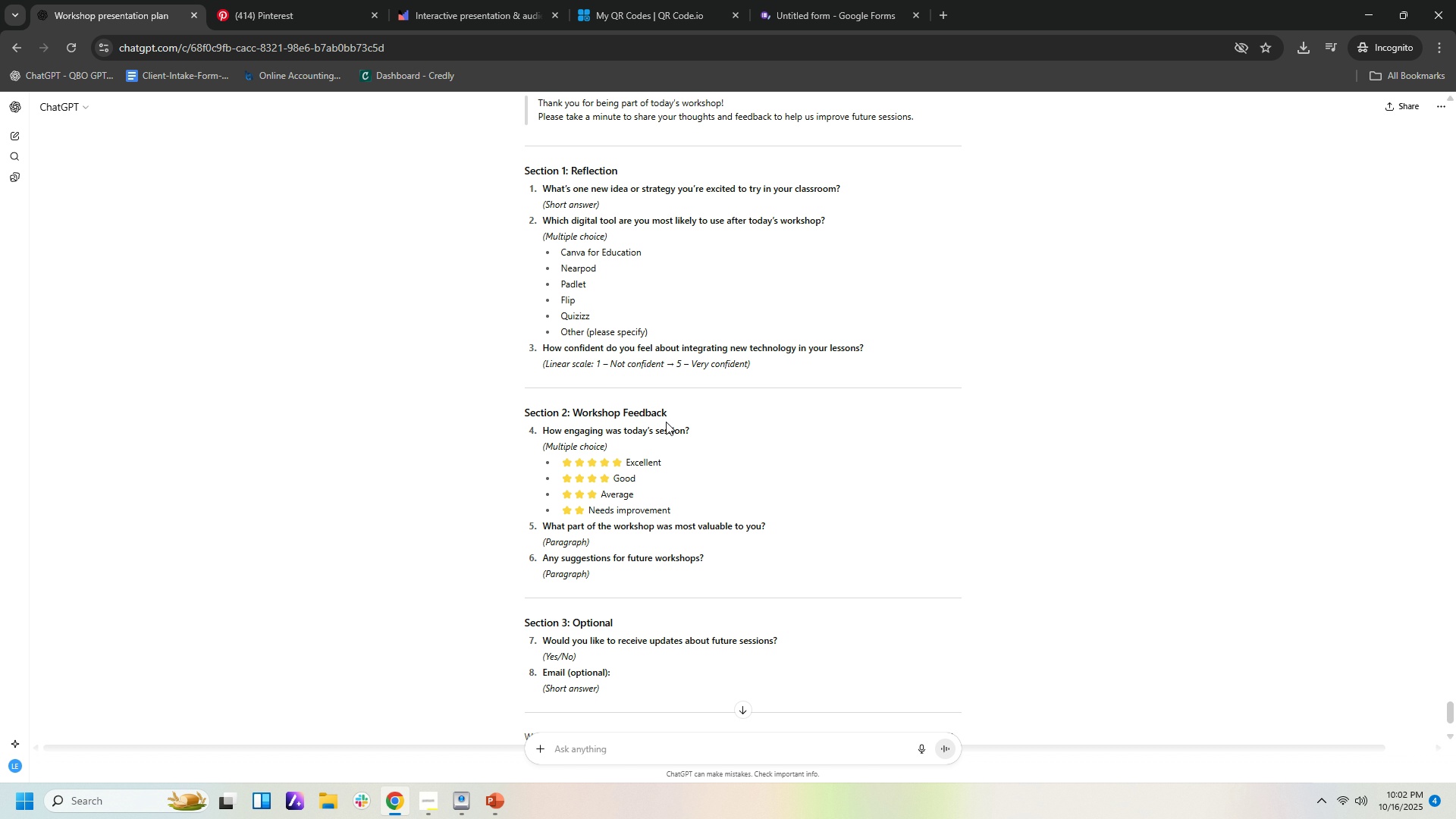 
scroll: coordinate [885, 511], scroll_direction: up, amount: 3.0
 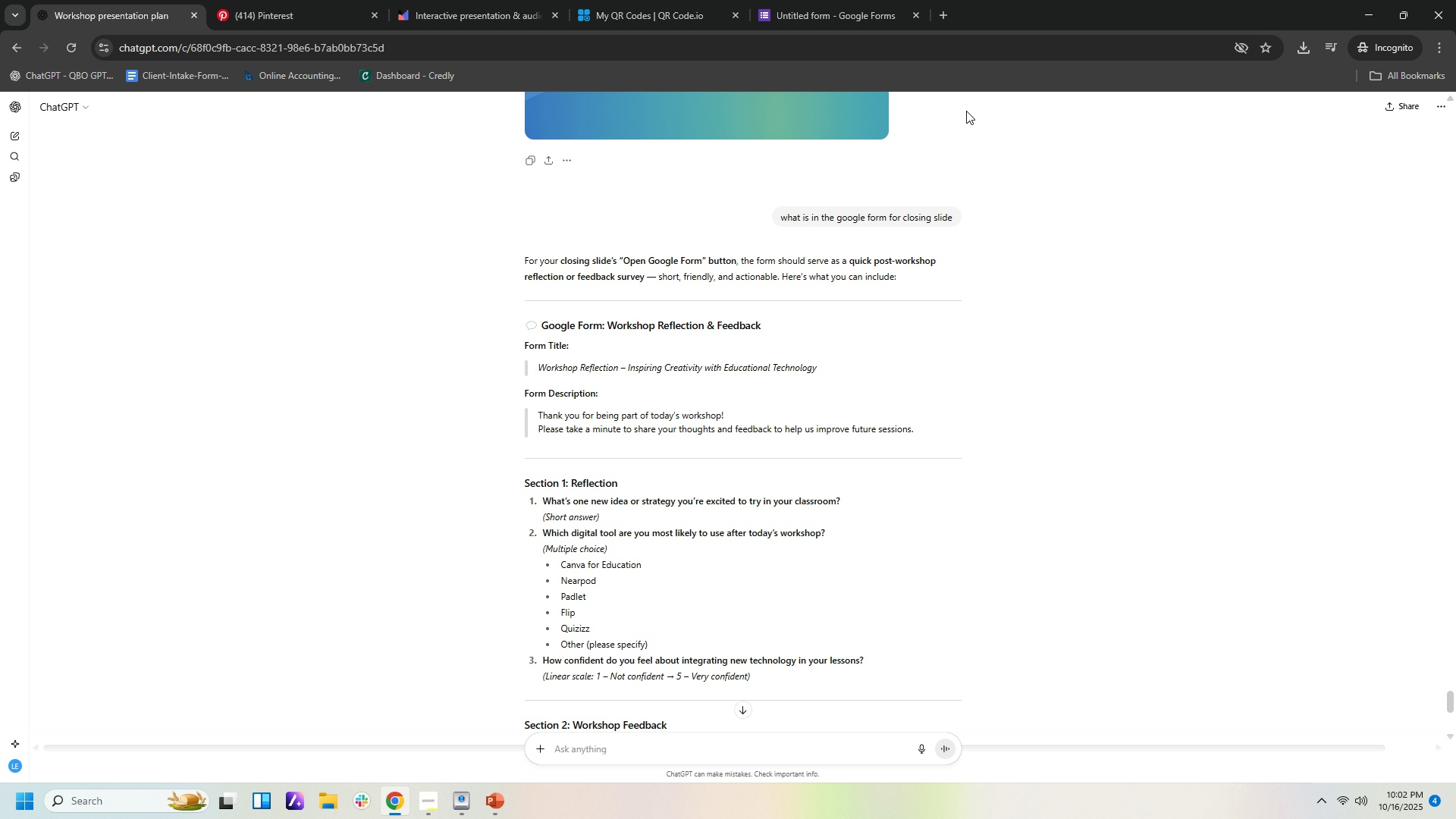 
wait(5.86)
 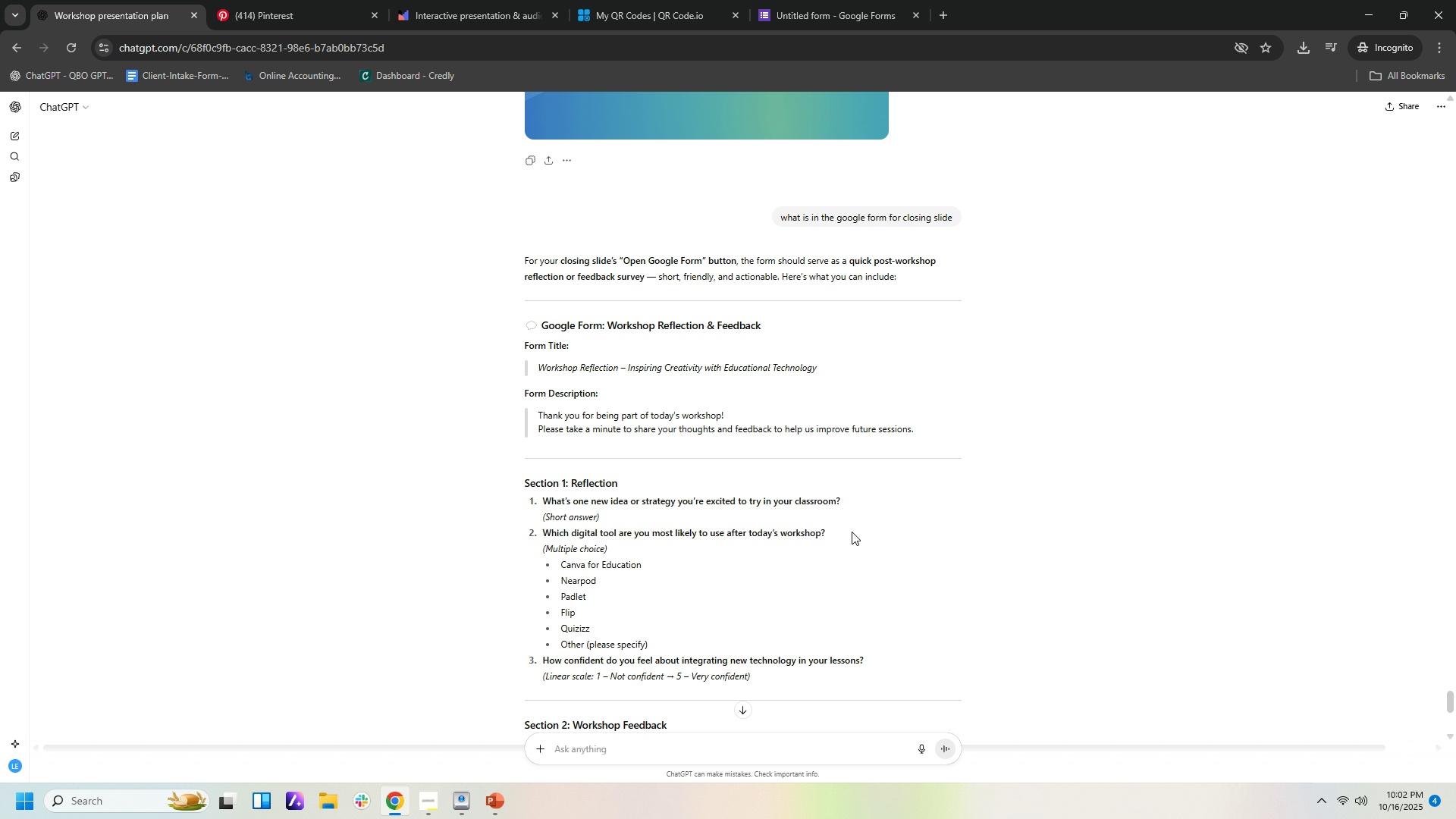 
left_click([877, 18])
 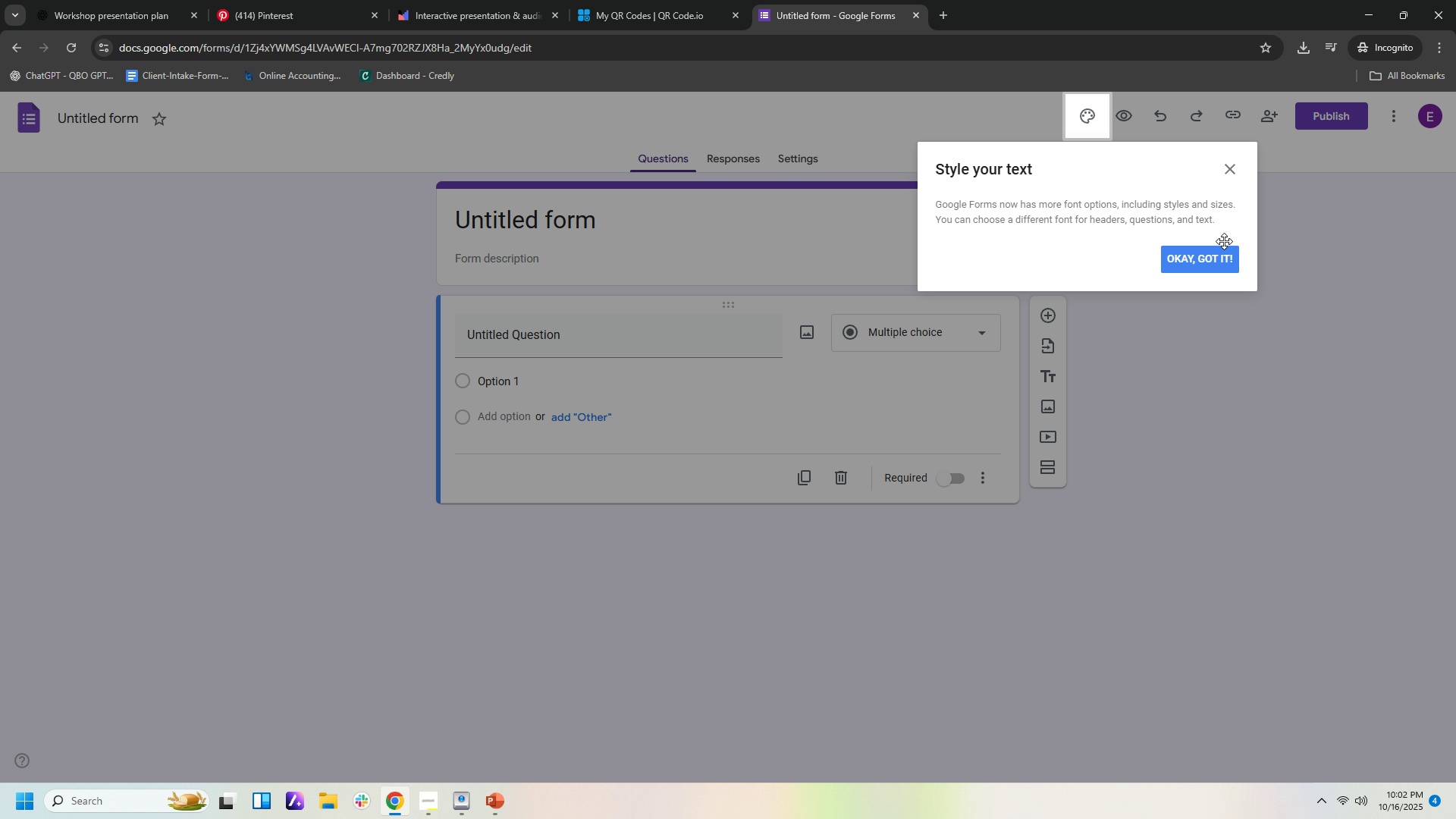 
left_click([1222, 258])
 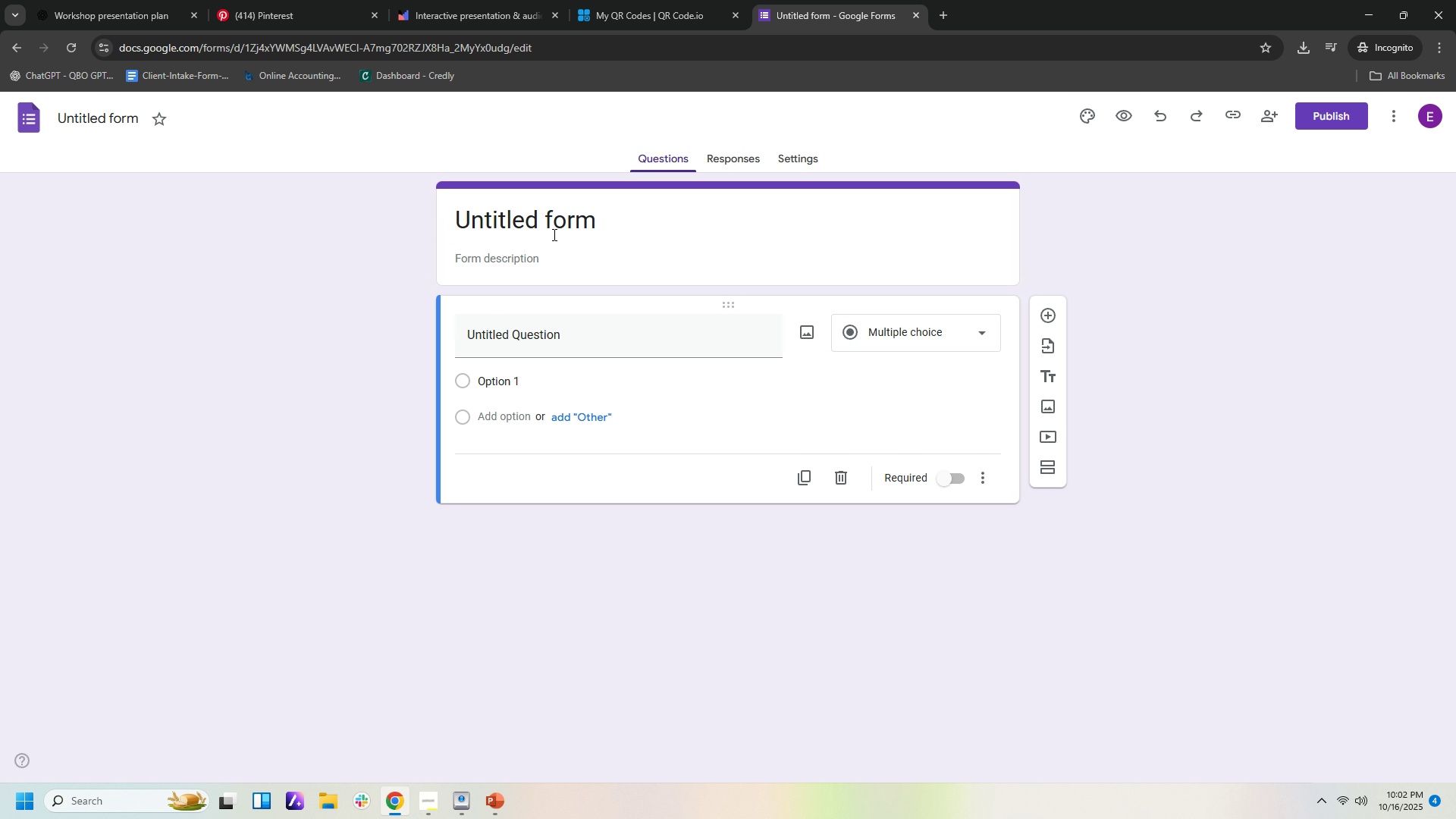 
left_click([553, 234])
 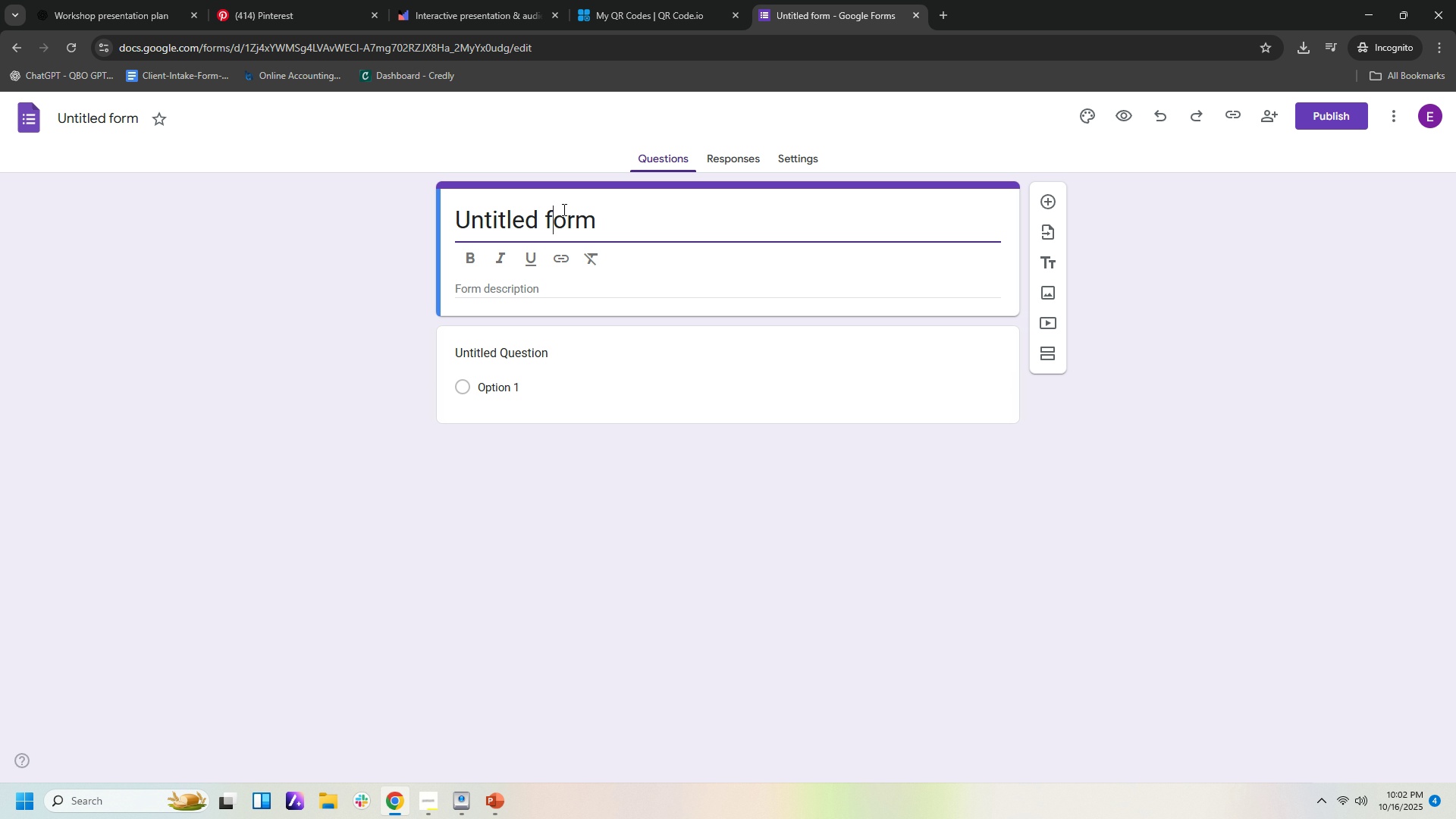 
key(ArrowRight)
 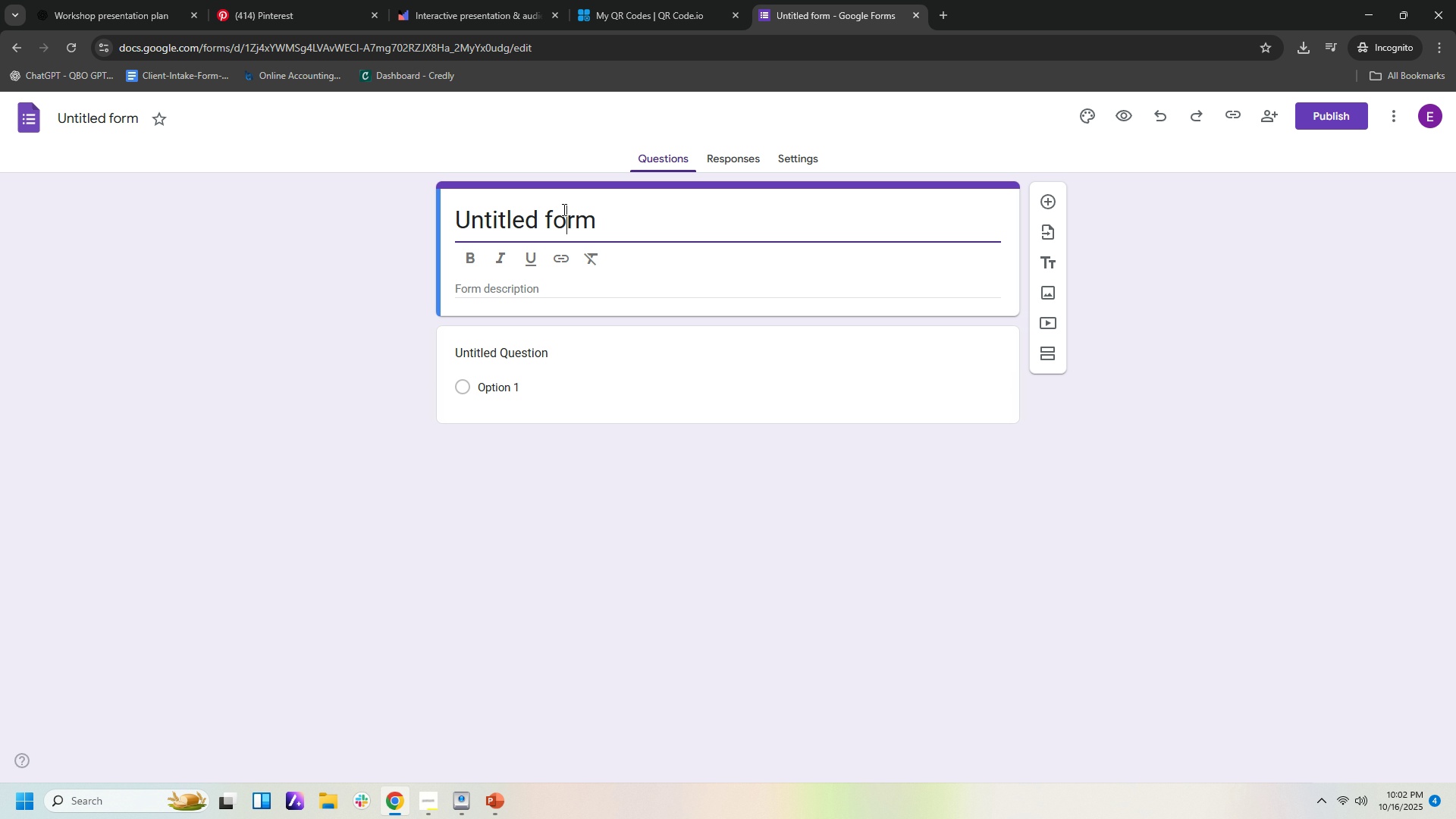 
key(ArrowRight)
 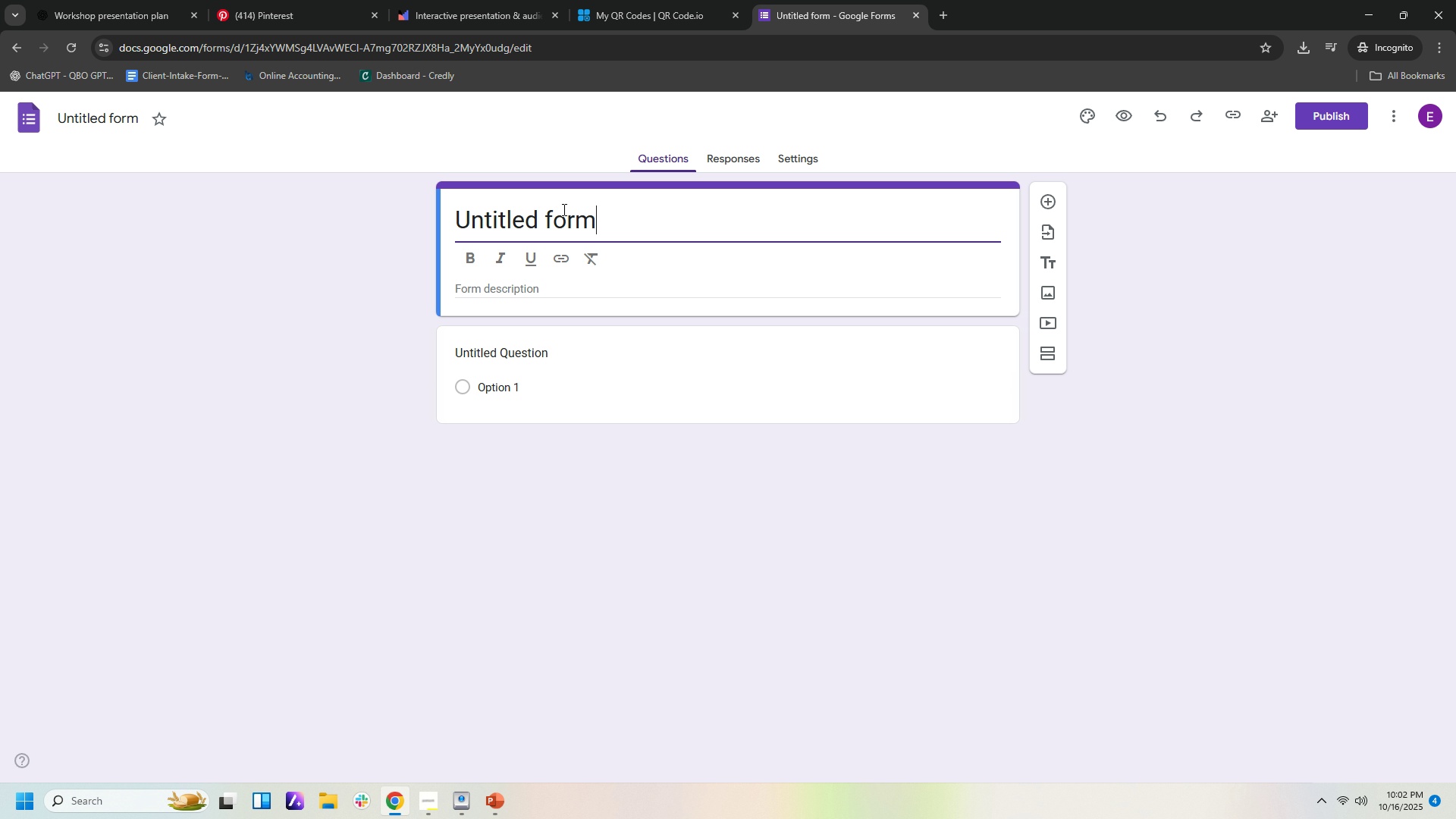 
key(ArrowRight)
 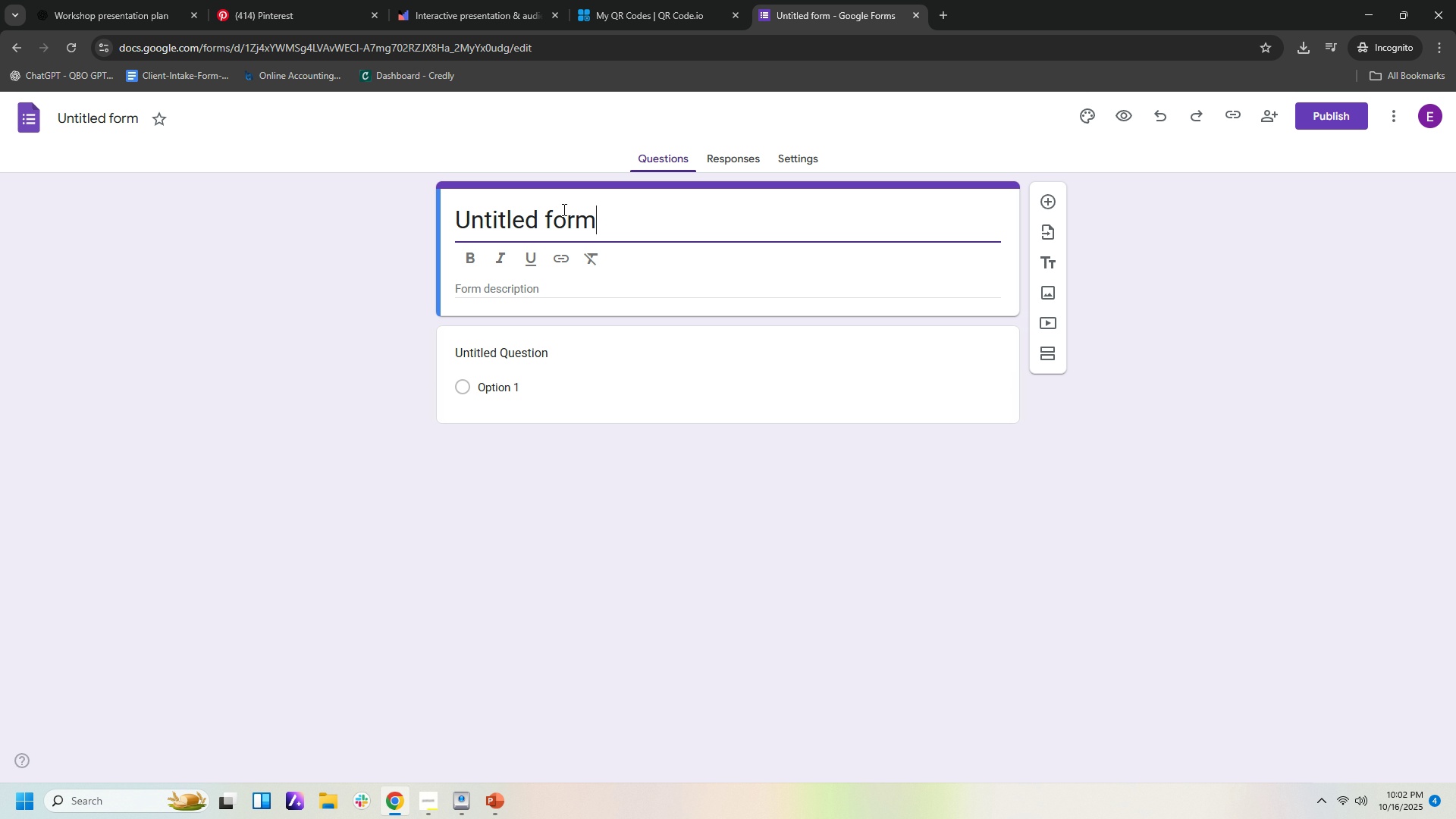 
key(ArrowRight)
 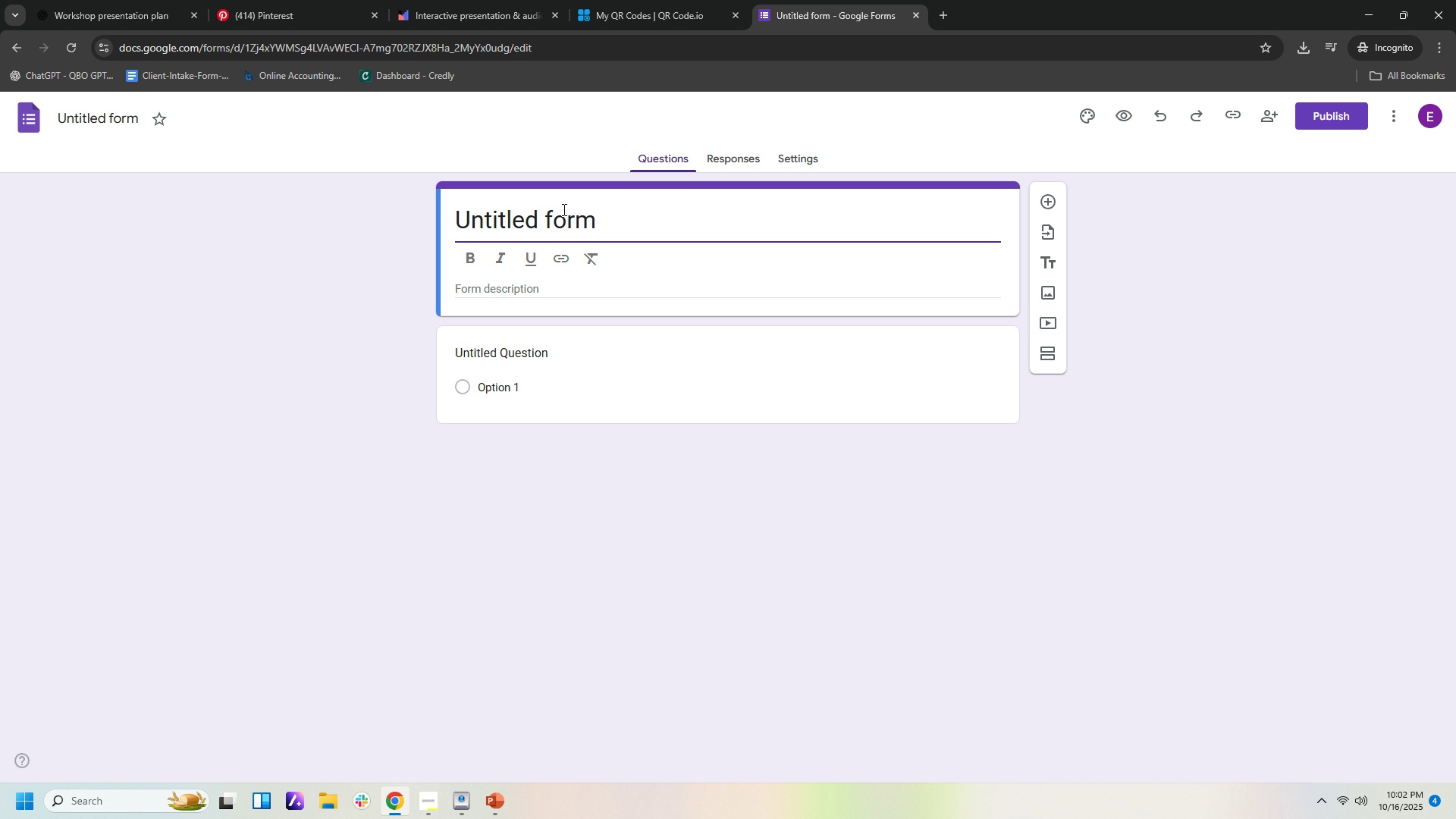 
hold_key(key=Backspace, duration=1.09)
 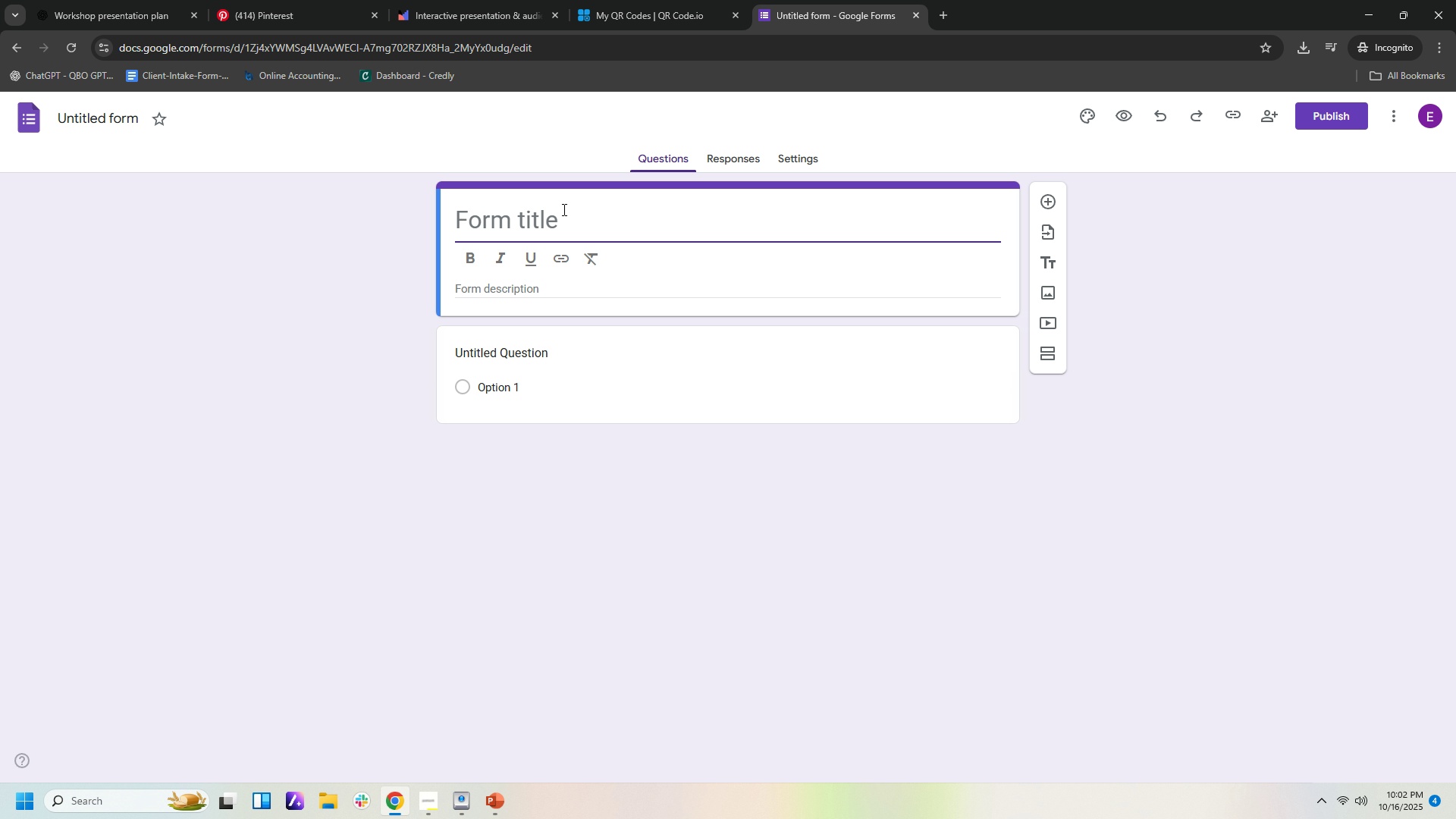 
type(Workshop Reflection and Feedback)
 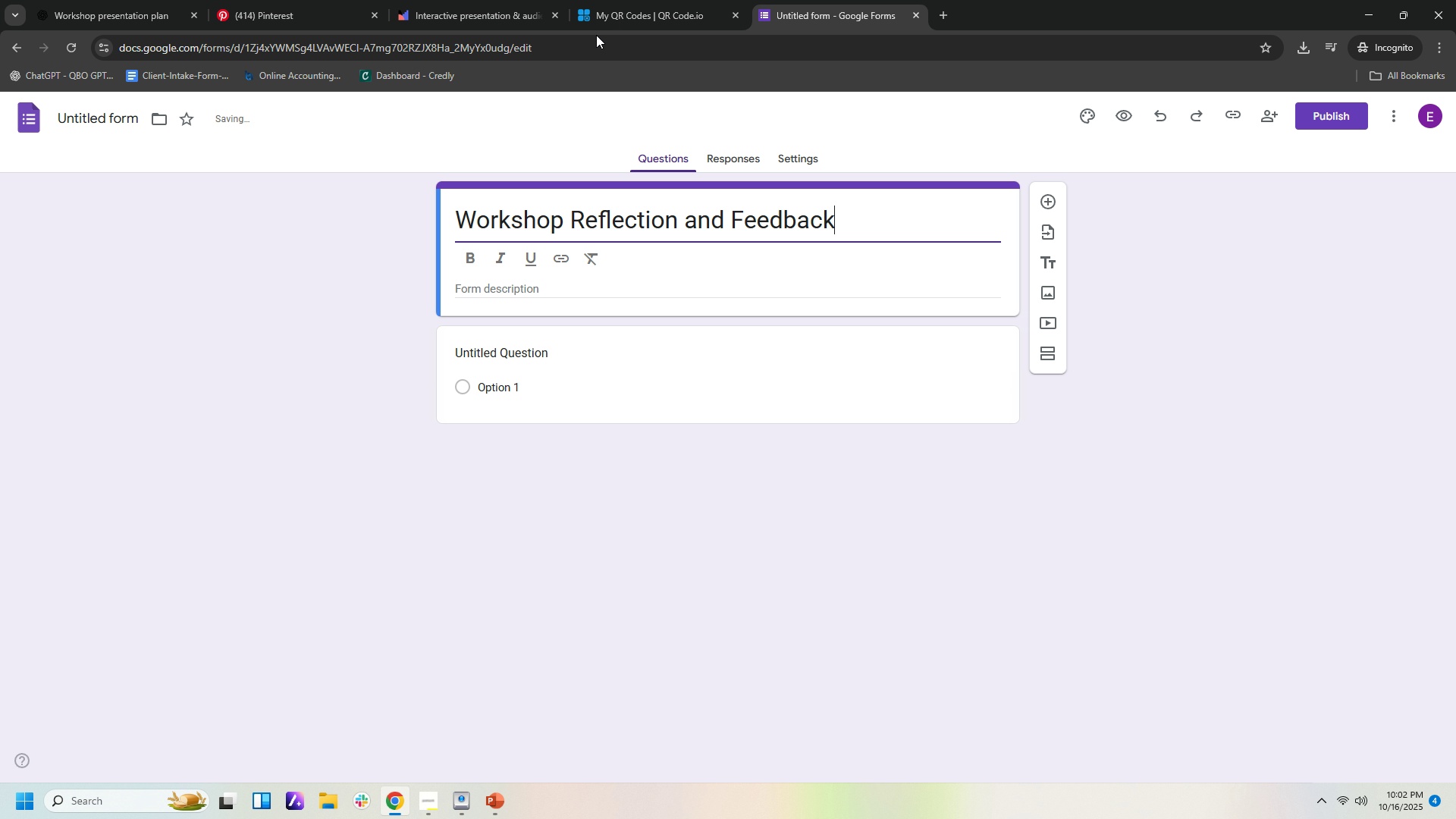 
left_click([129, 18])
 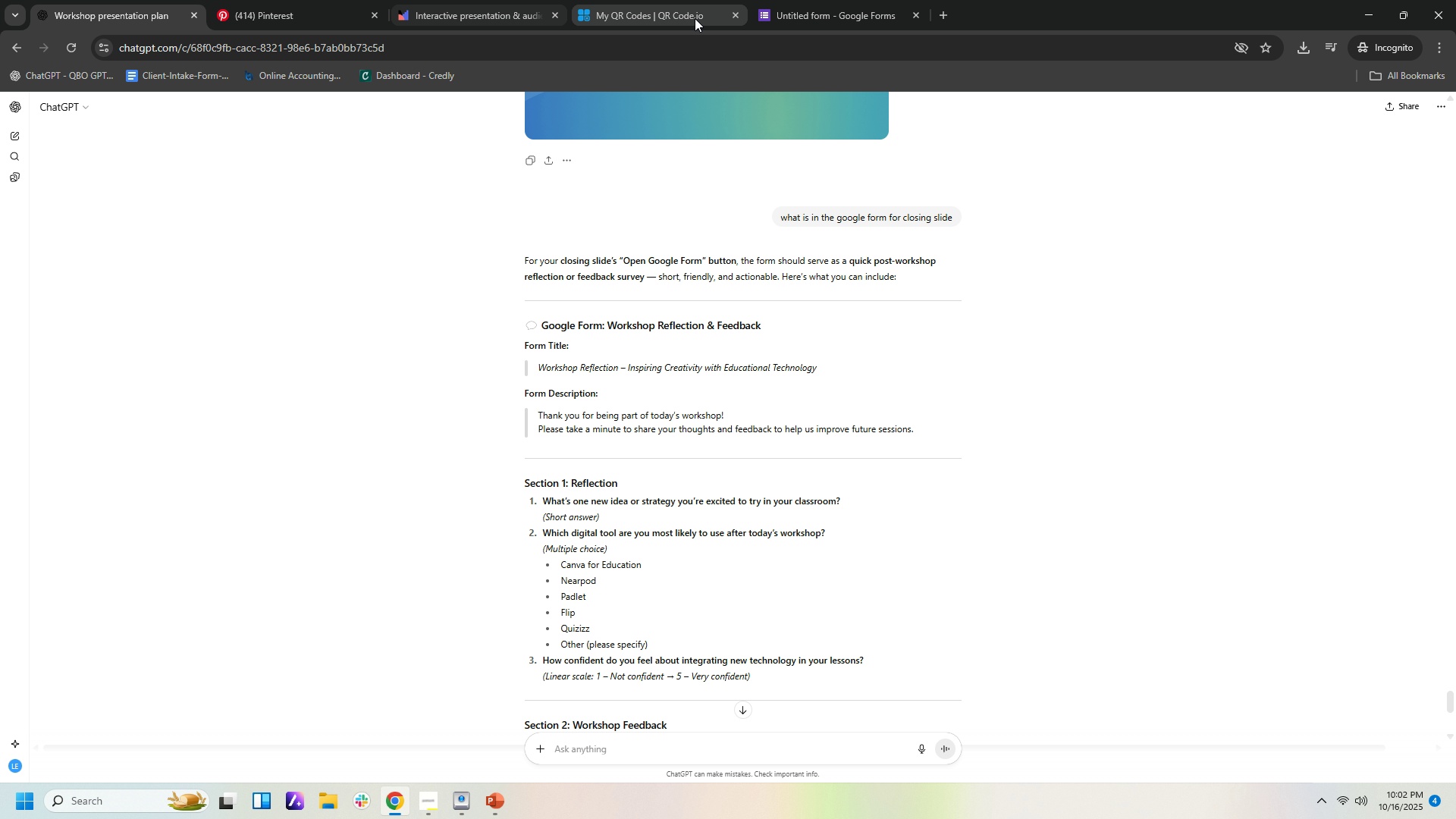 
left_click([795, 14])
 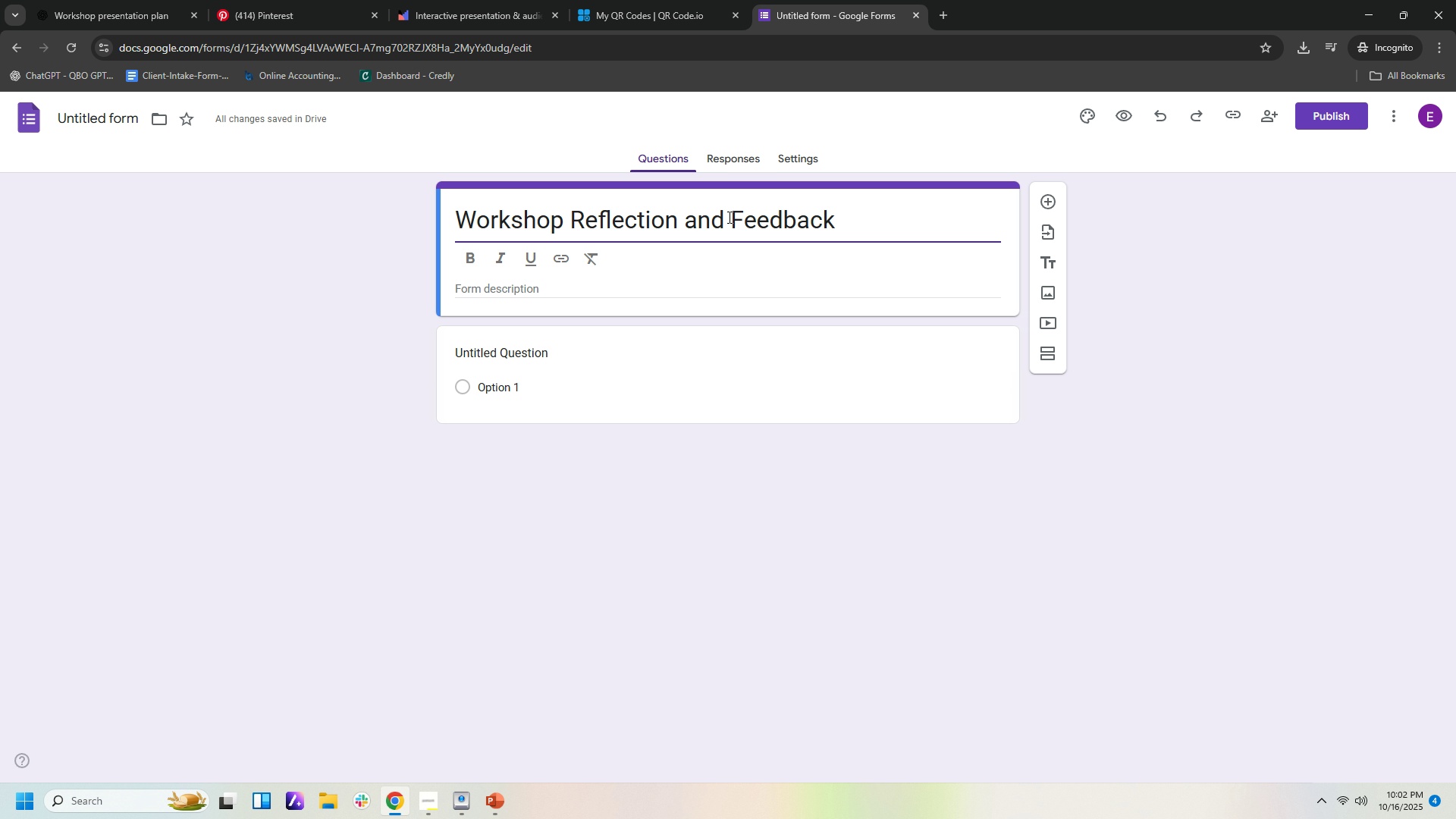 
left_click_drag(start_coordinate=[724, 218], to_coordinate=[688, 230])
 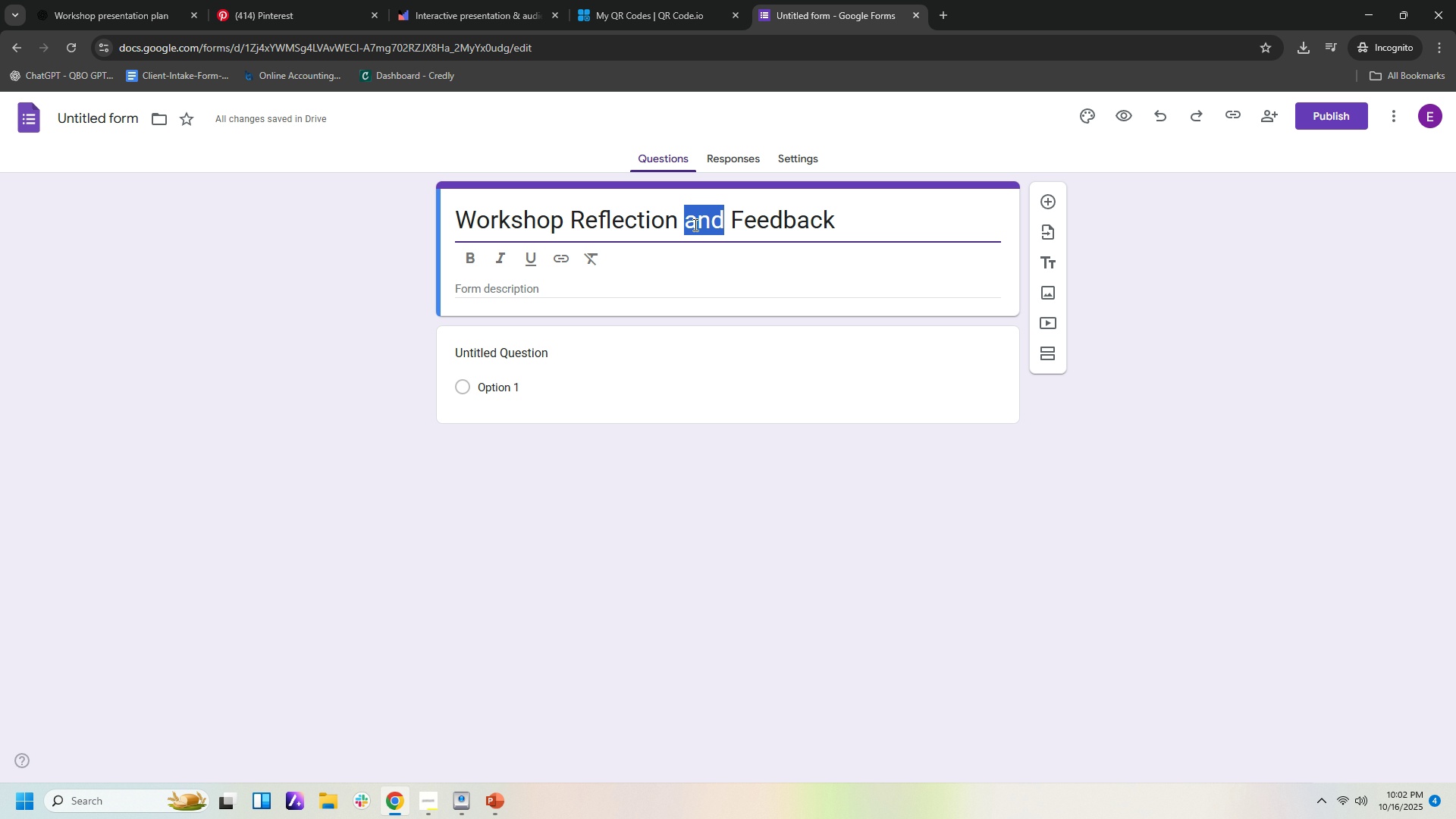 
key(Shift+7)
 